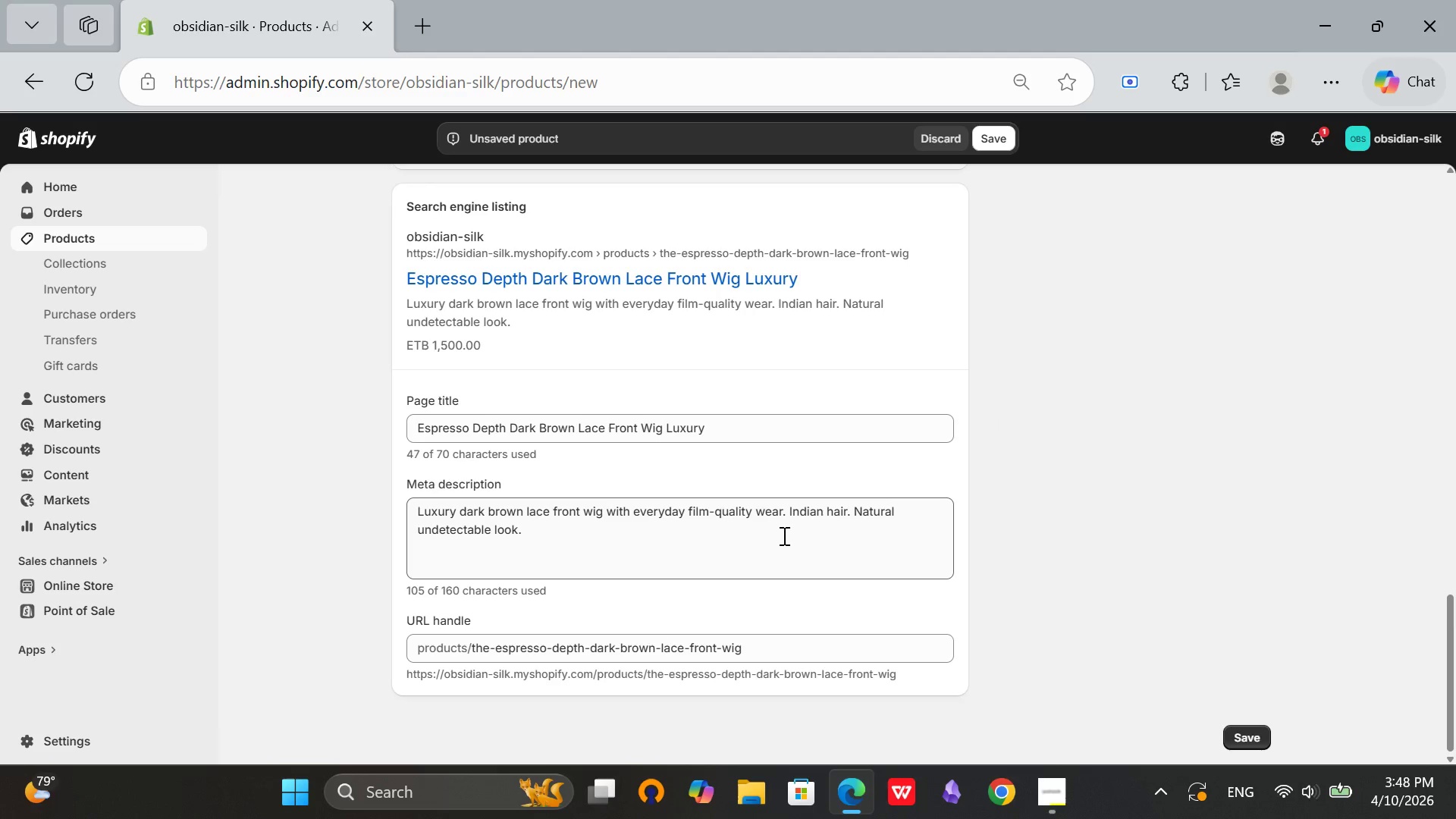 
scroll: coordinate [962, 448], scroll_direction: down, amount: 2.0
 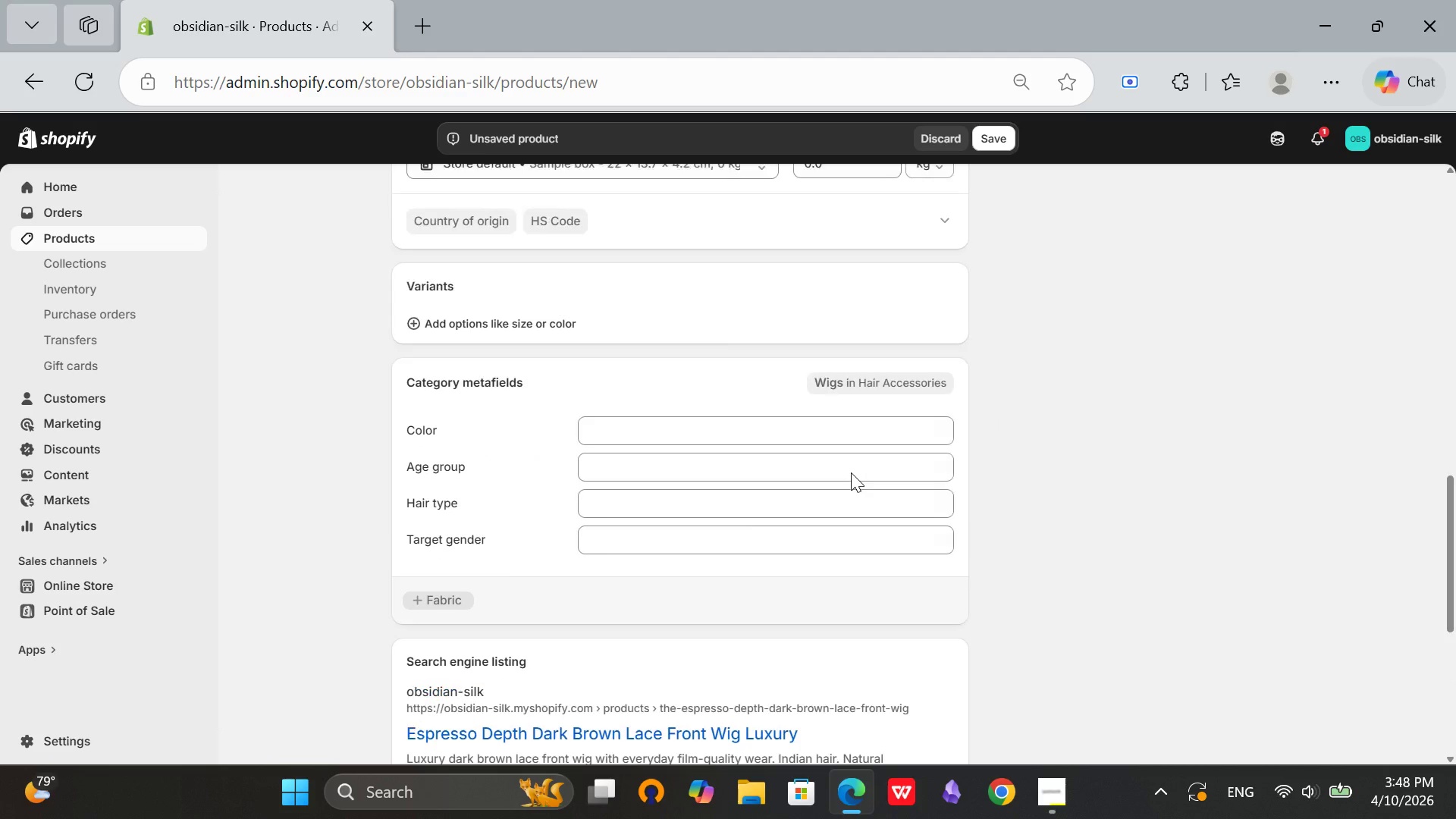 
scroll: coordinate [569, 417], scroll_direction: up, amount: 5.0
 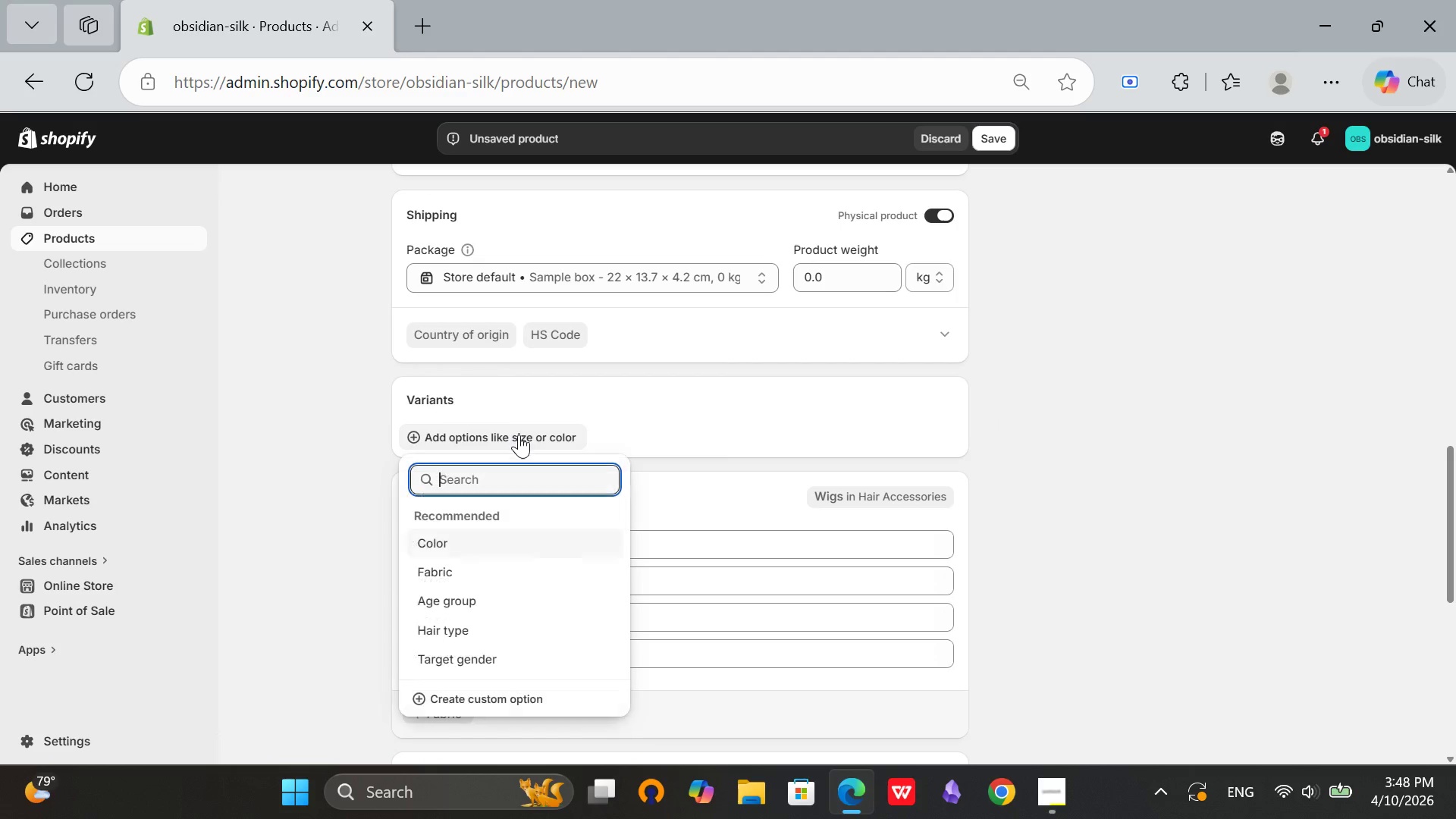 
left_click([519, 433])
 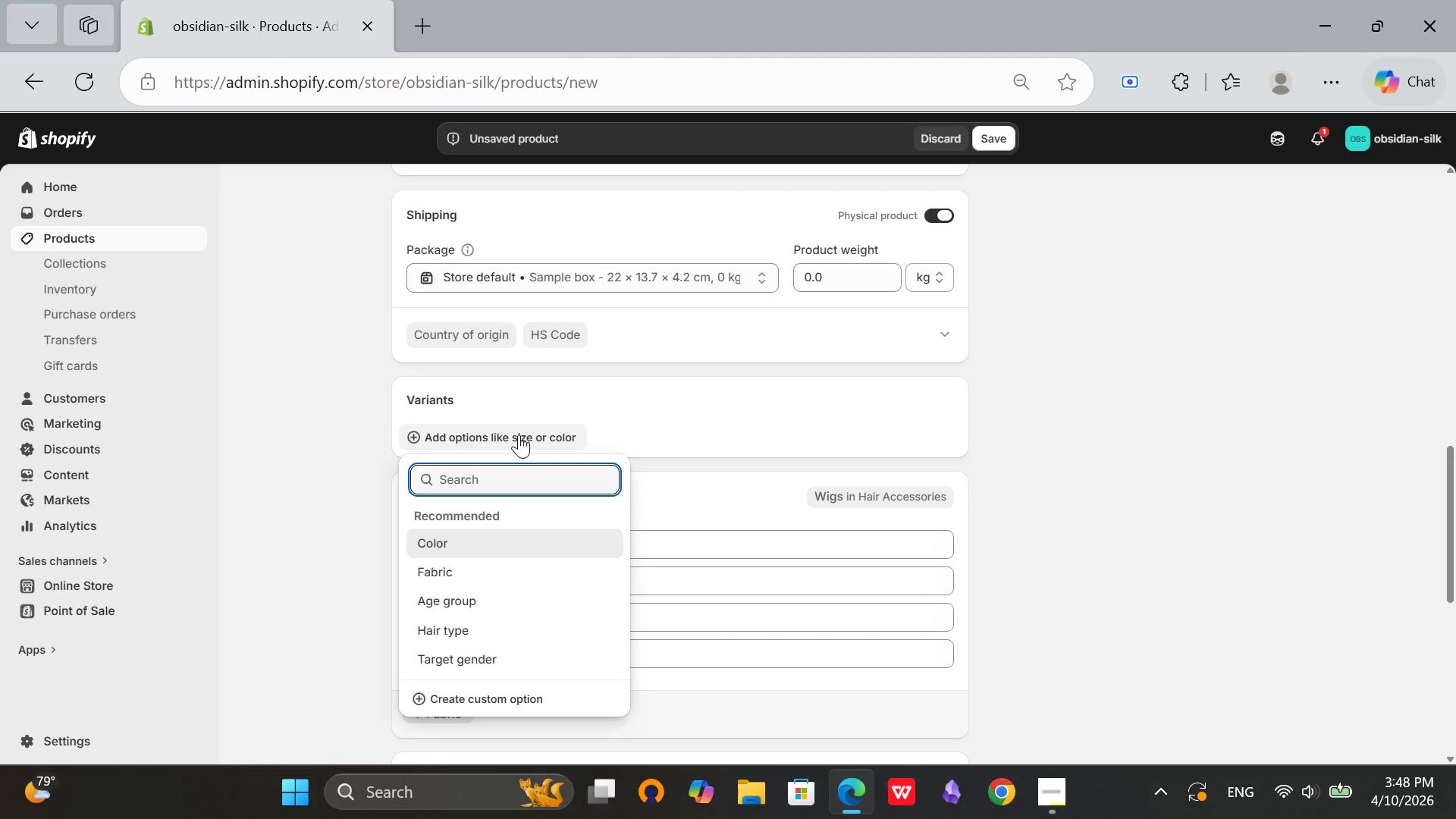 
wait(5.03)
 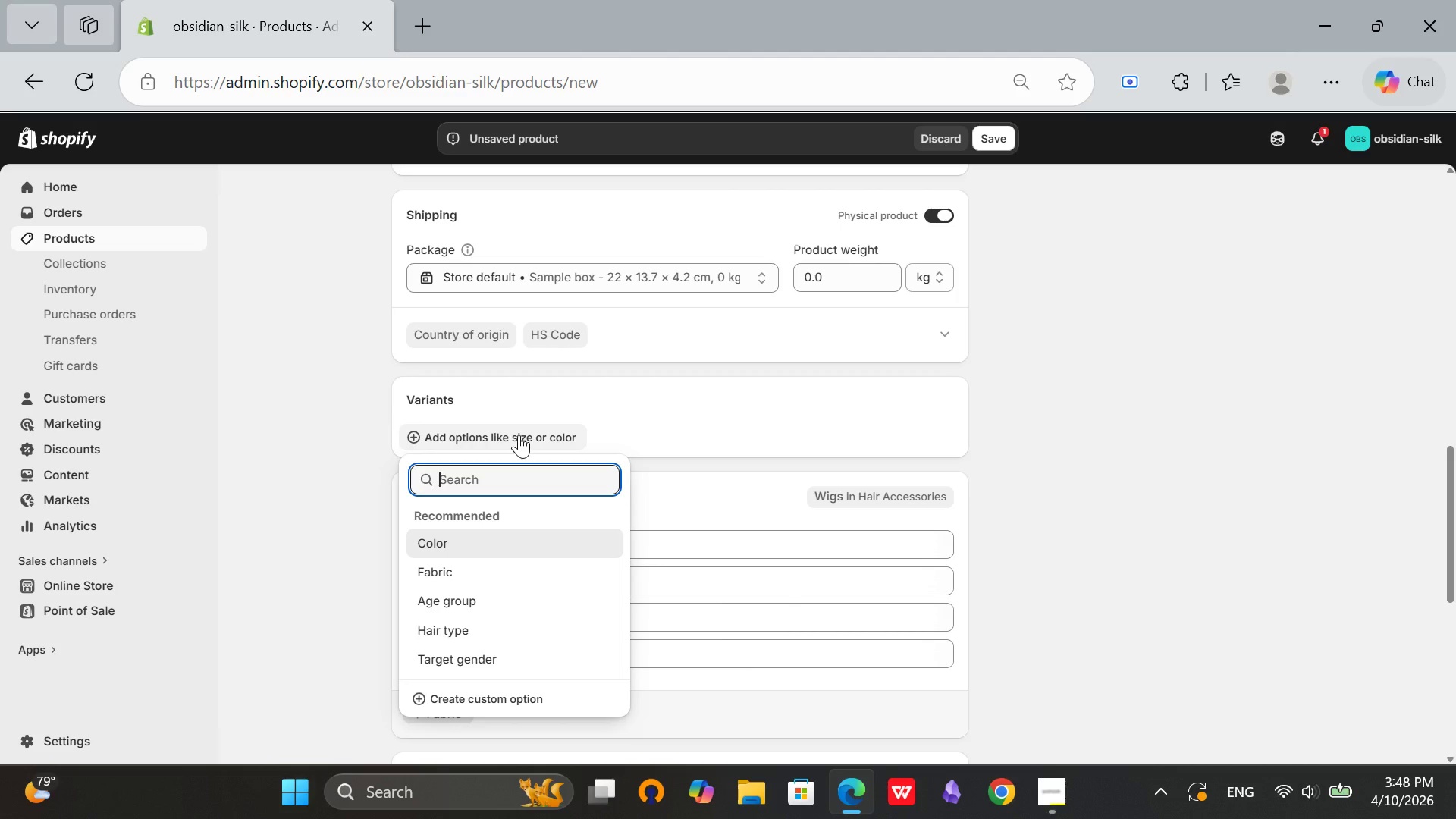 
left_click([1012, 432])
 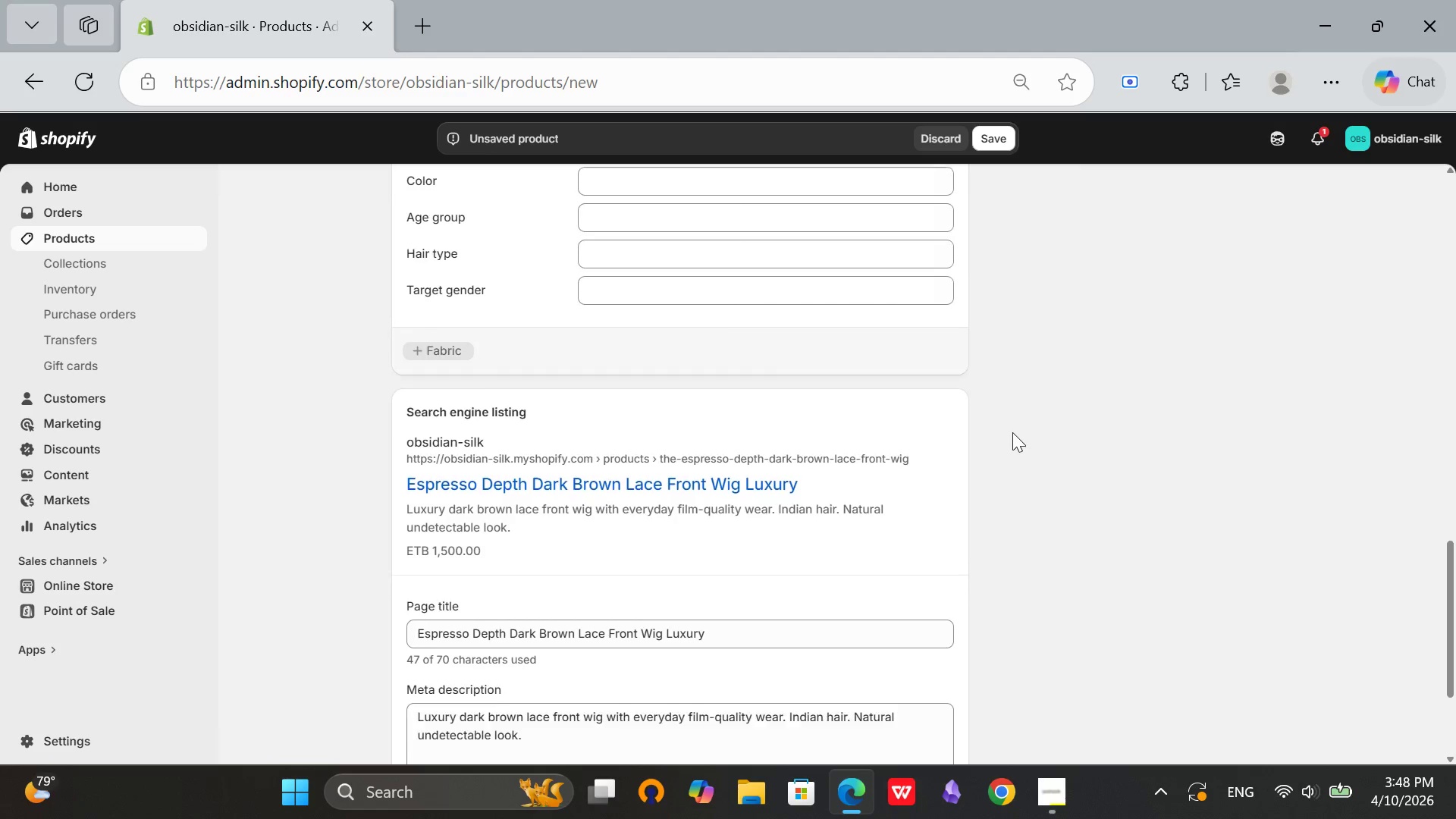 
scroll: coordinate [1012, 432], scroll_direction: down, amount: 5.0
 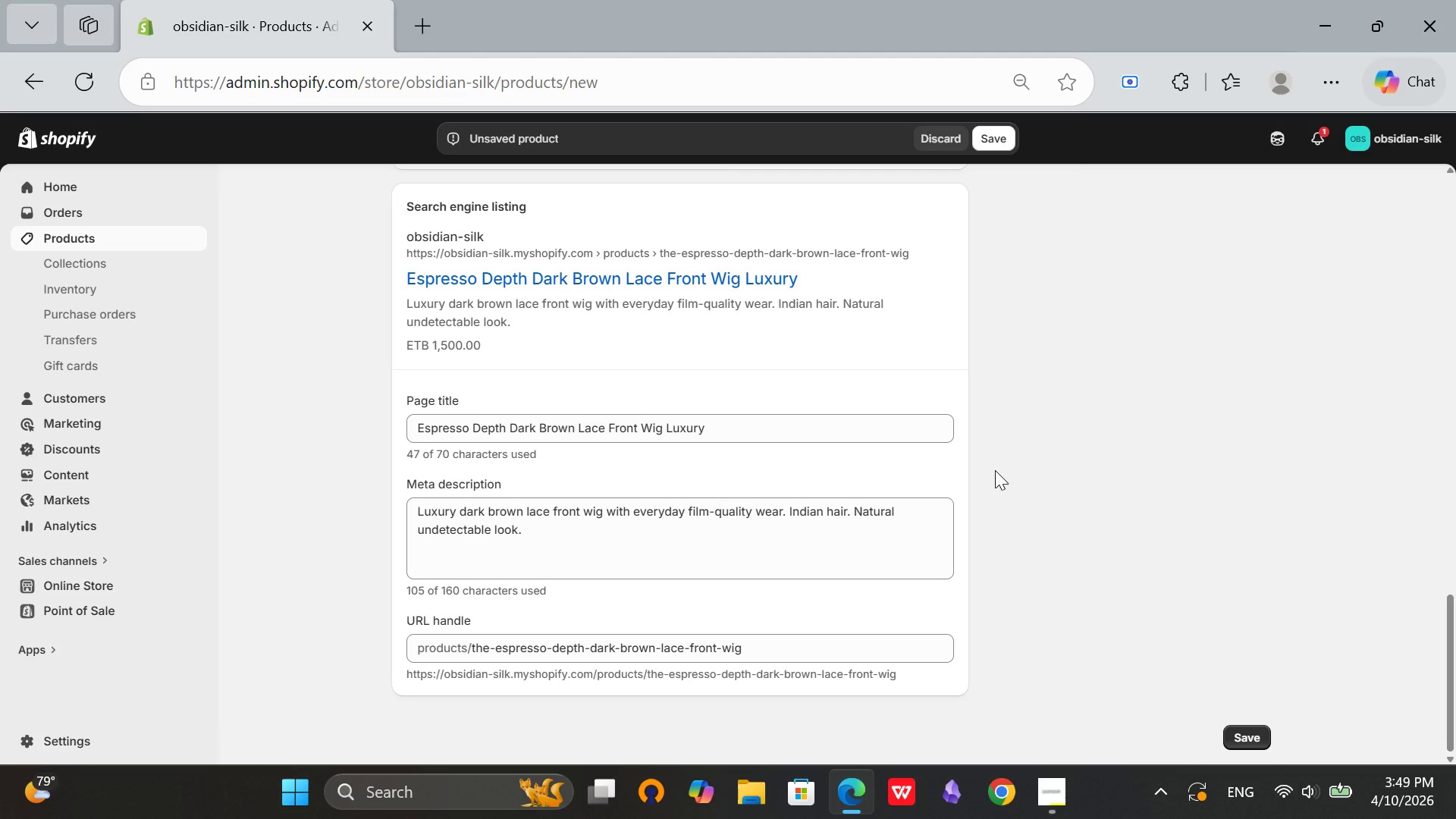 
wait(5.3)
 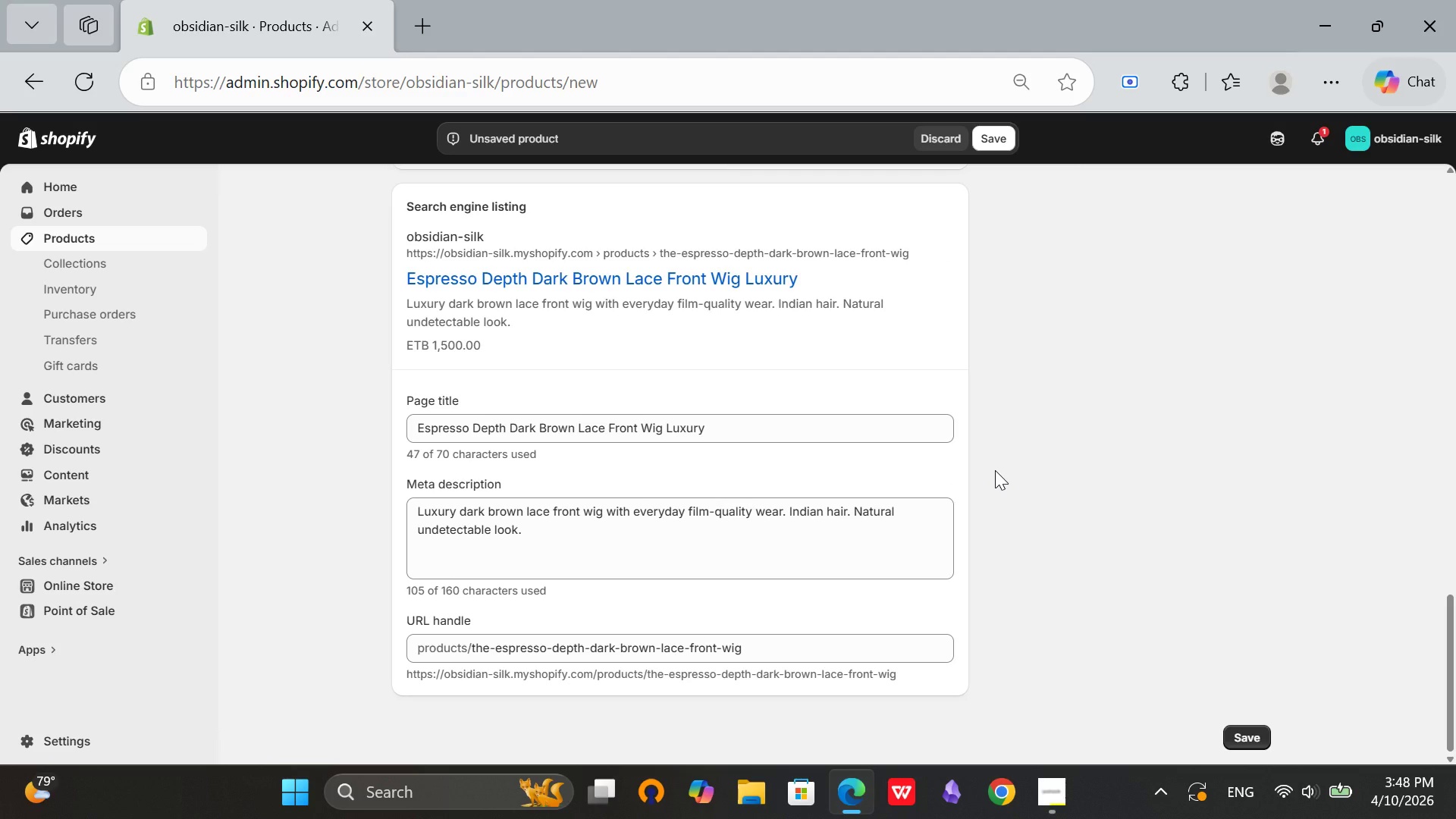 
scroll: coordinate [902, 505], scroll_direction: up, amount: 5.0
 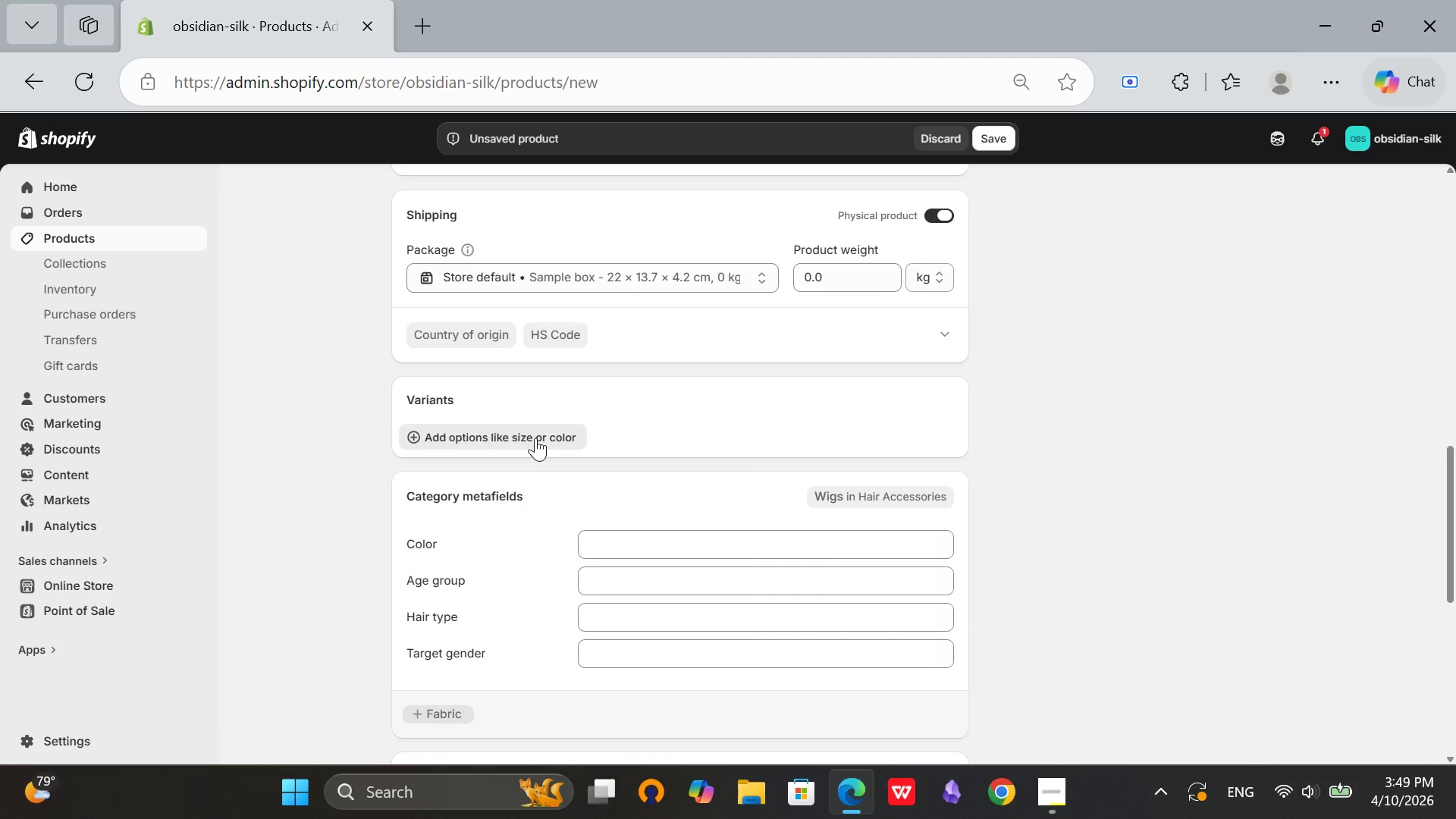 
left_click([535, 438])
 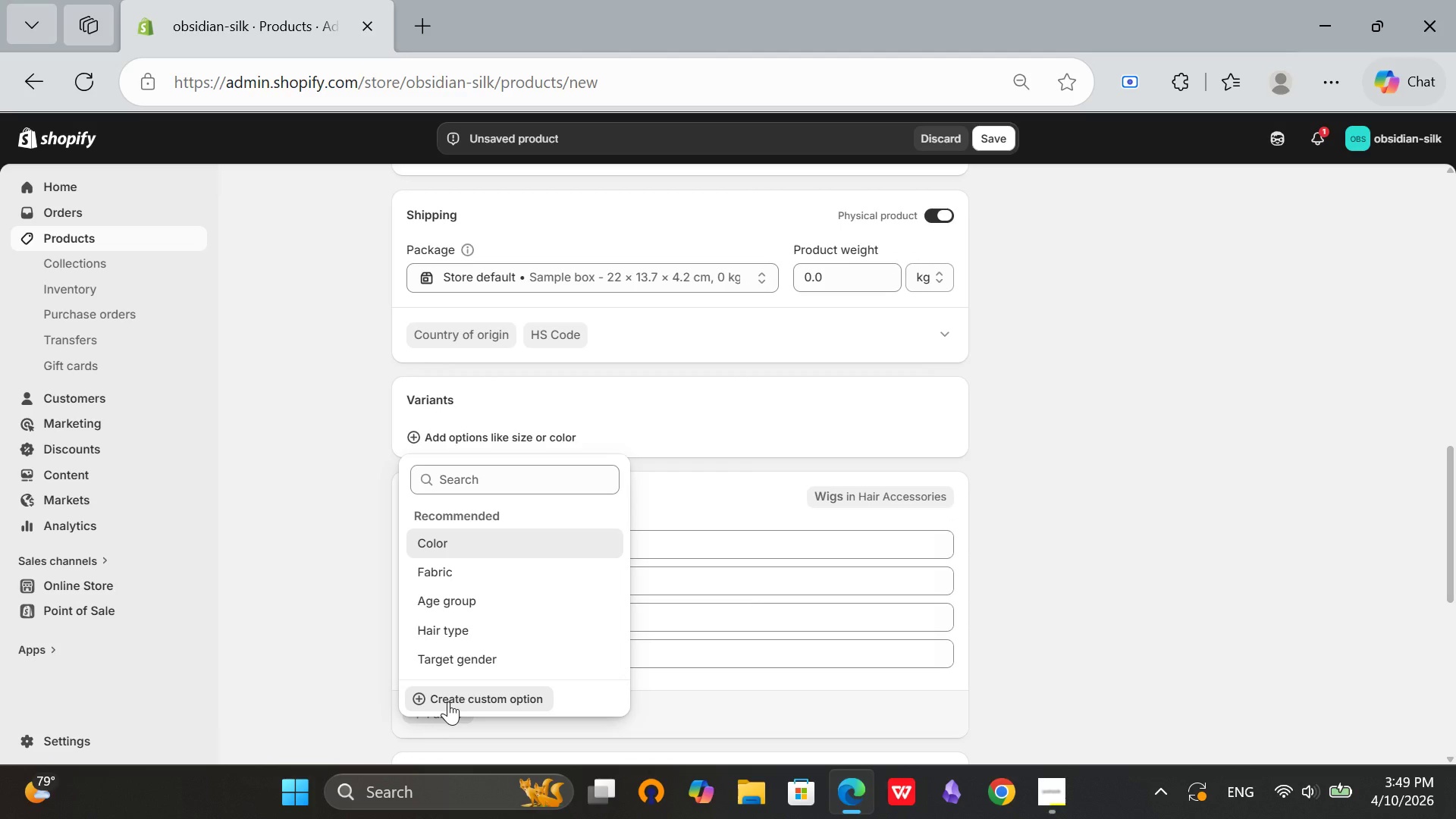 
left_click([448, 701])
 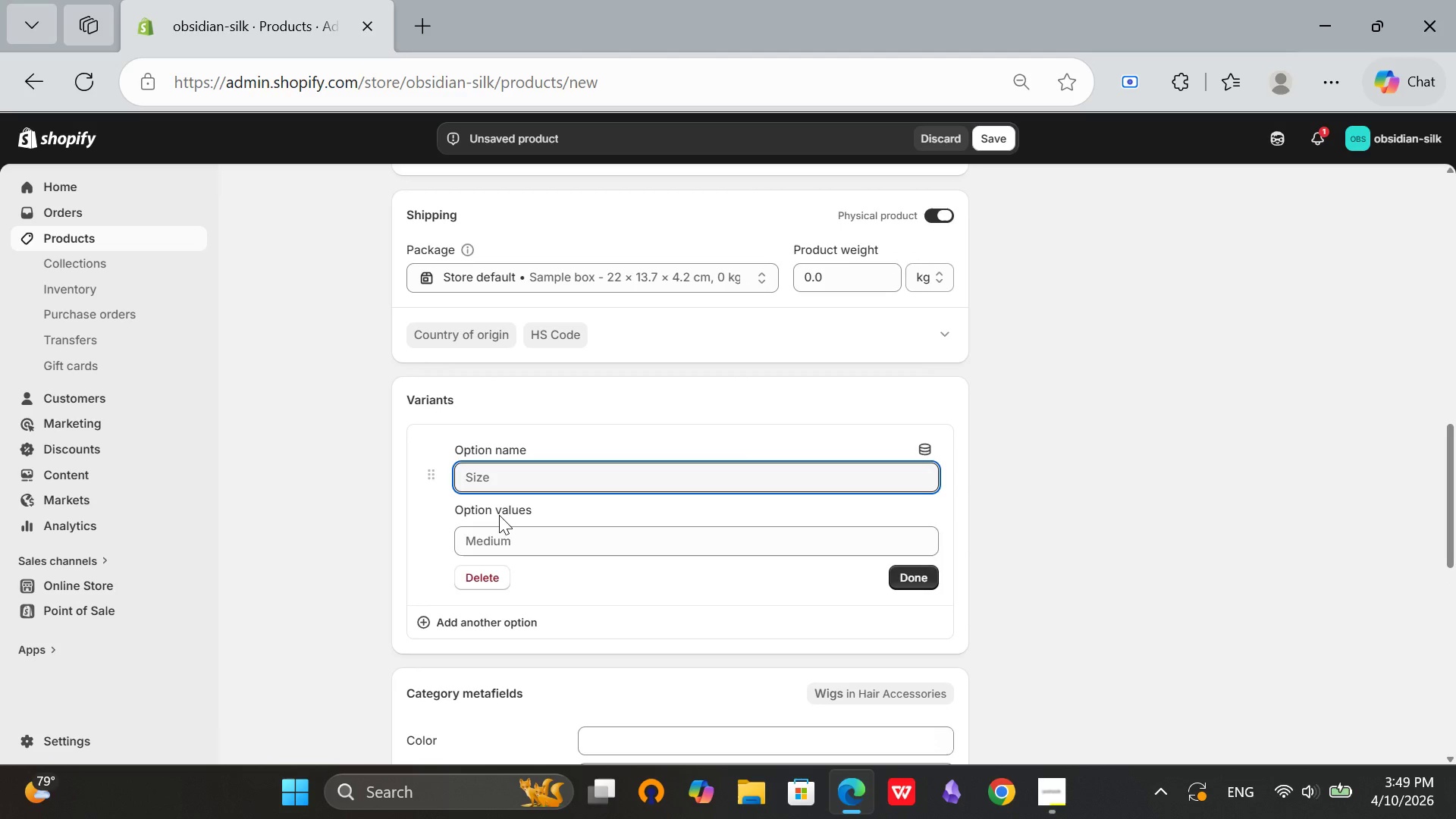 
type(c)
key(Backspace)
type(Cap SizeS)
key(Backspace)
 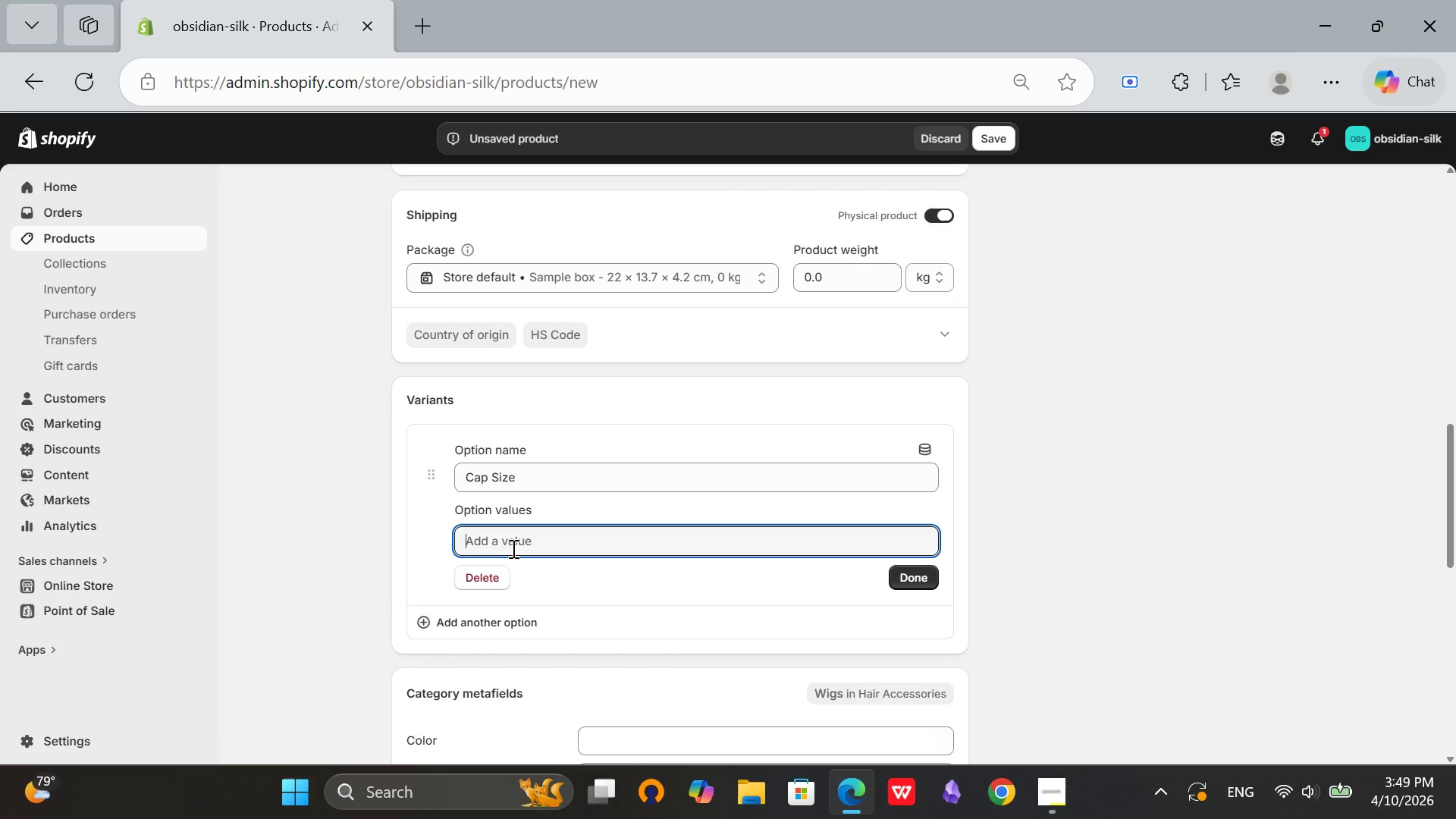 
type(Small)
 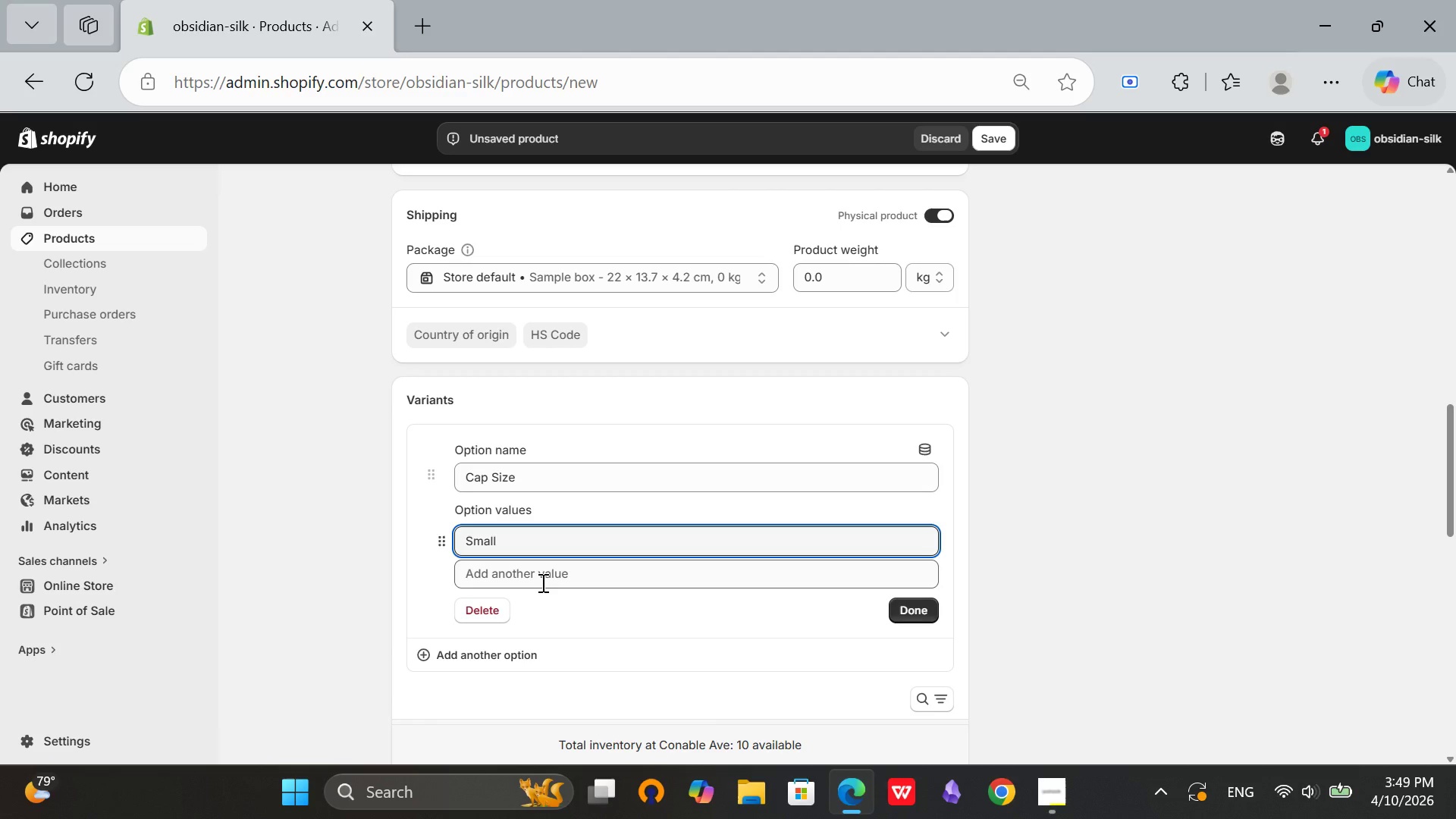 
left_click([541, 582])
 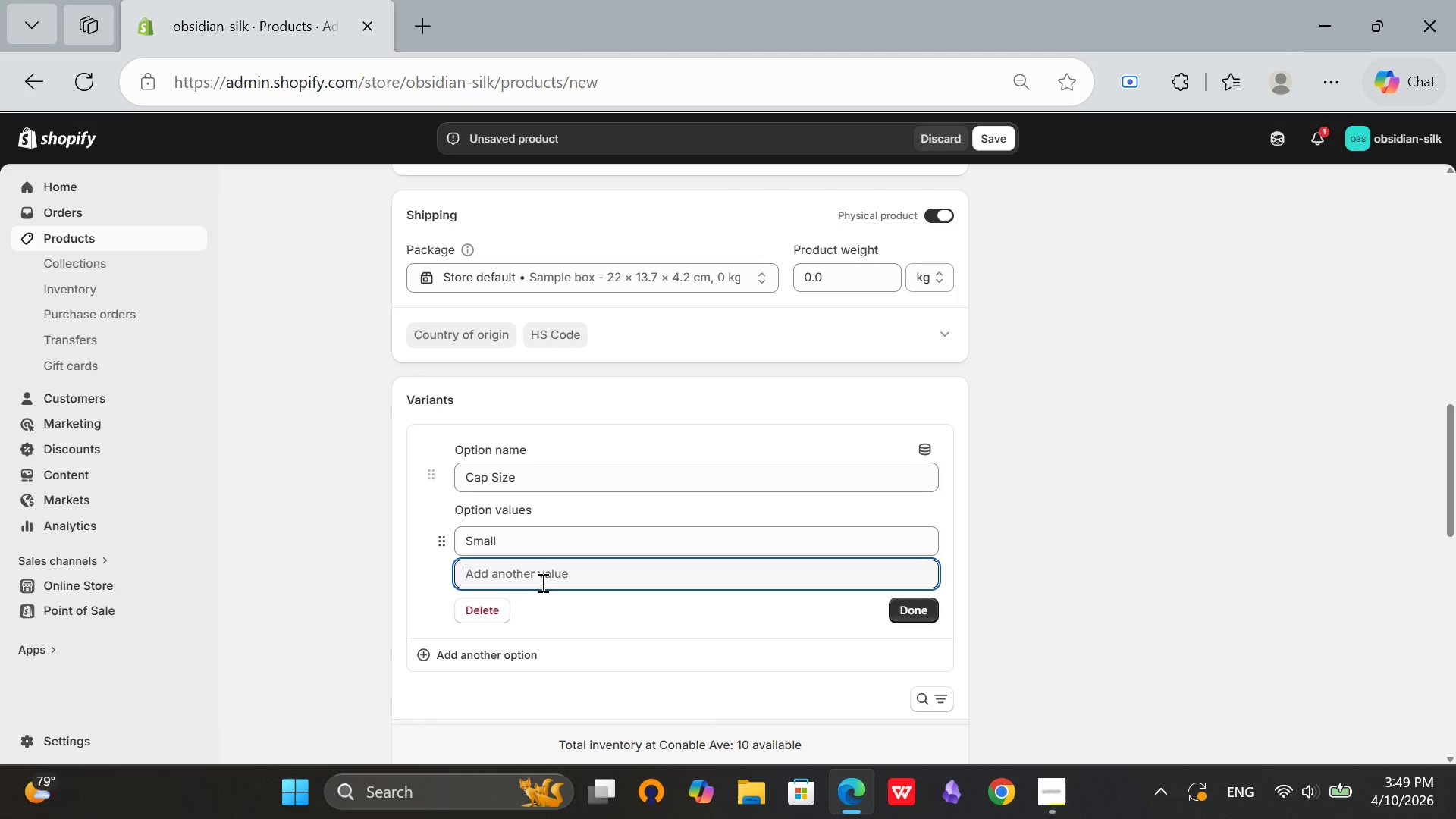 
type(Medium)
 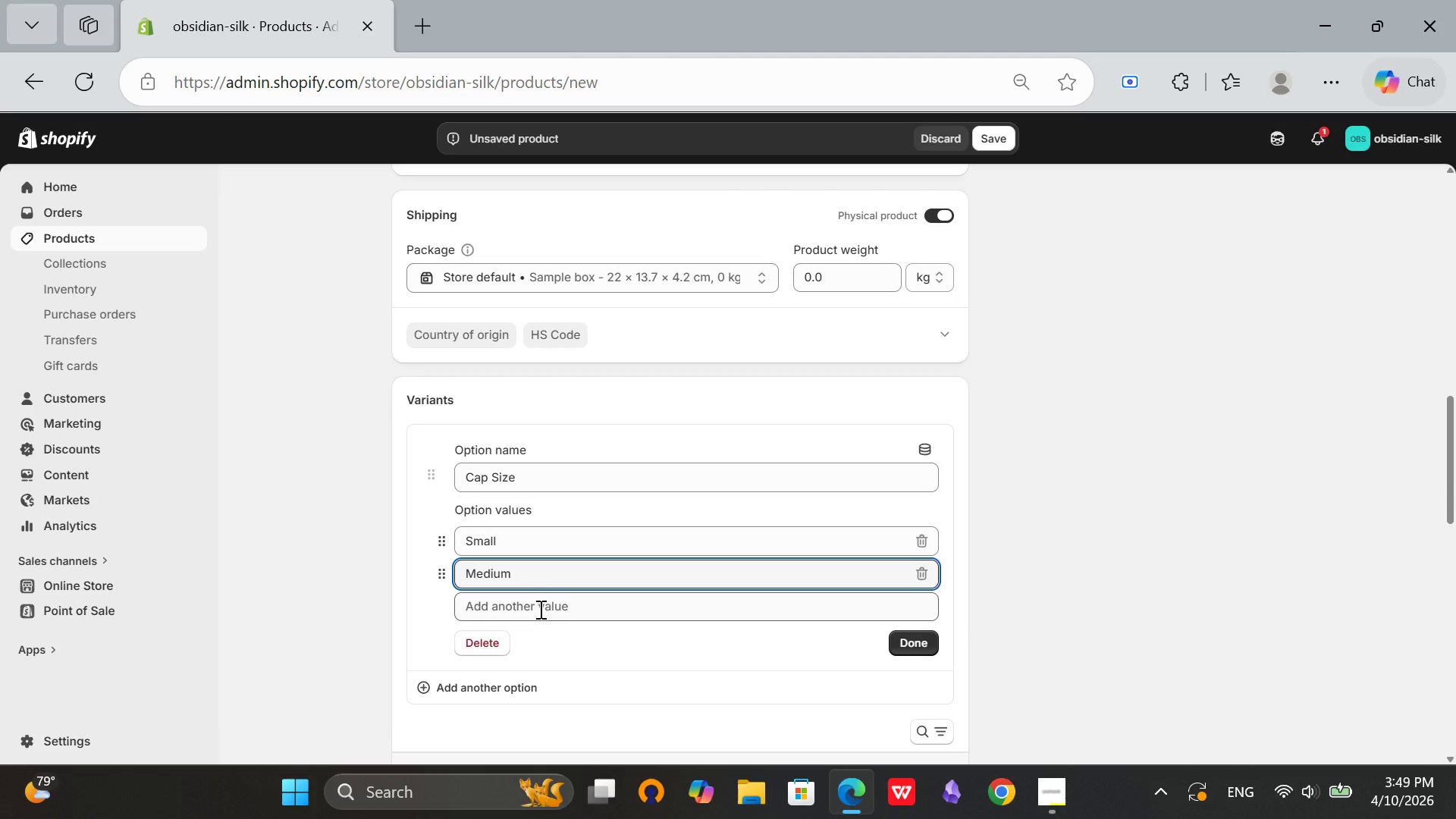 
left_click([539, 609])
 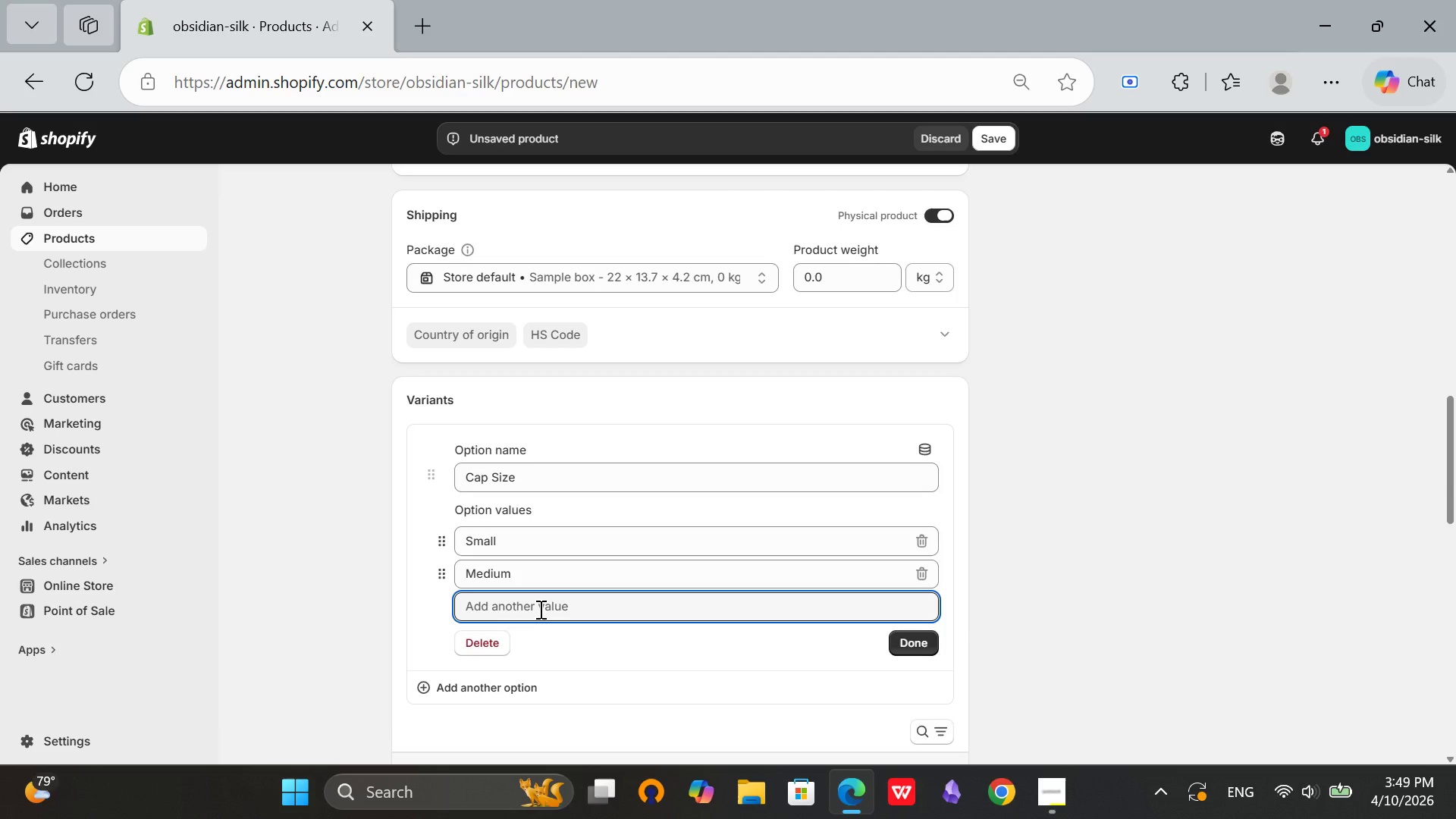 
type(Large)
 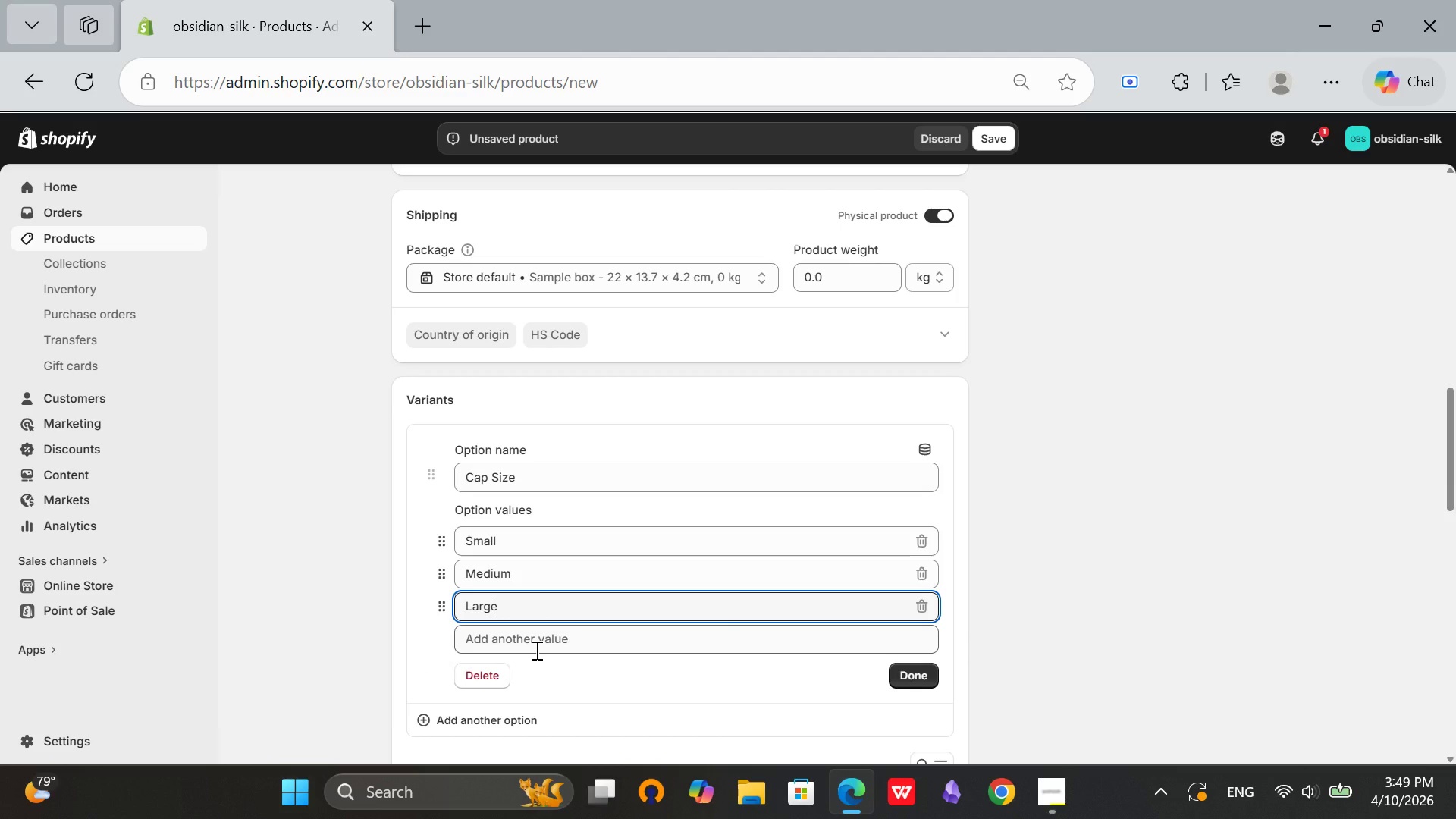 
left_click([535, 650])
 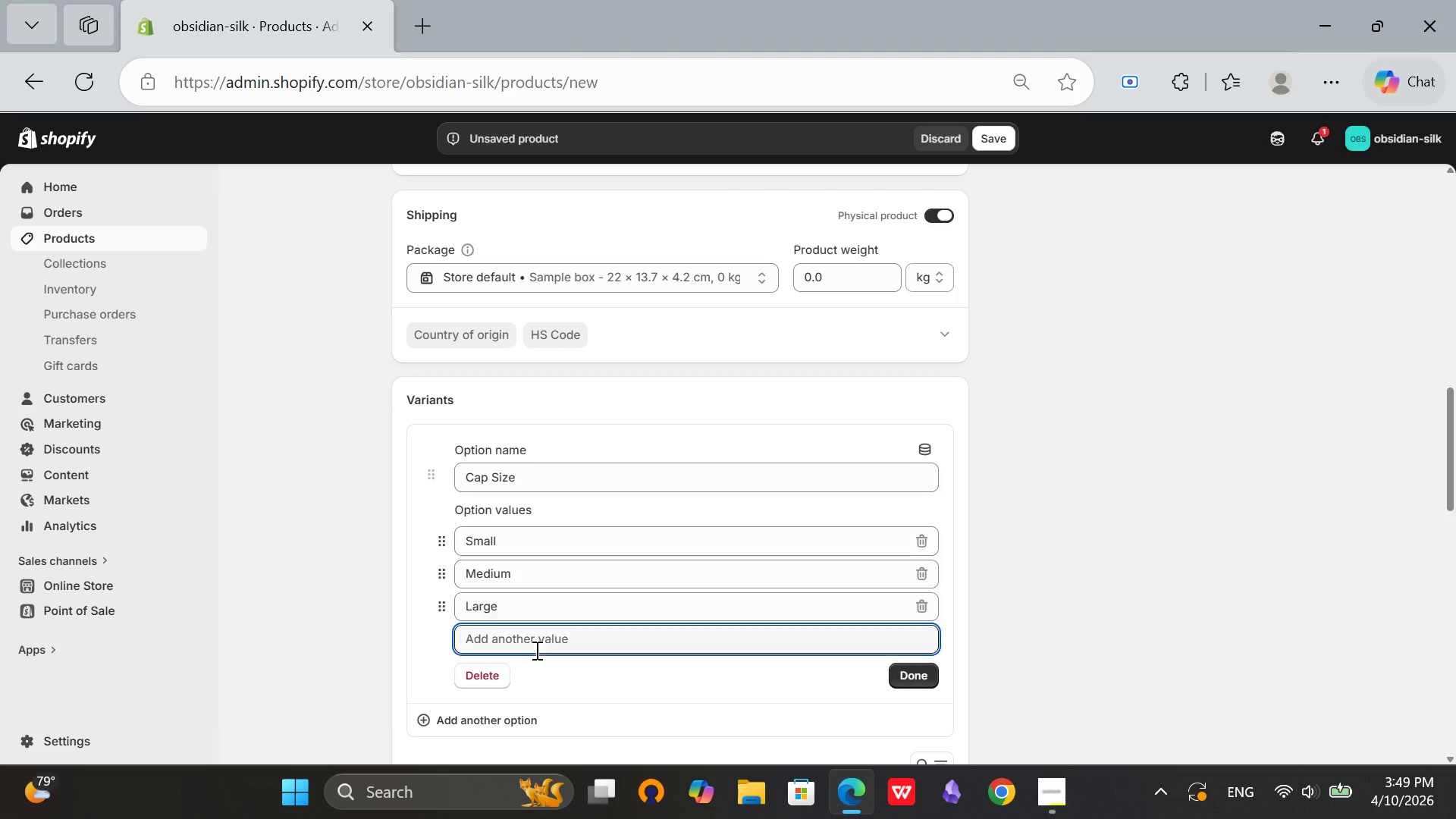 
type(XL)
 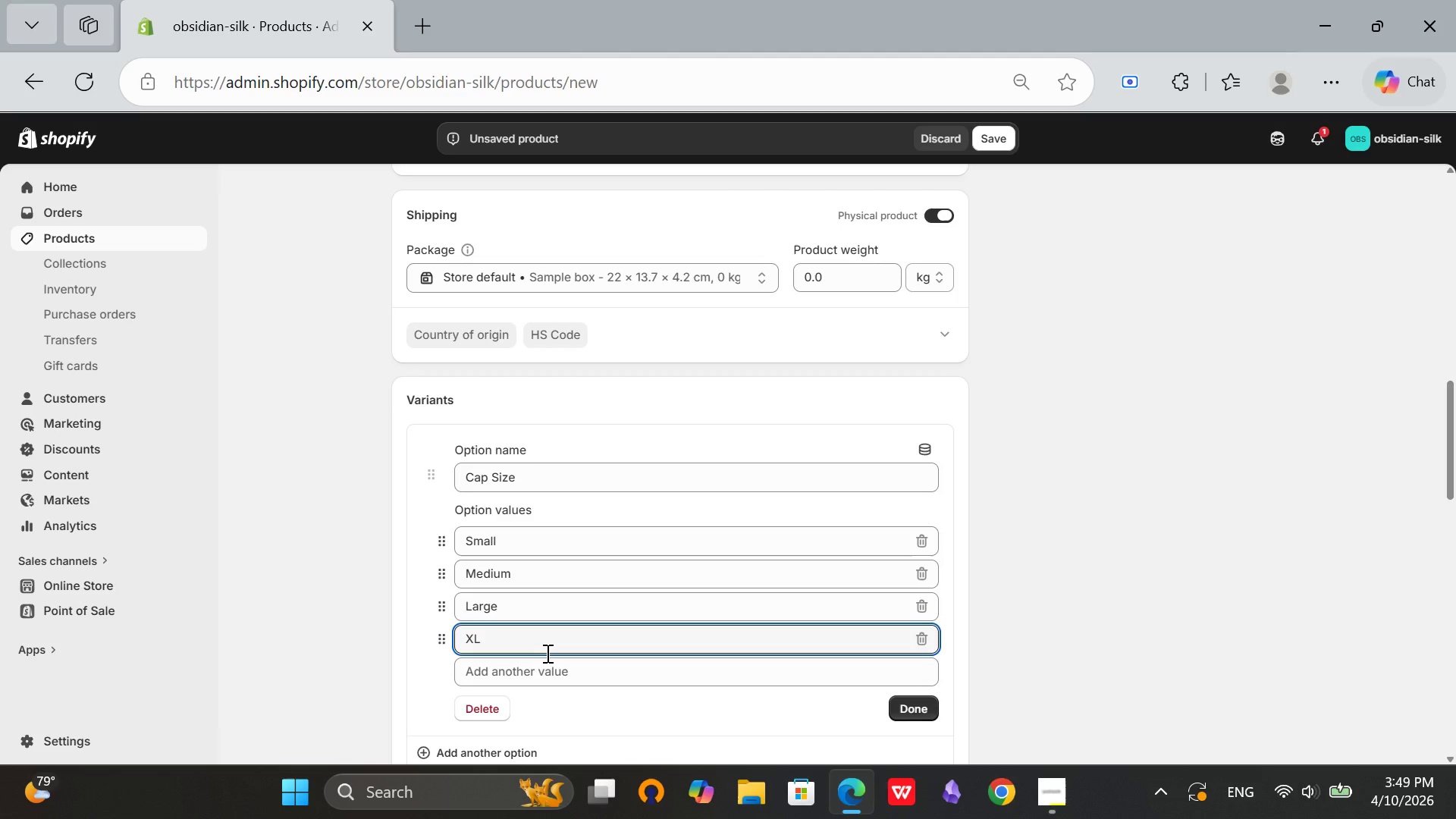 
left_click([921, 703])
 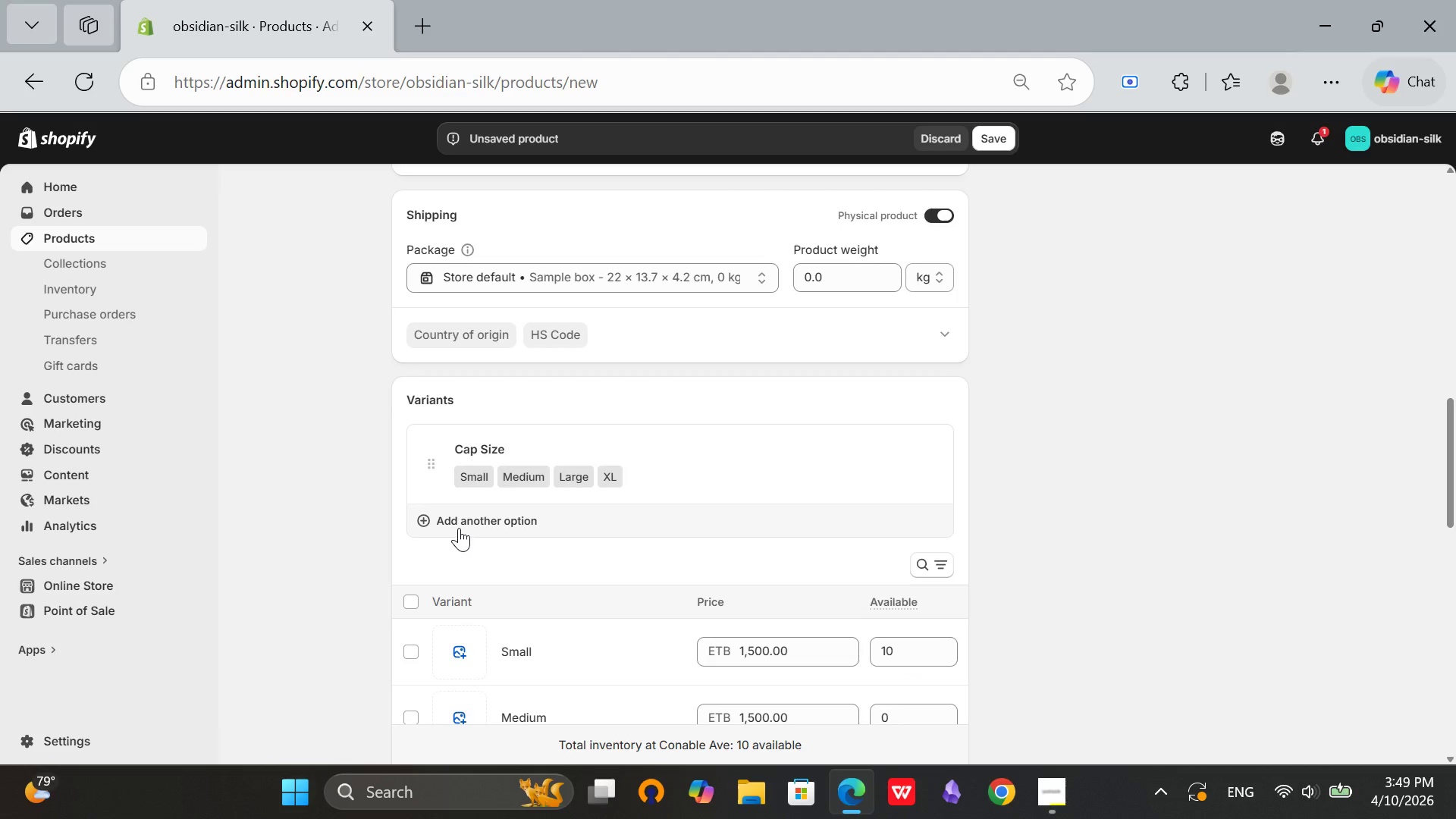 
left_click([459, 528])
 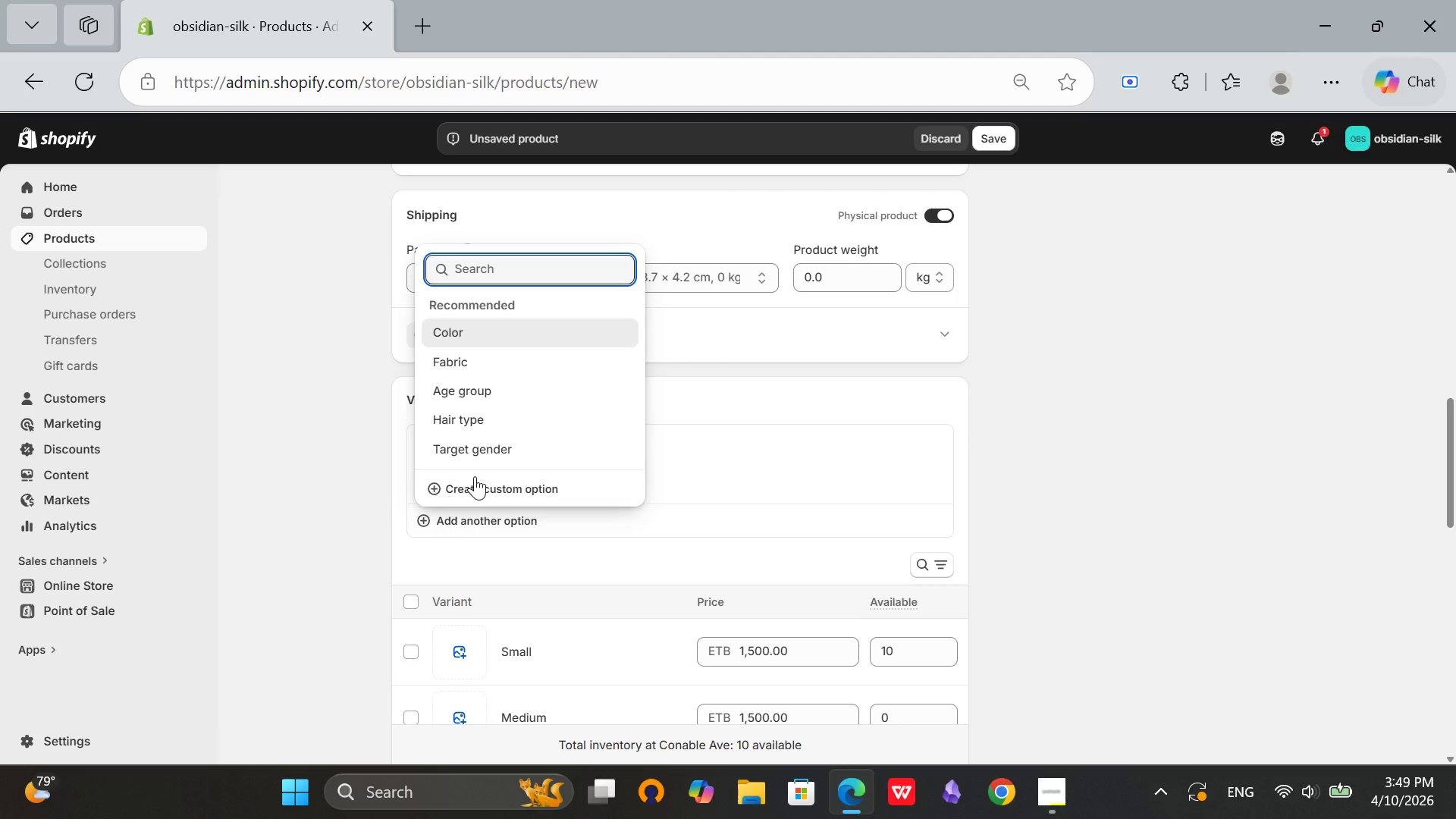 
left_click([475, 476])
 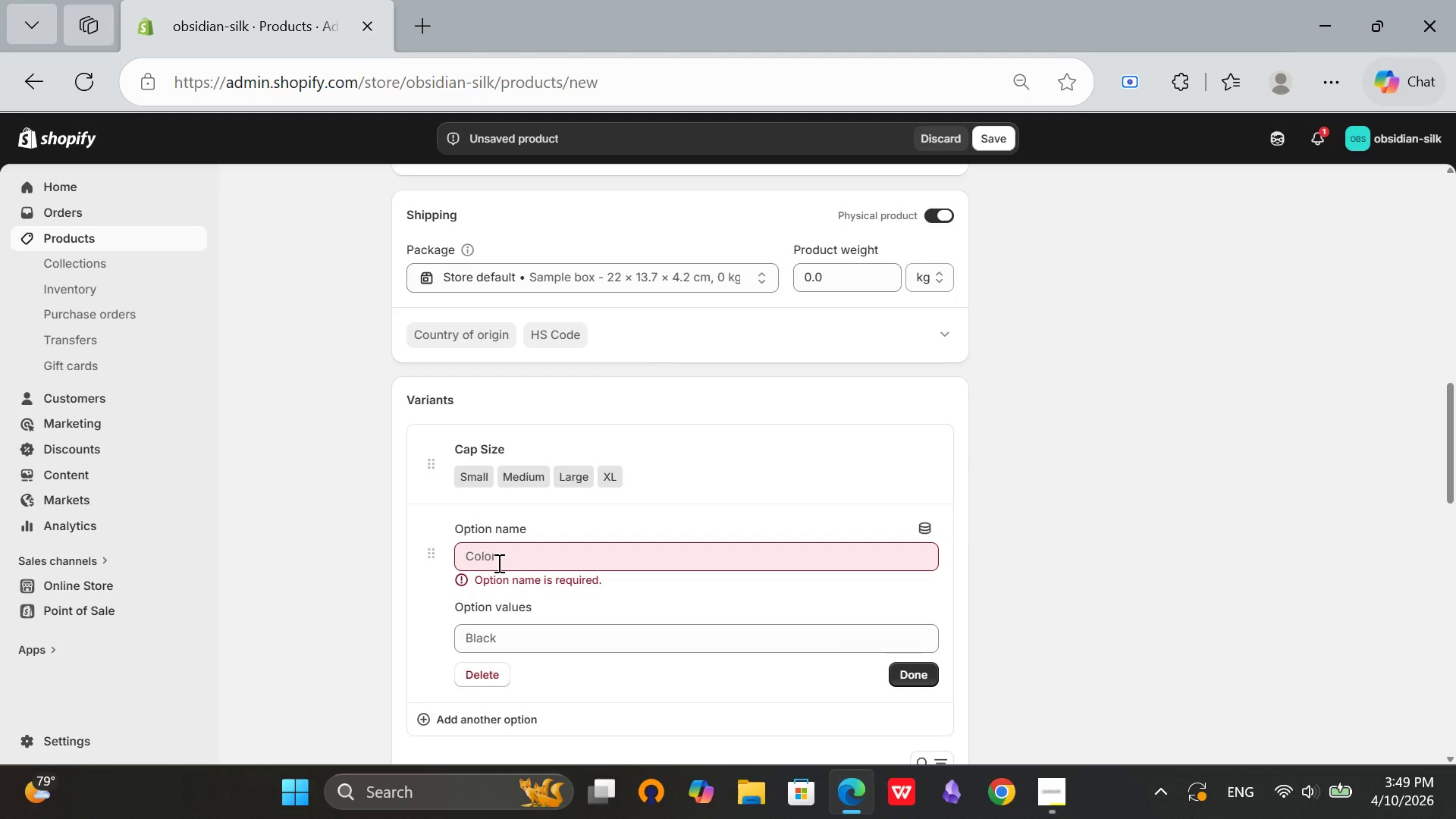 
left_click([497, 563])
 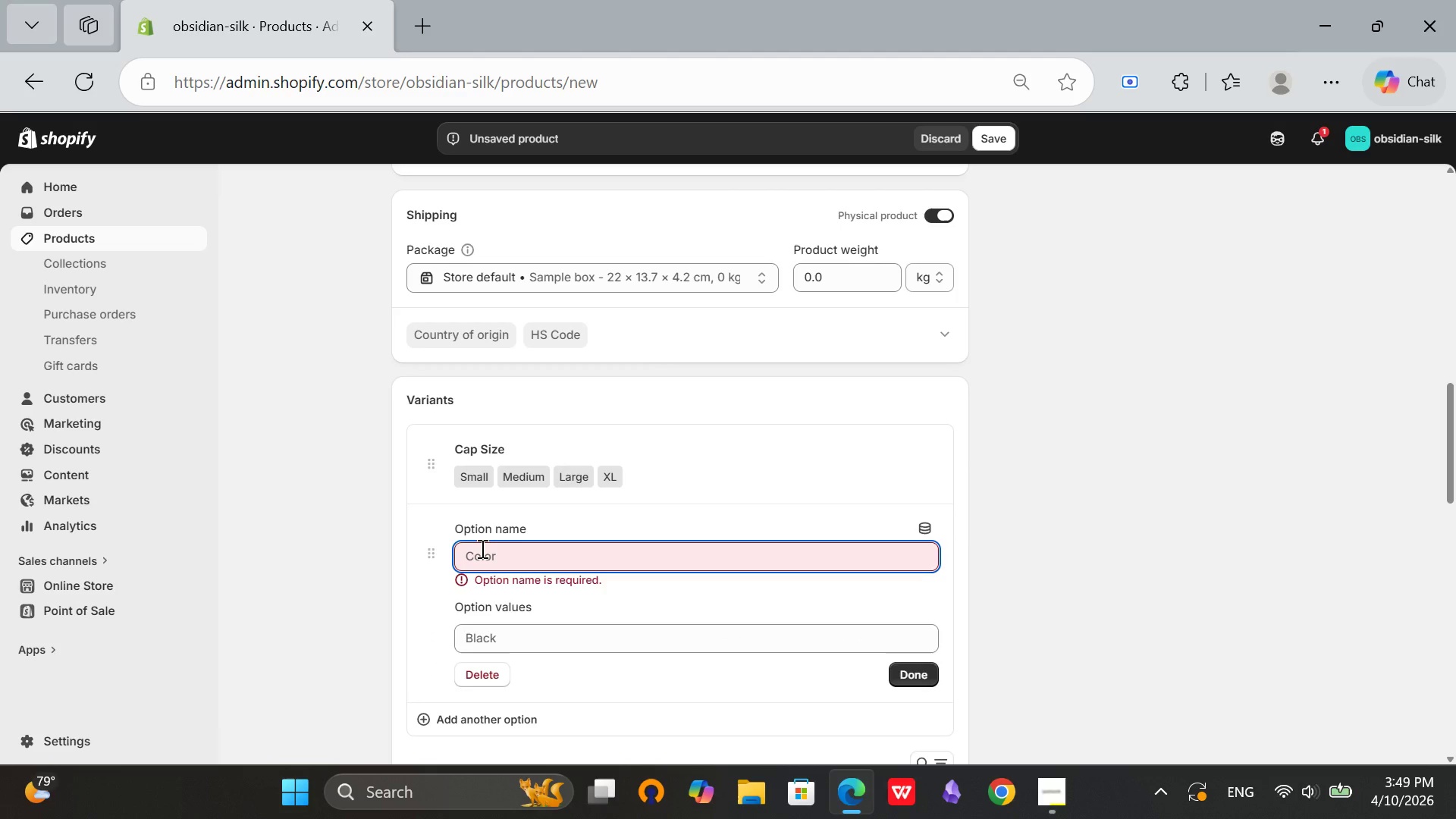 
key(CapsLock)
 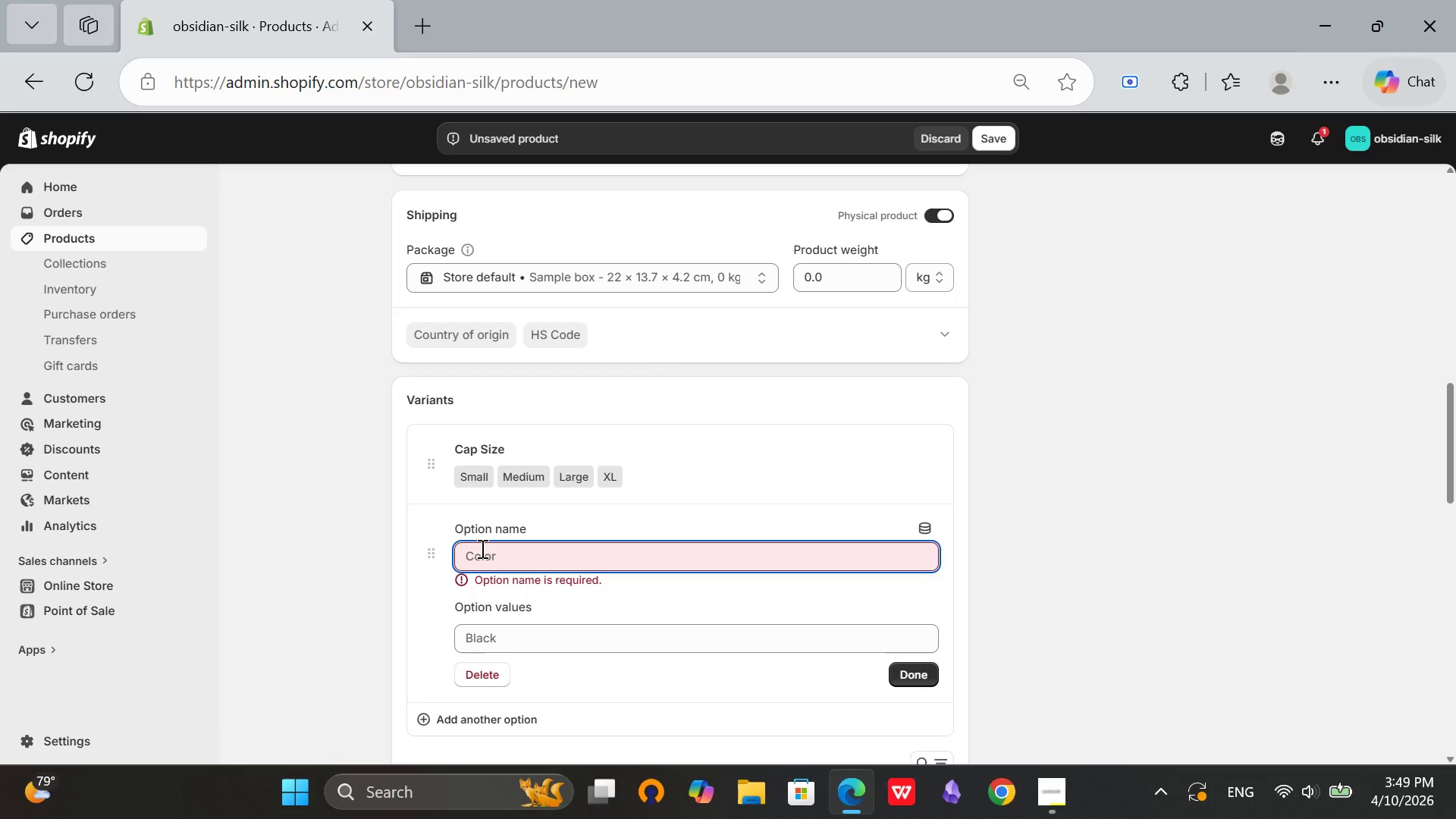 
key(D)
 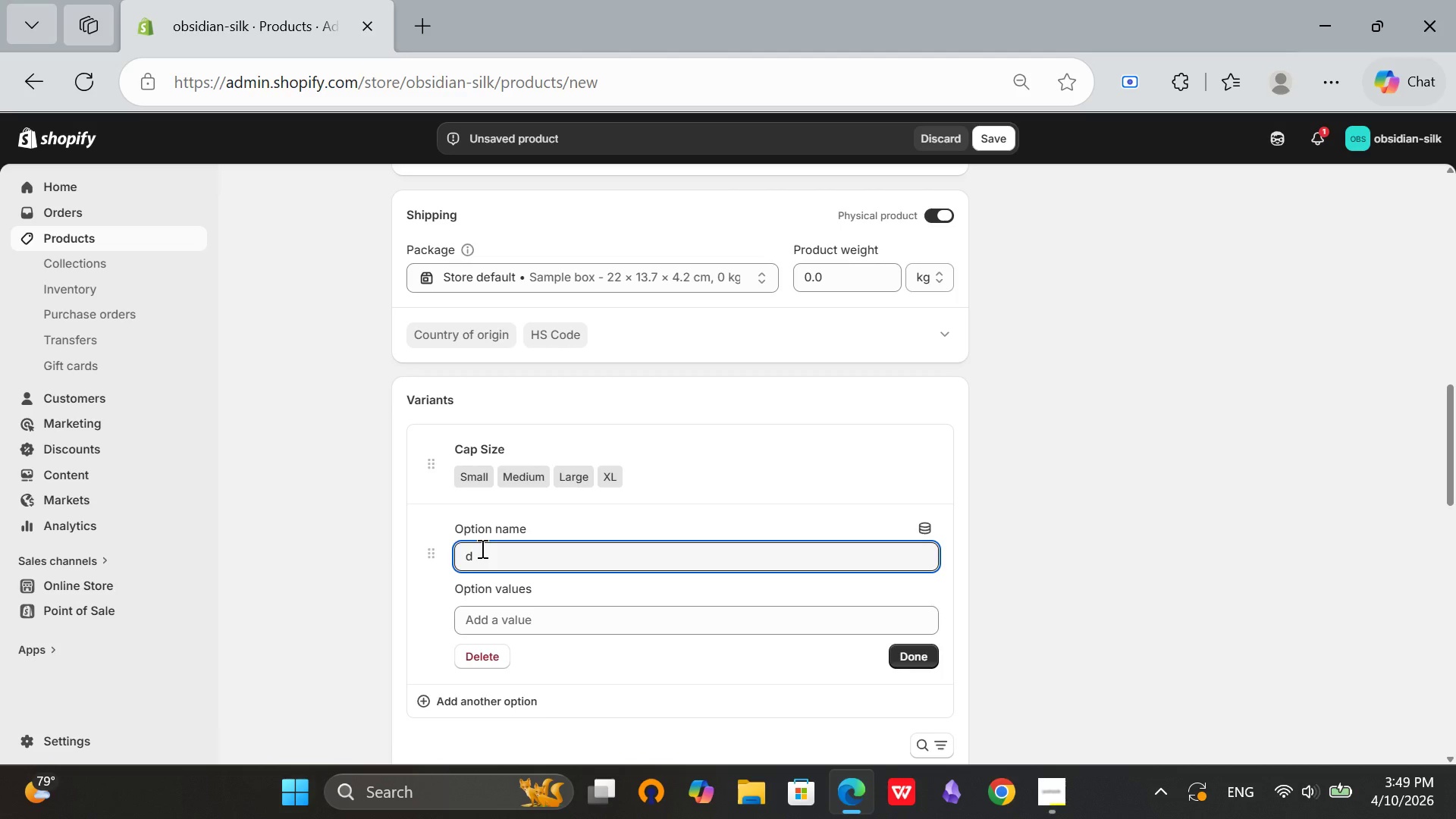 
key(Backspace)
 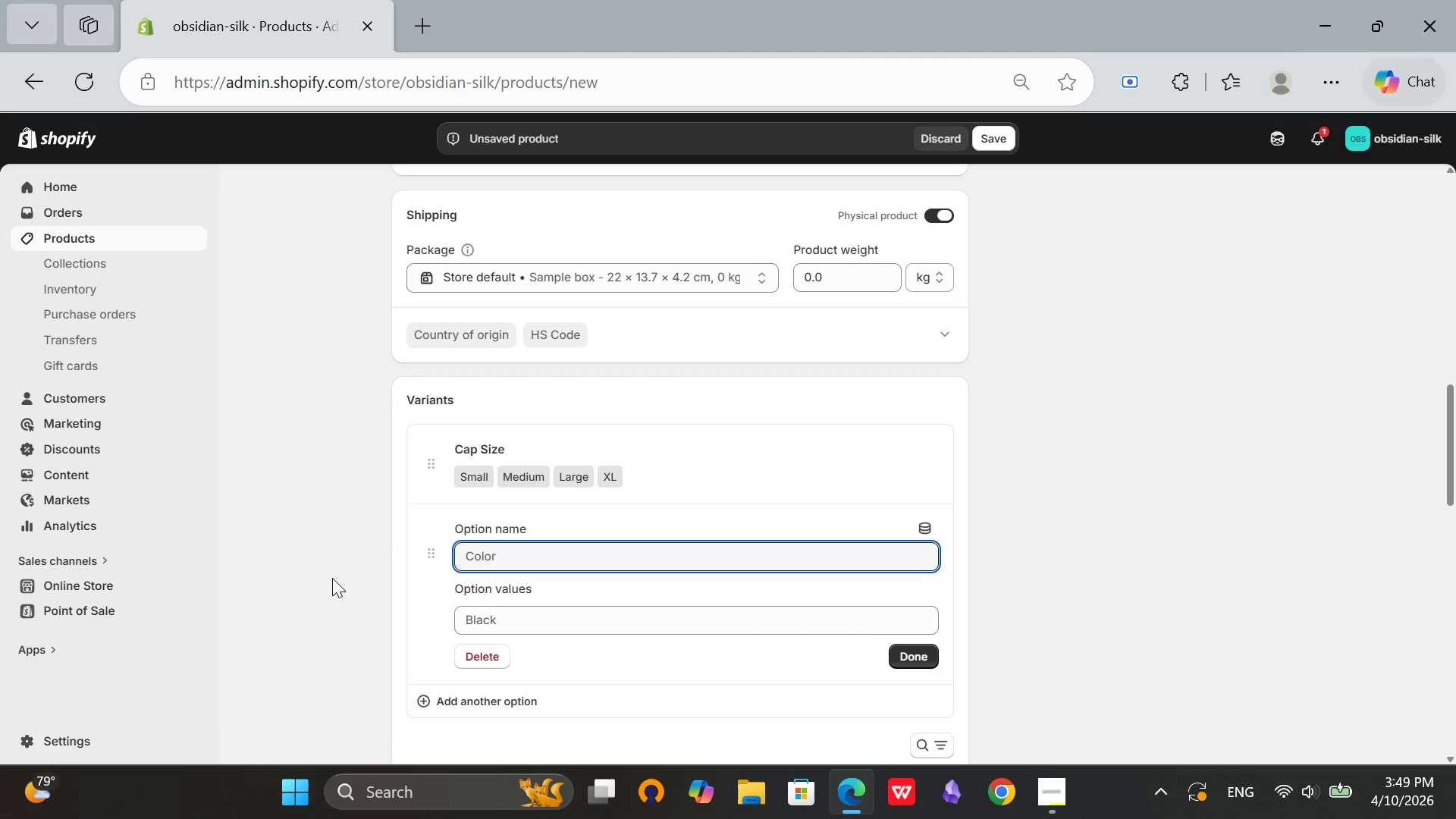 
type(Density)
 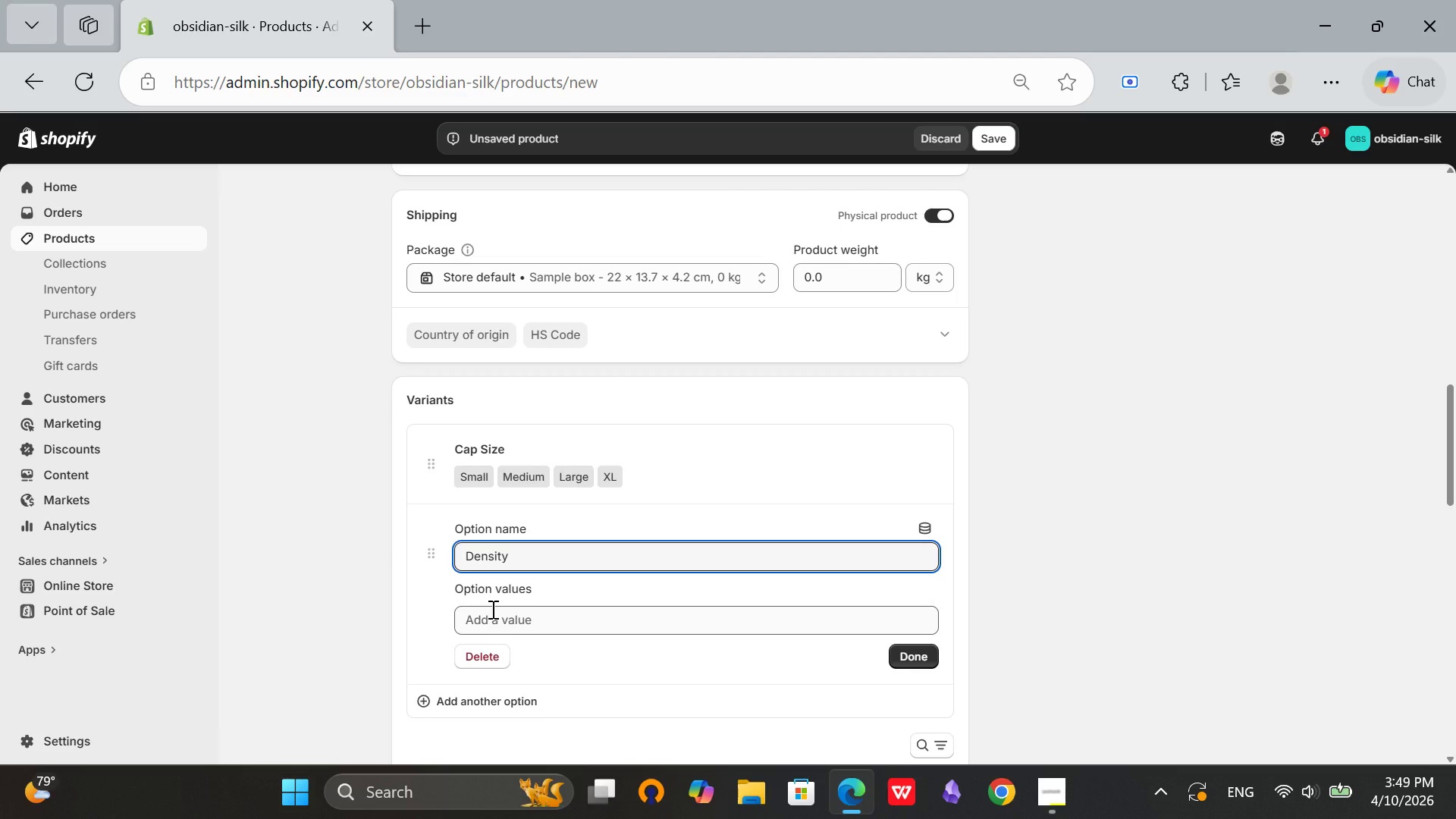 
left_click([494, 614])
 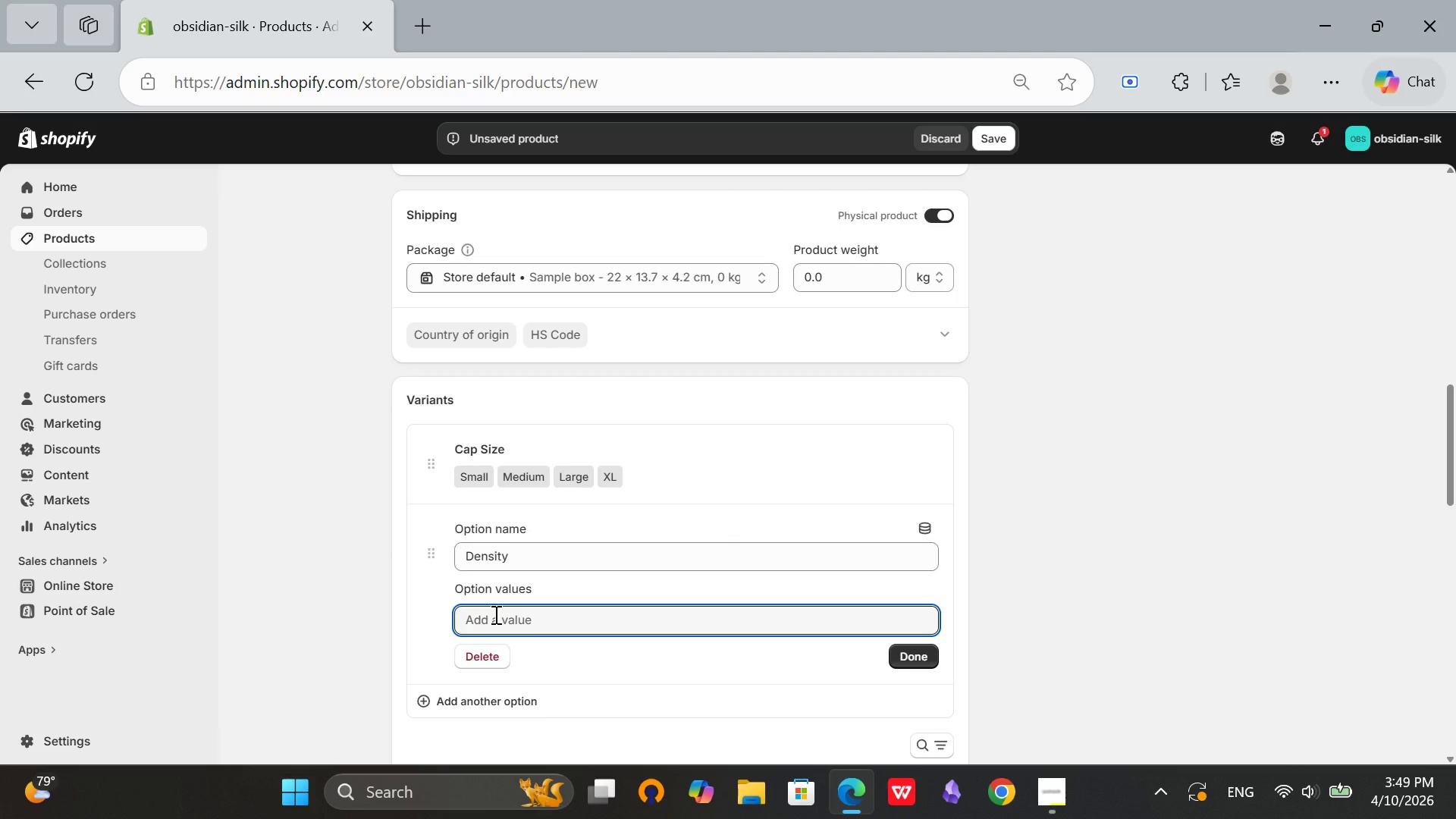 
type(130%)
 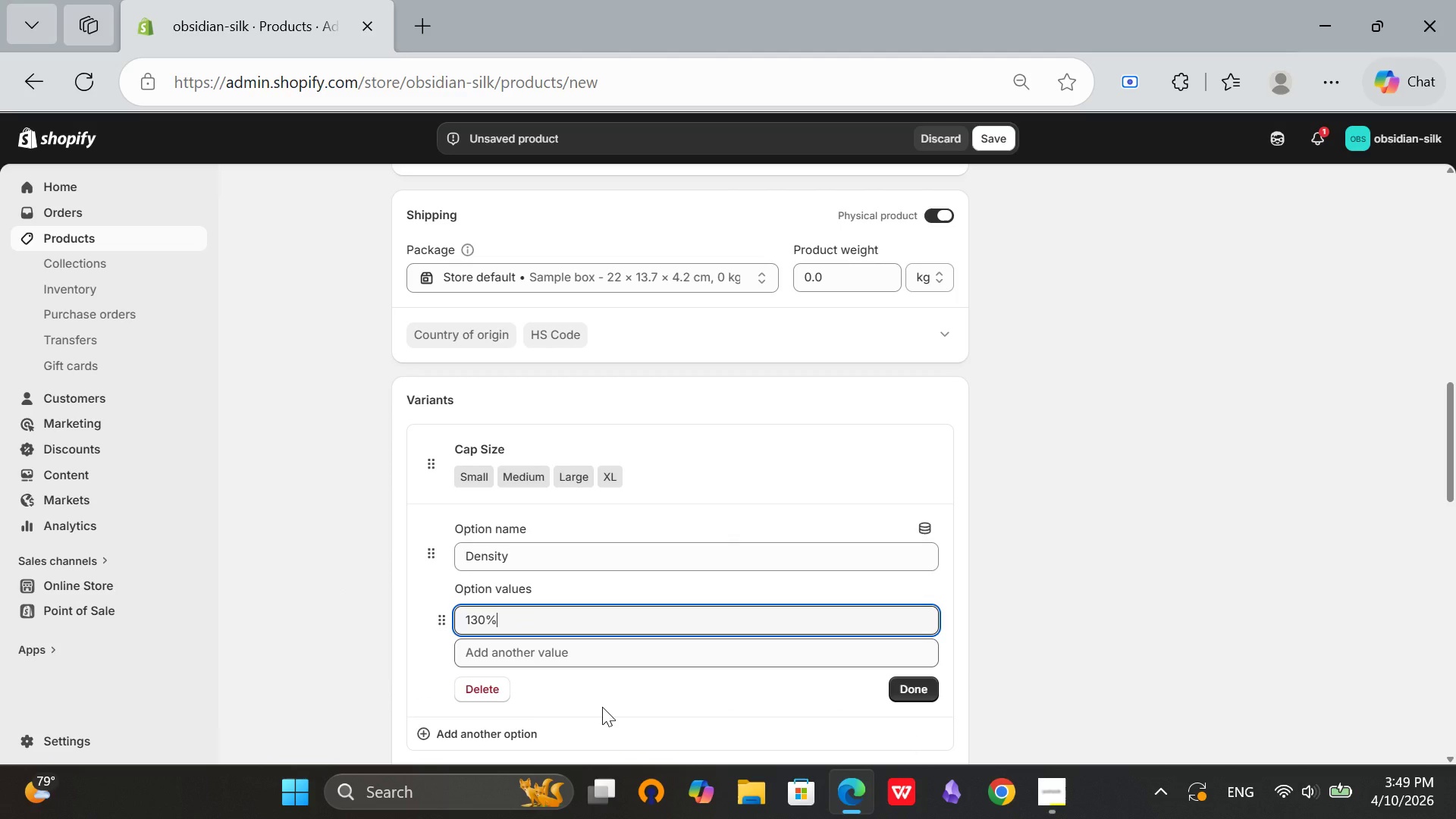 
left_click([595, 651])
 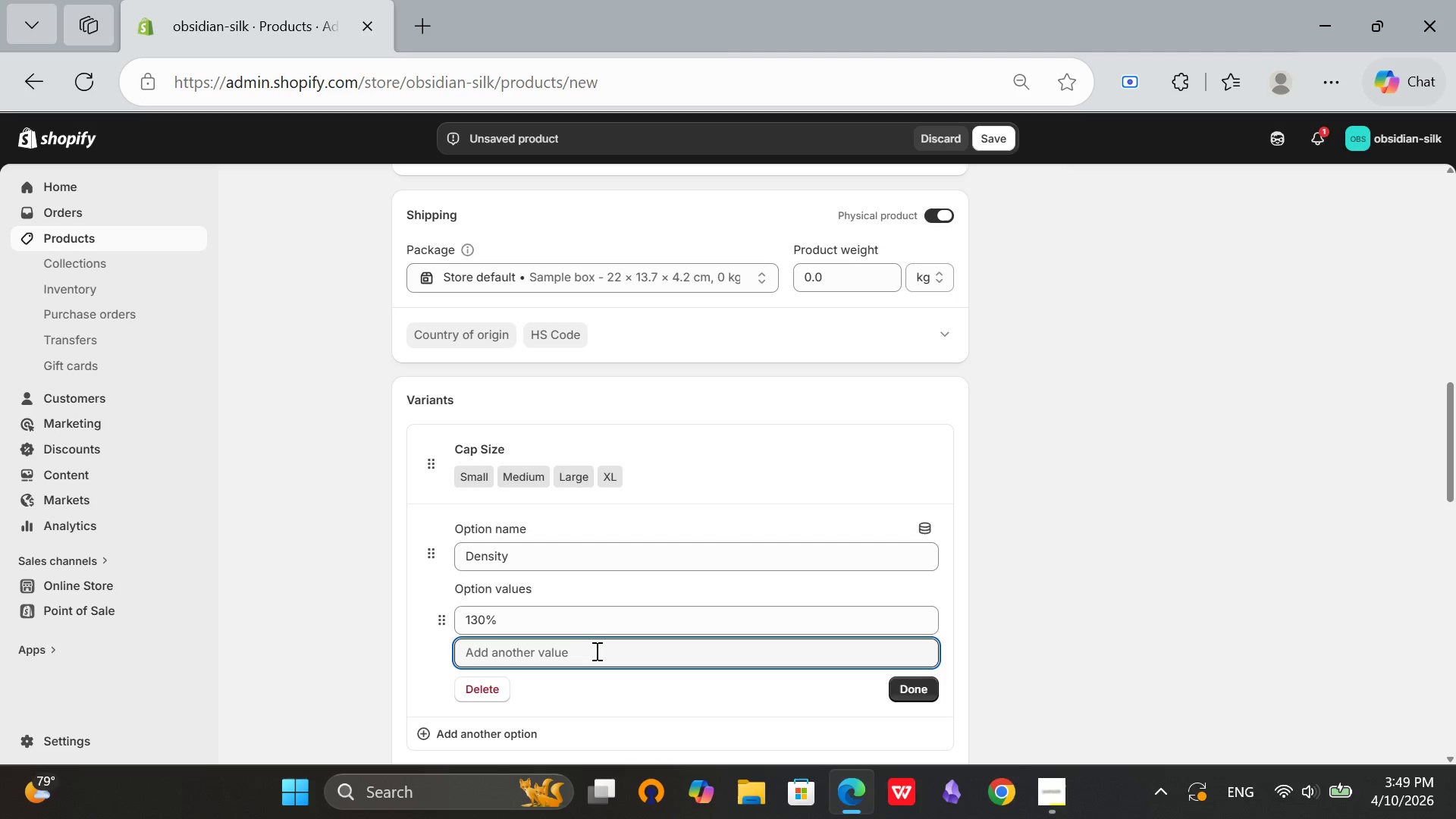 
type(150%)
 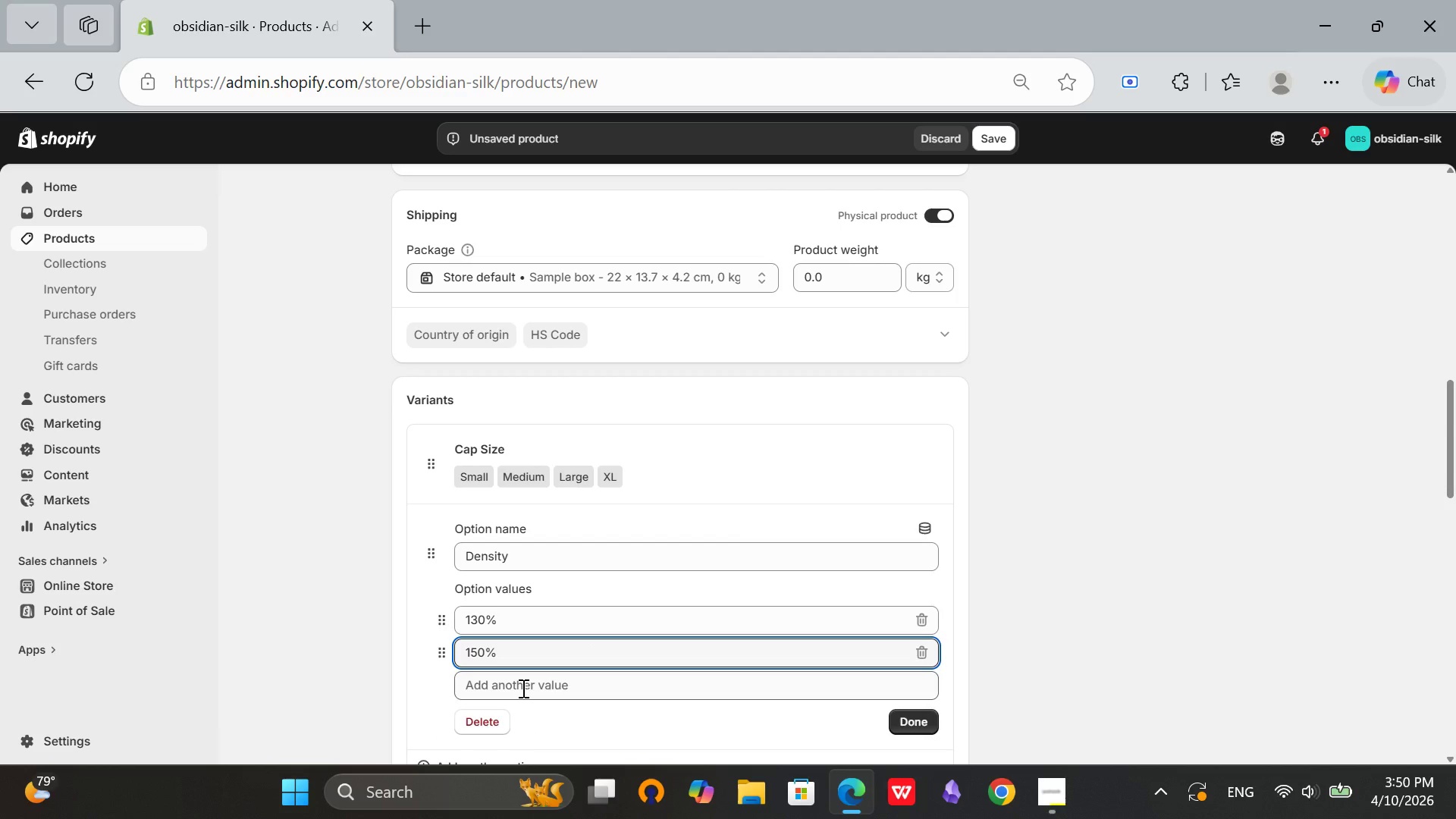 
left_click([522, 688])
 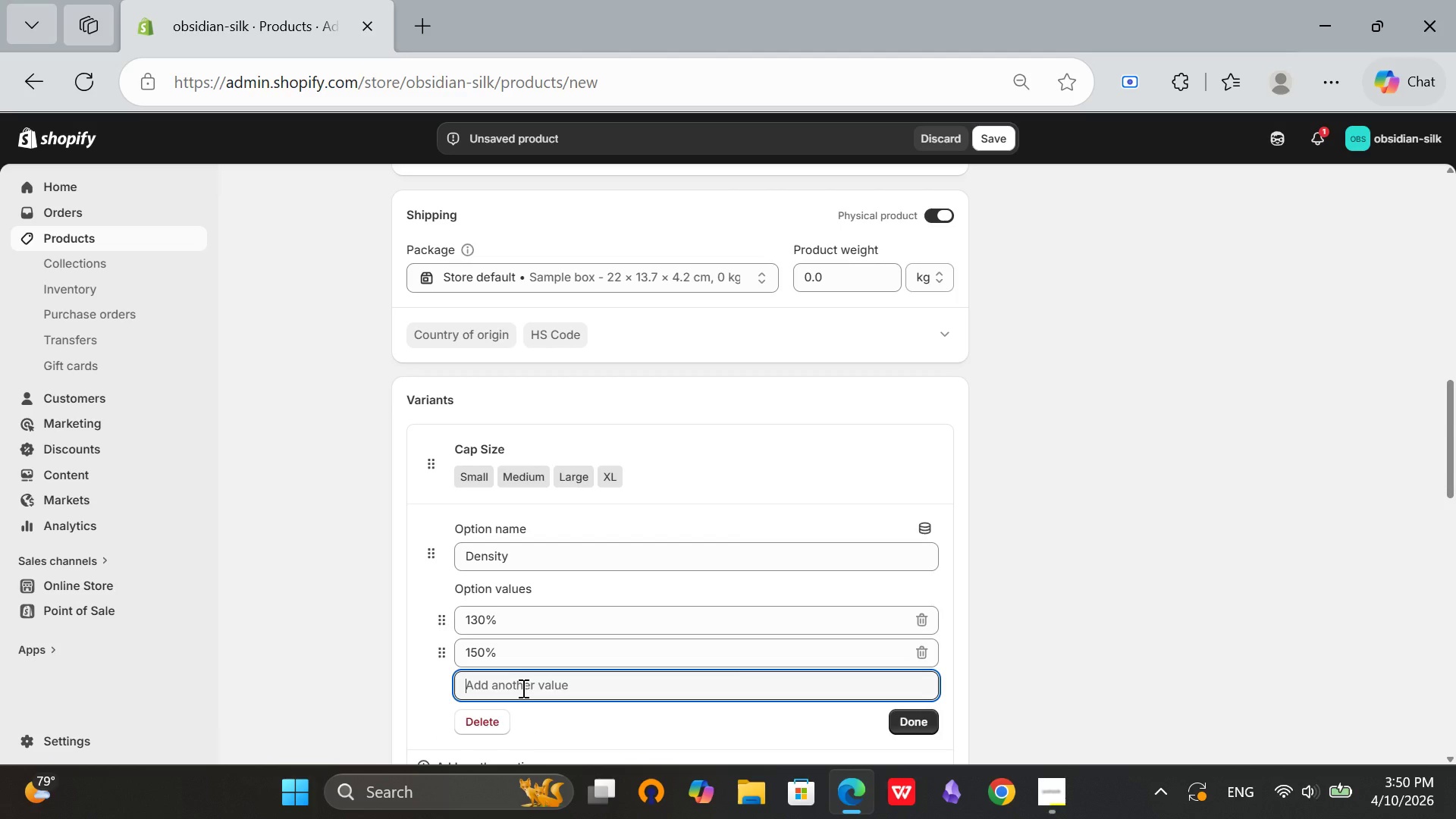 
type(180%)
 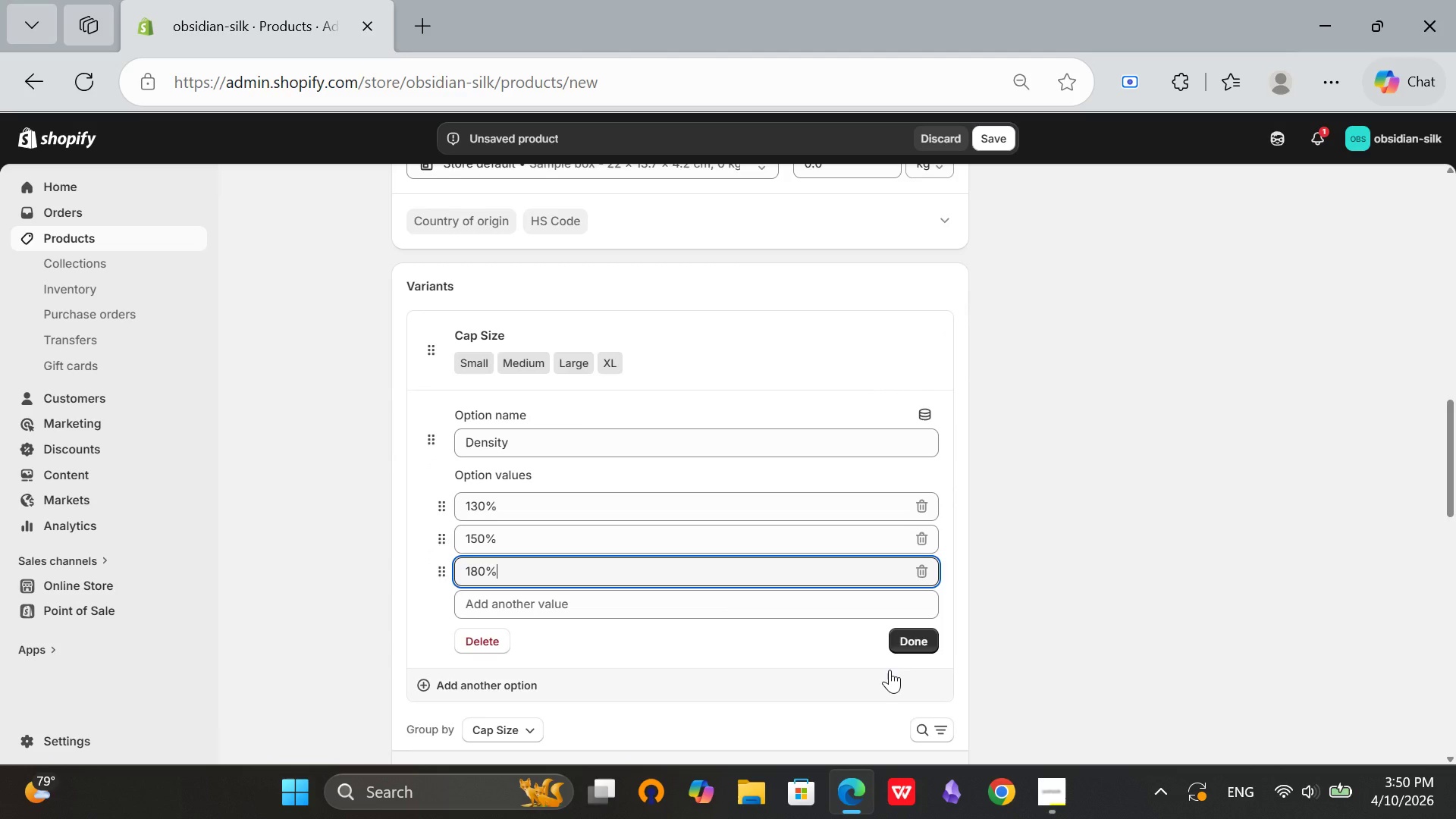 
scroll: coordinate [839, 715], scroll_direction: down, amount: 1.0
 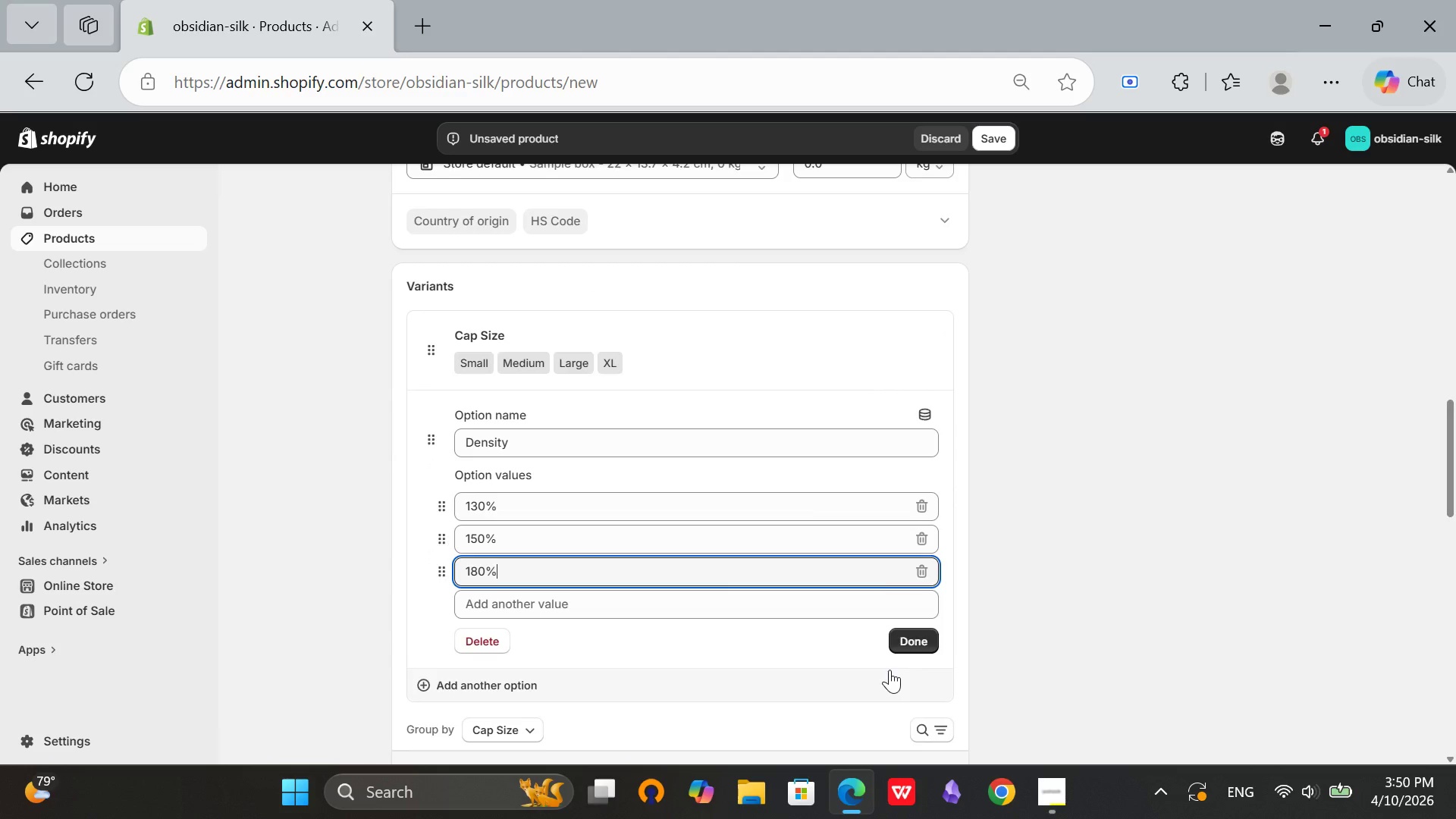 
left_click([908, 638])
 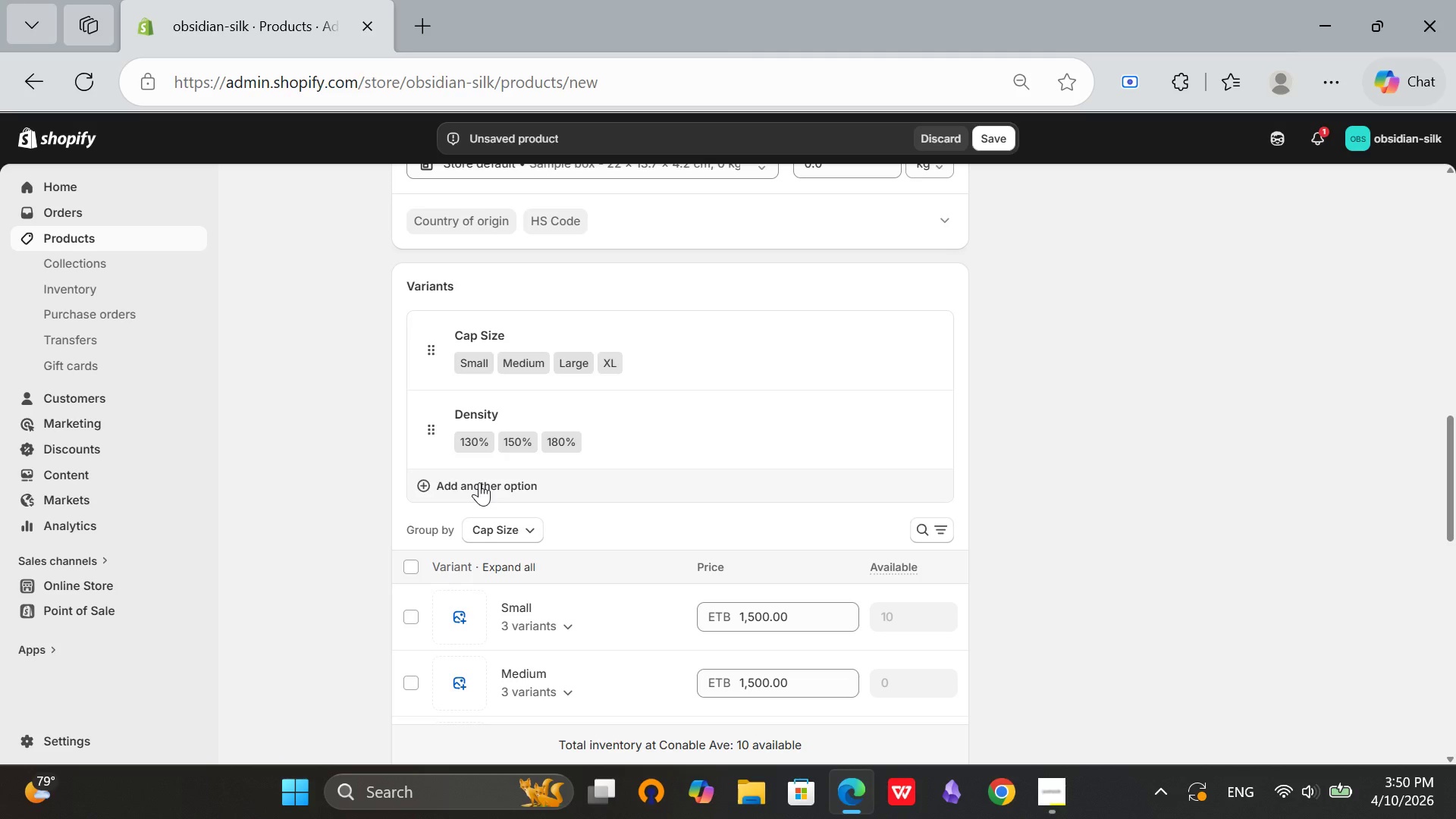 
left_click([479, 482])
 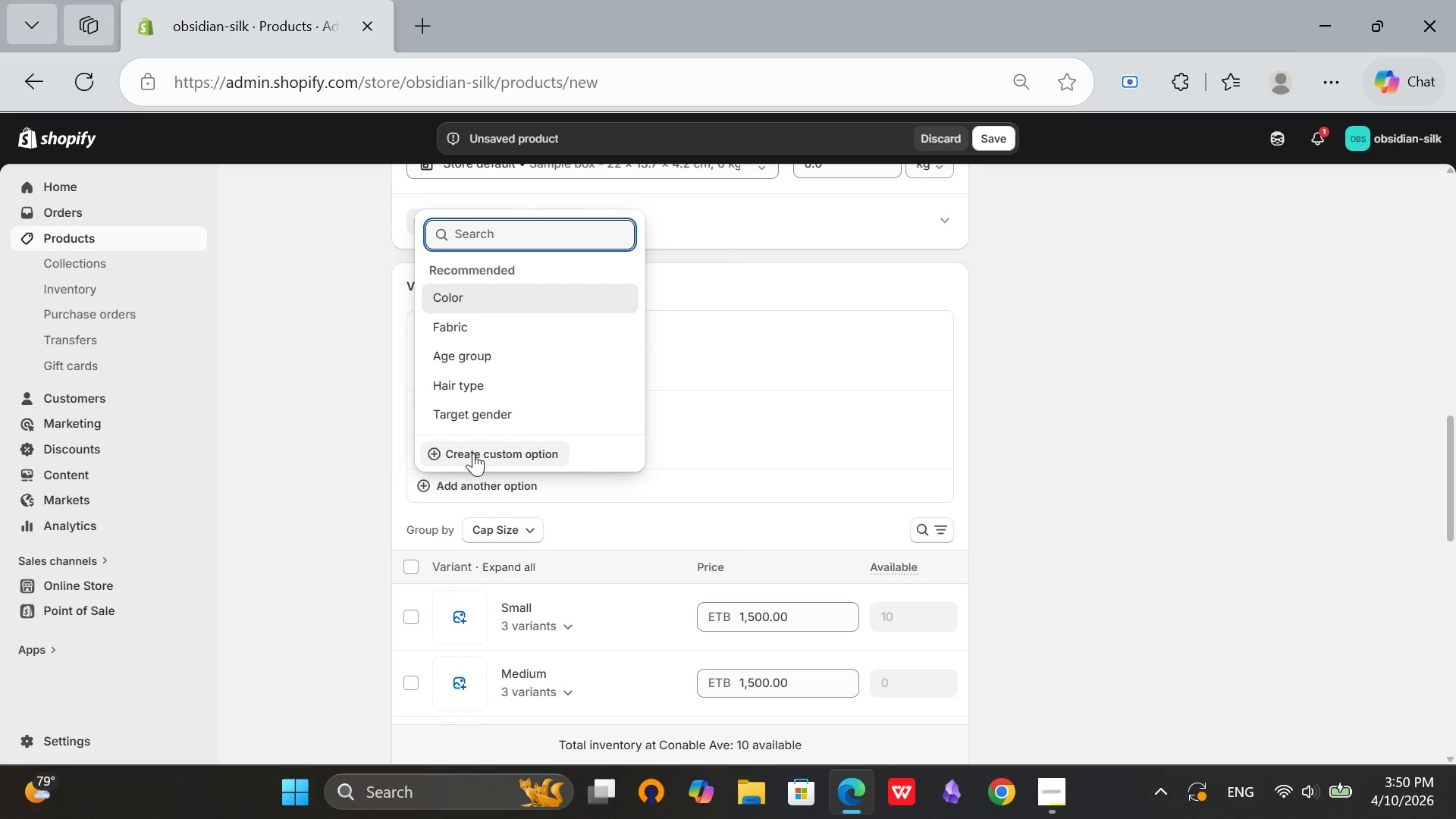 
left_click([473, 453])
 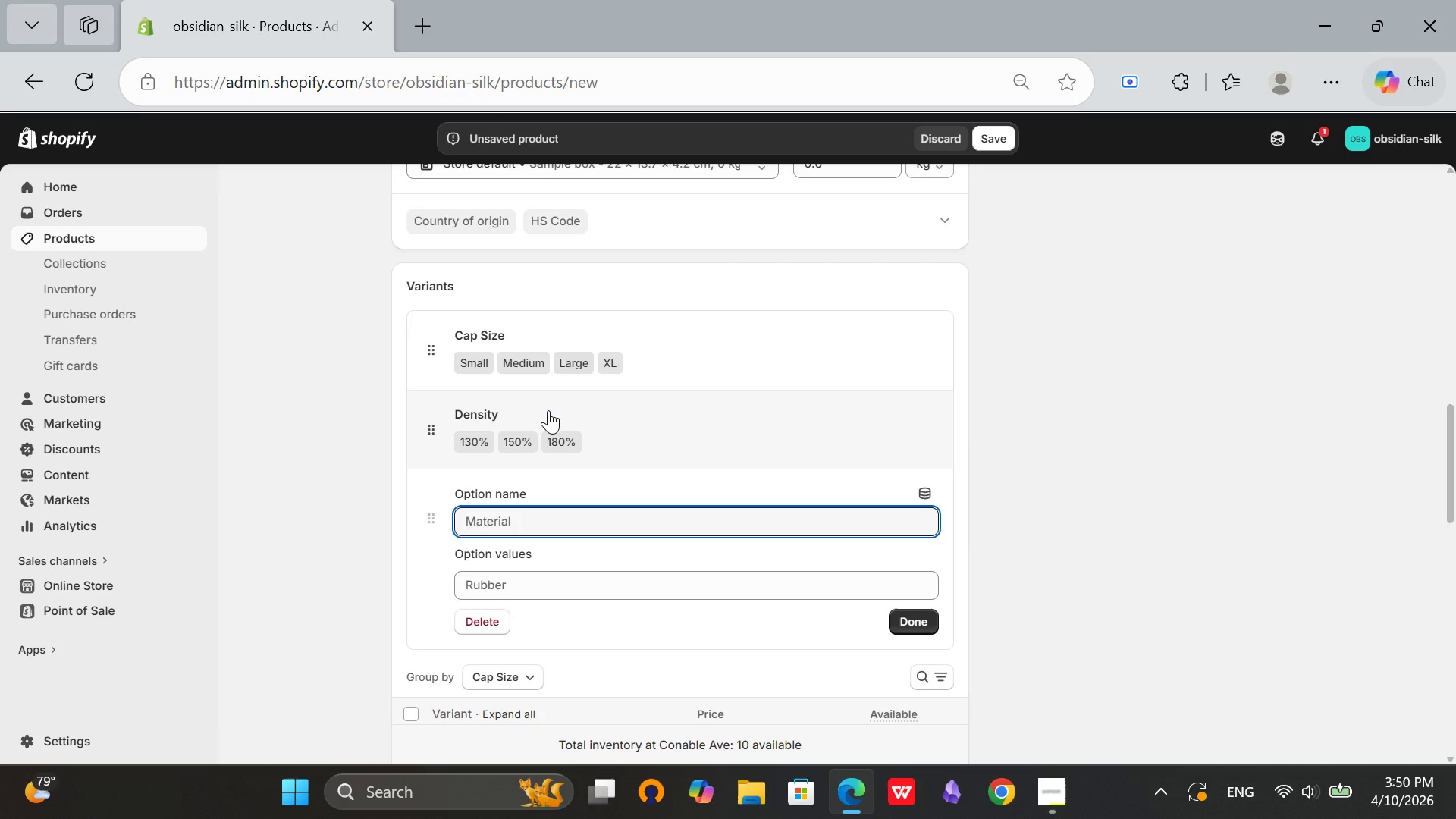 
type(Lace Tye)
 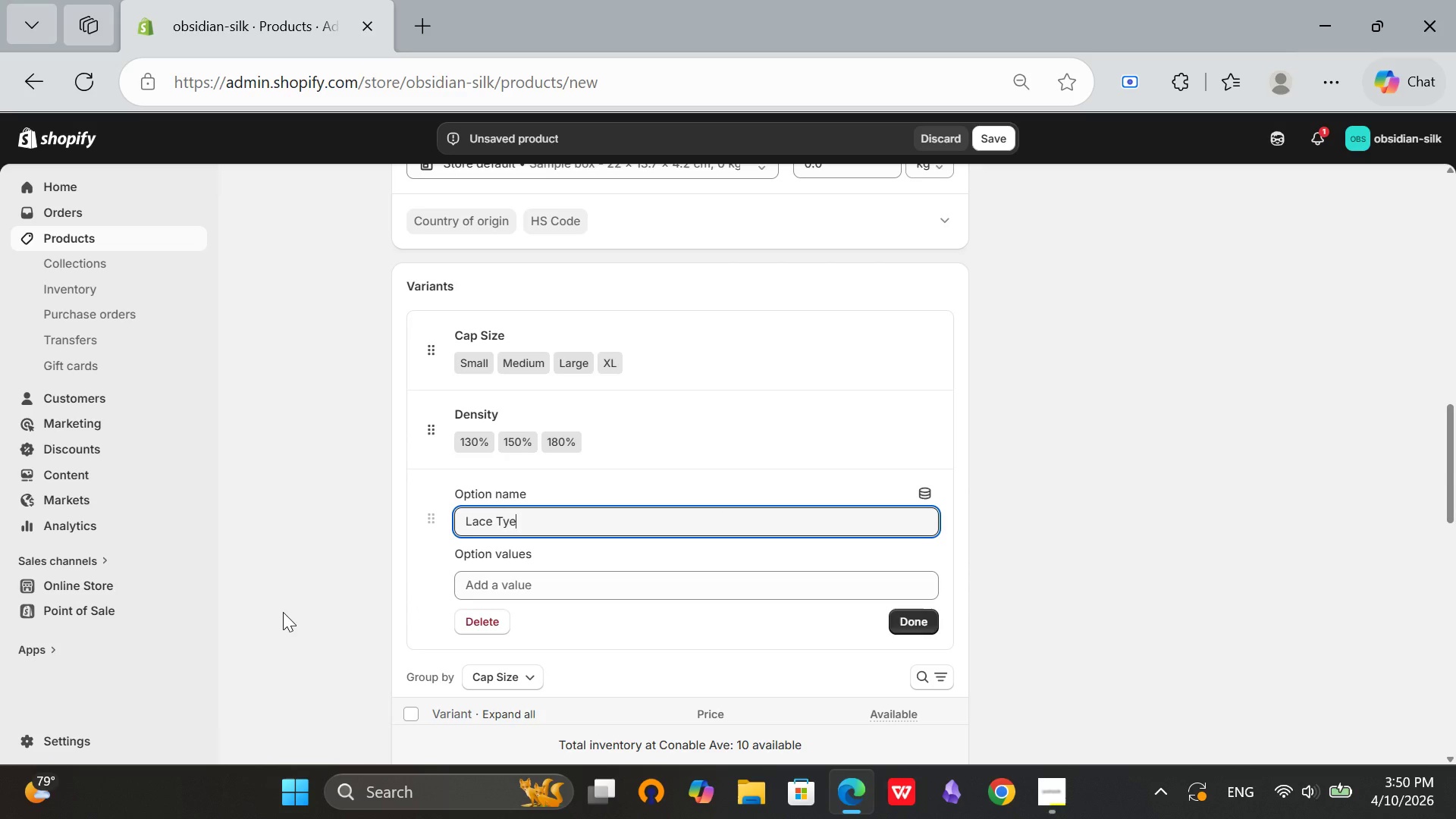 
key(Backspace)
type(pr)
 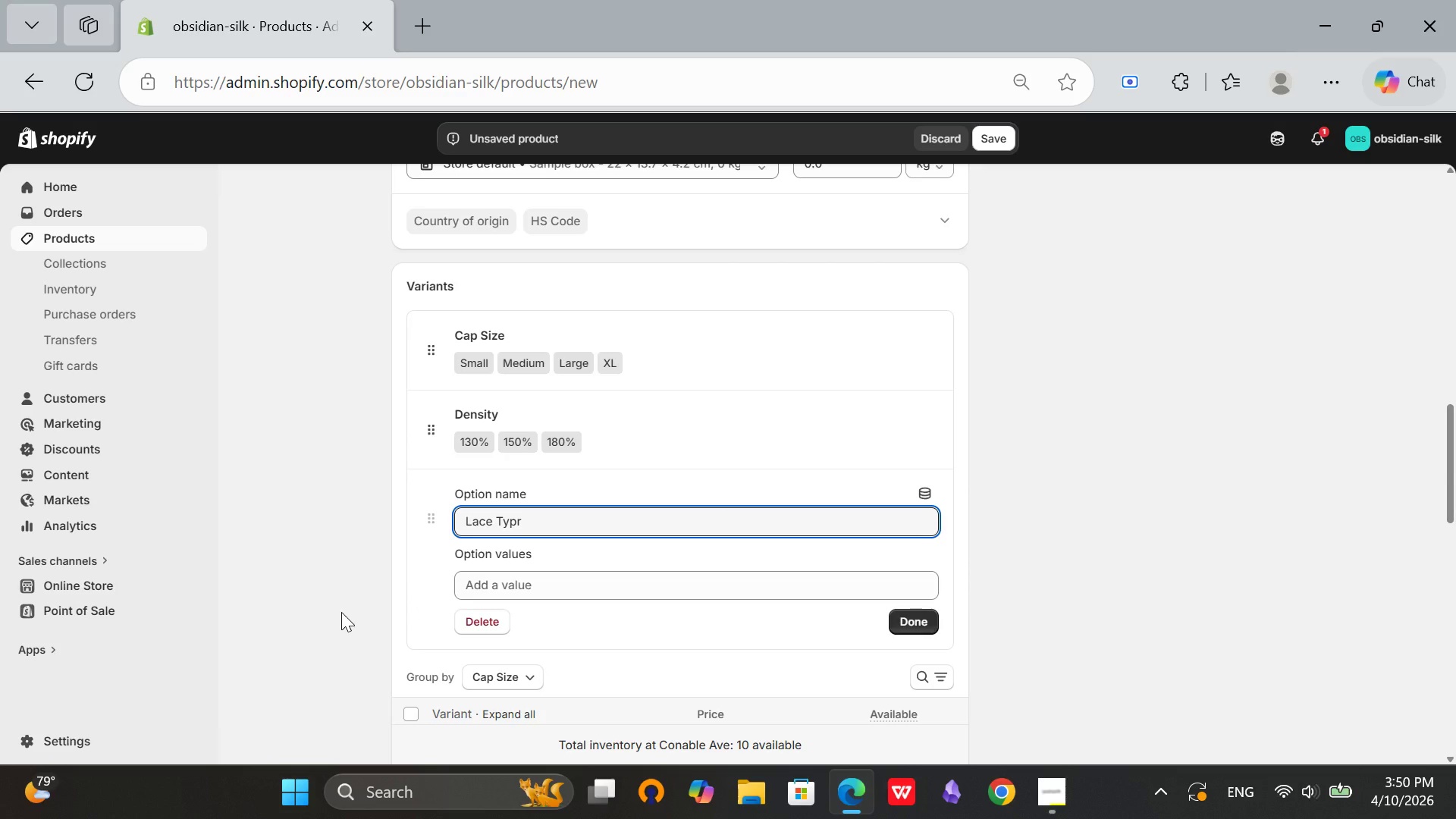 
key(Backspace)
 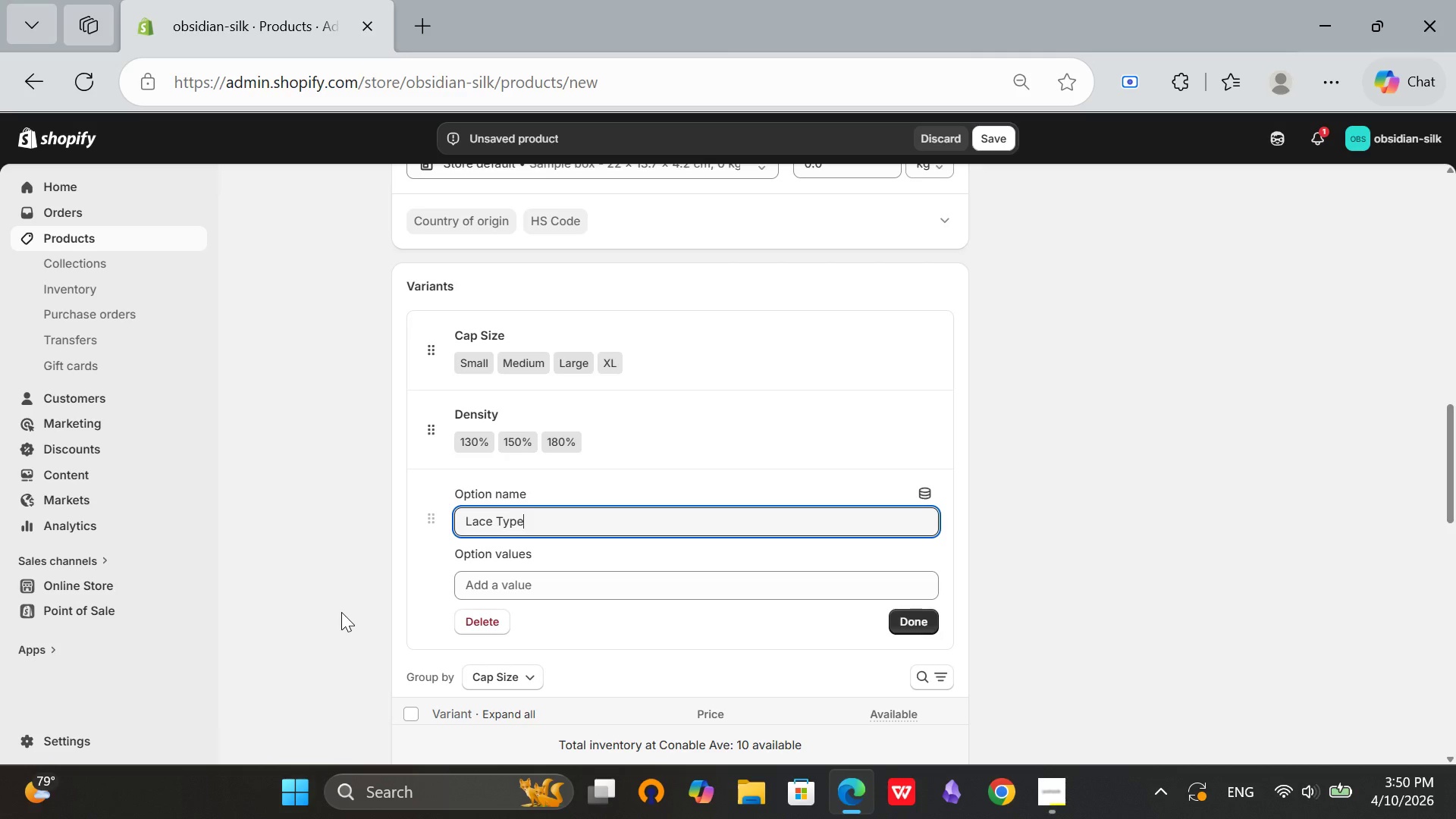 
key(E)
 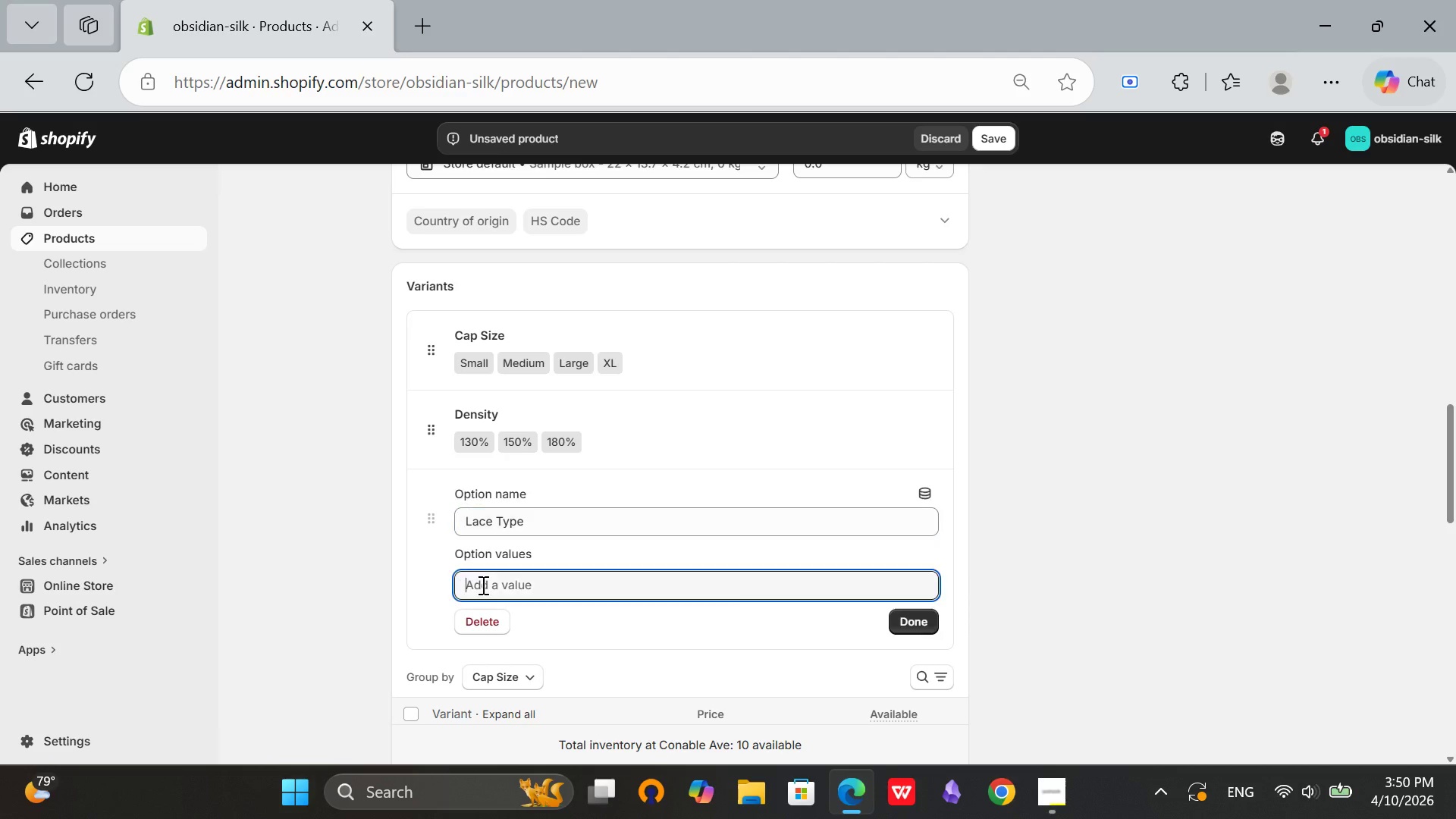 
left_click([469, 591])
 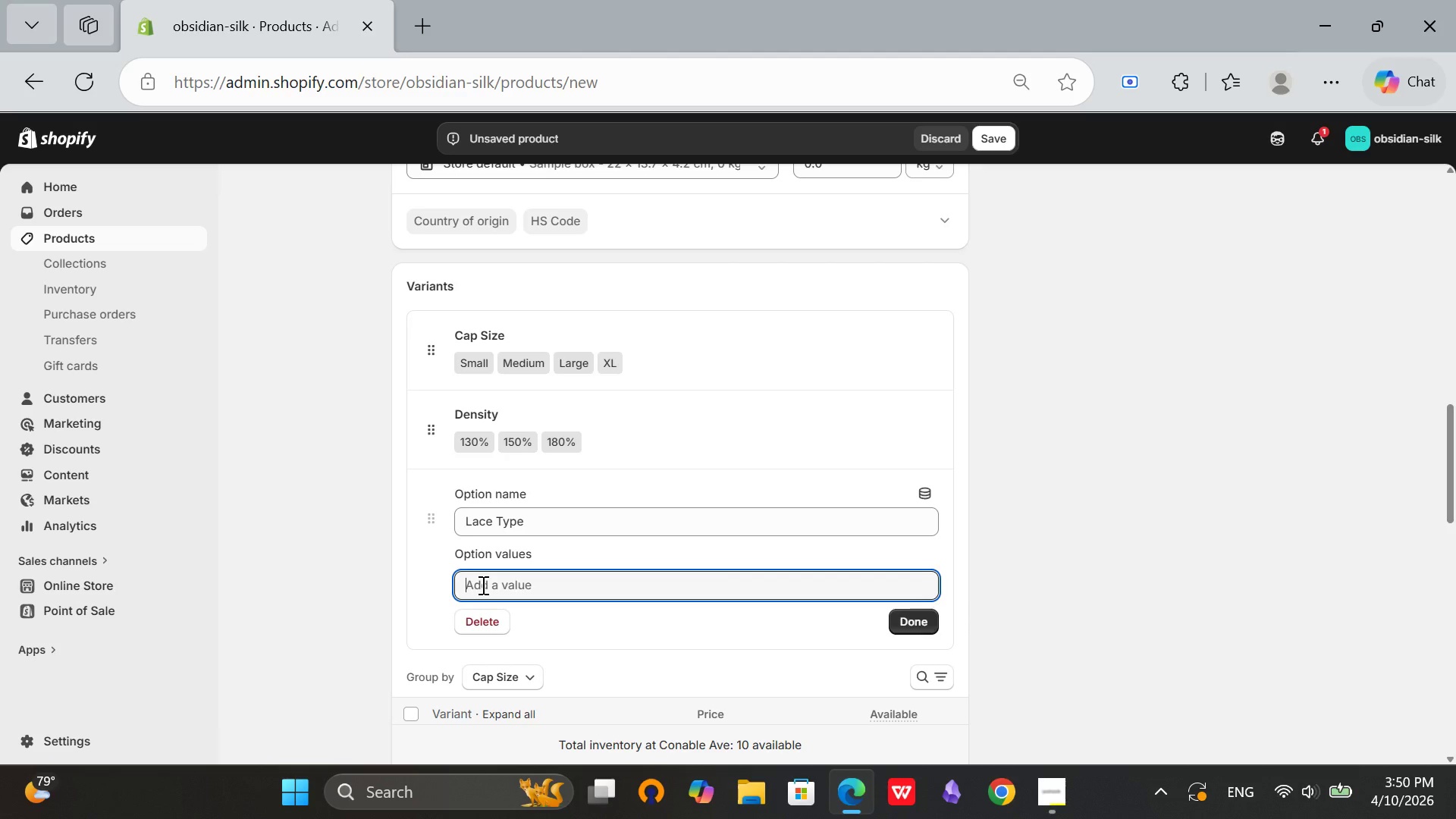 
type(HD Lace)
 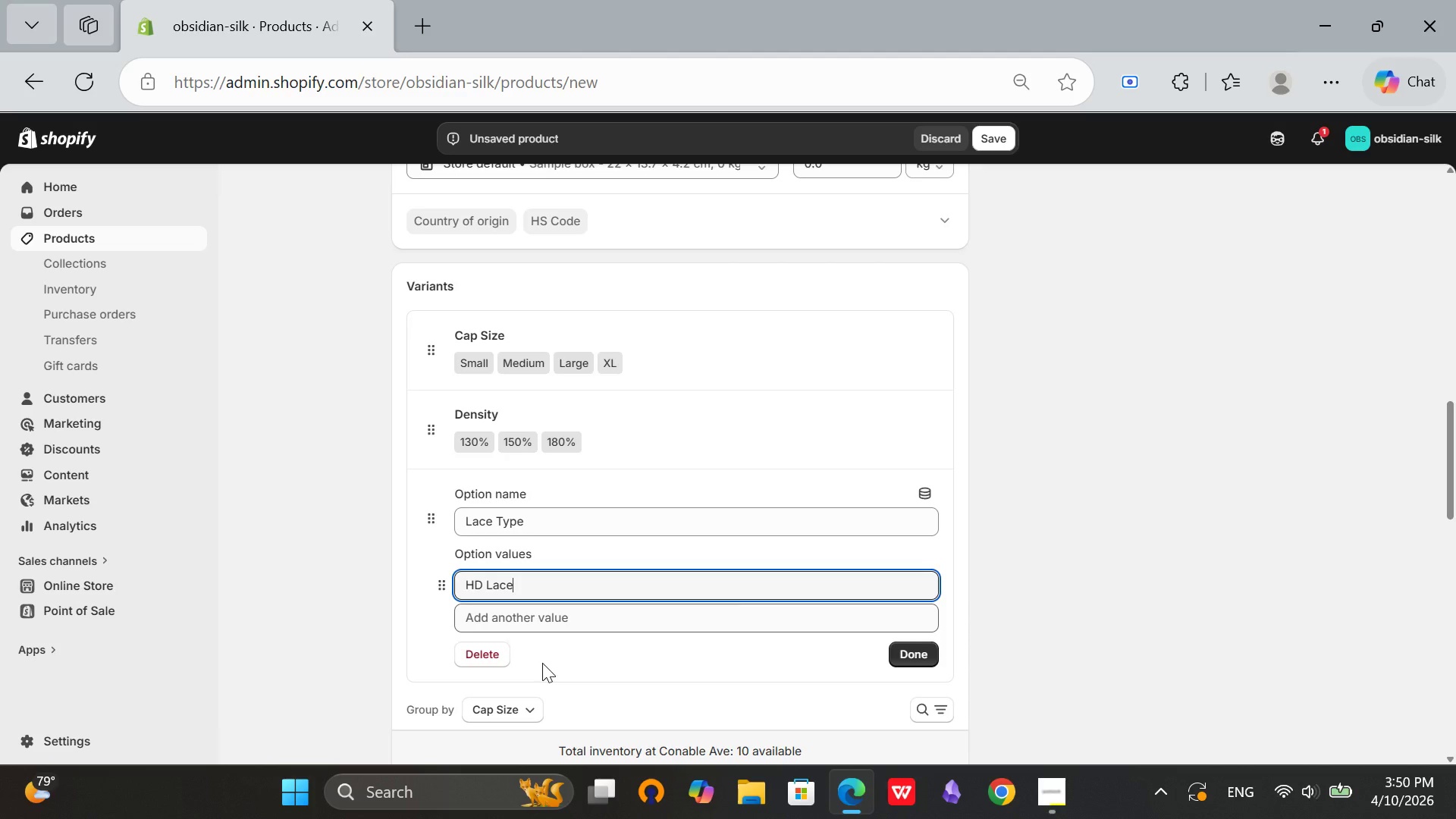 
left_click([558, 622])
 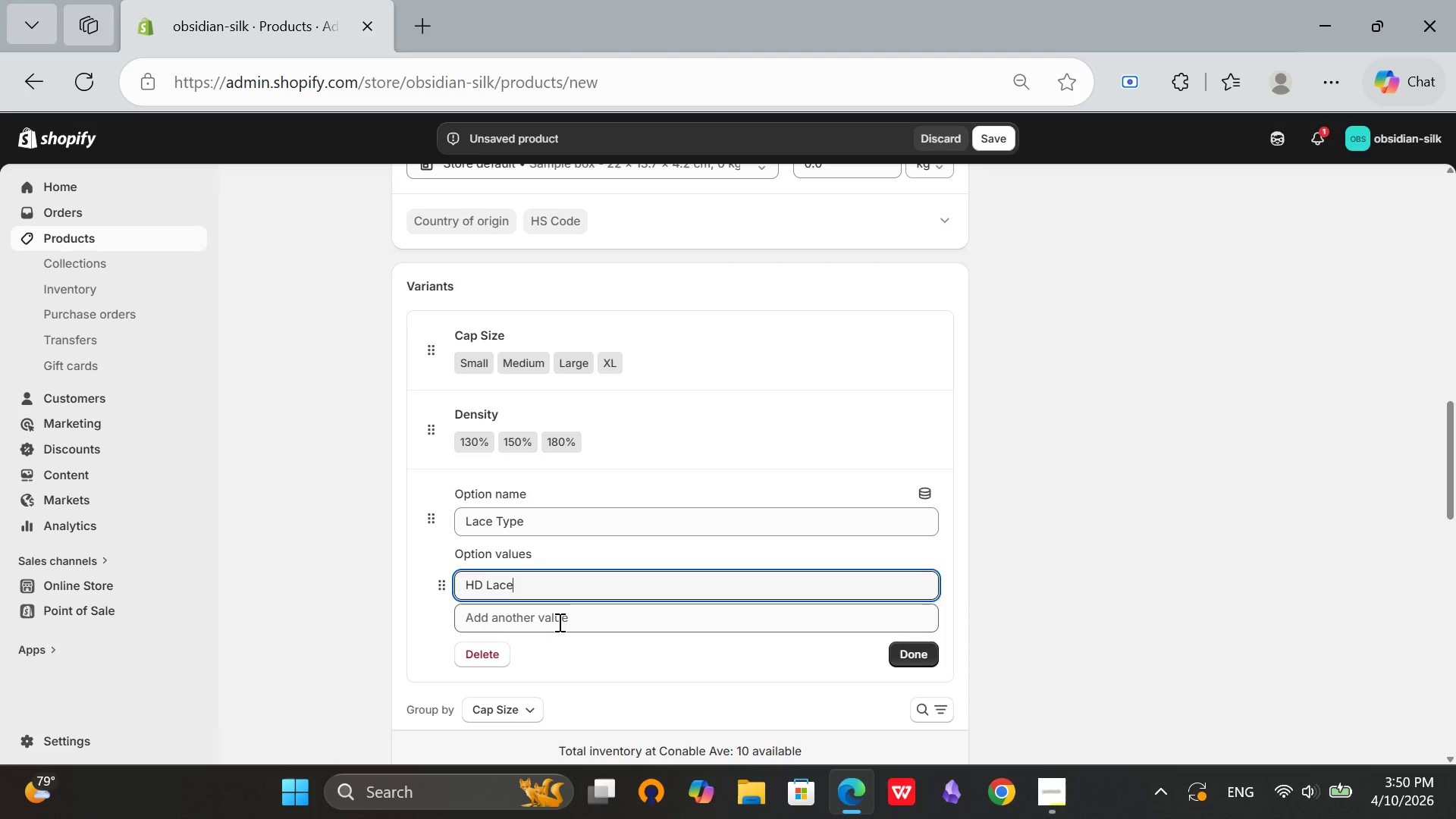 
type(Swiss Lace)
 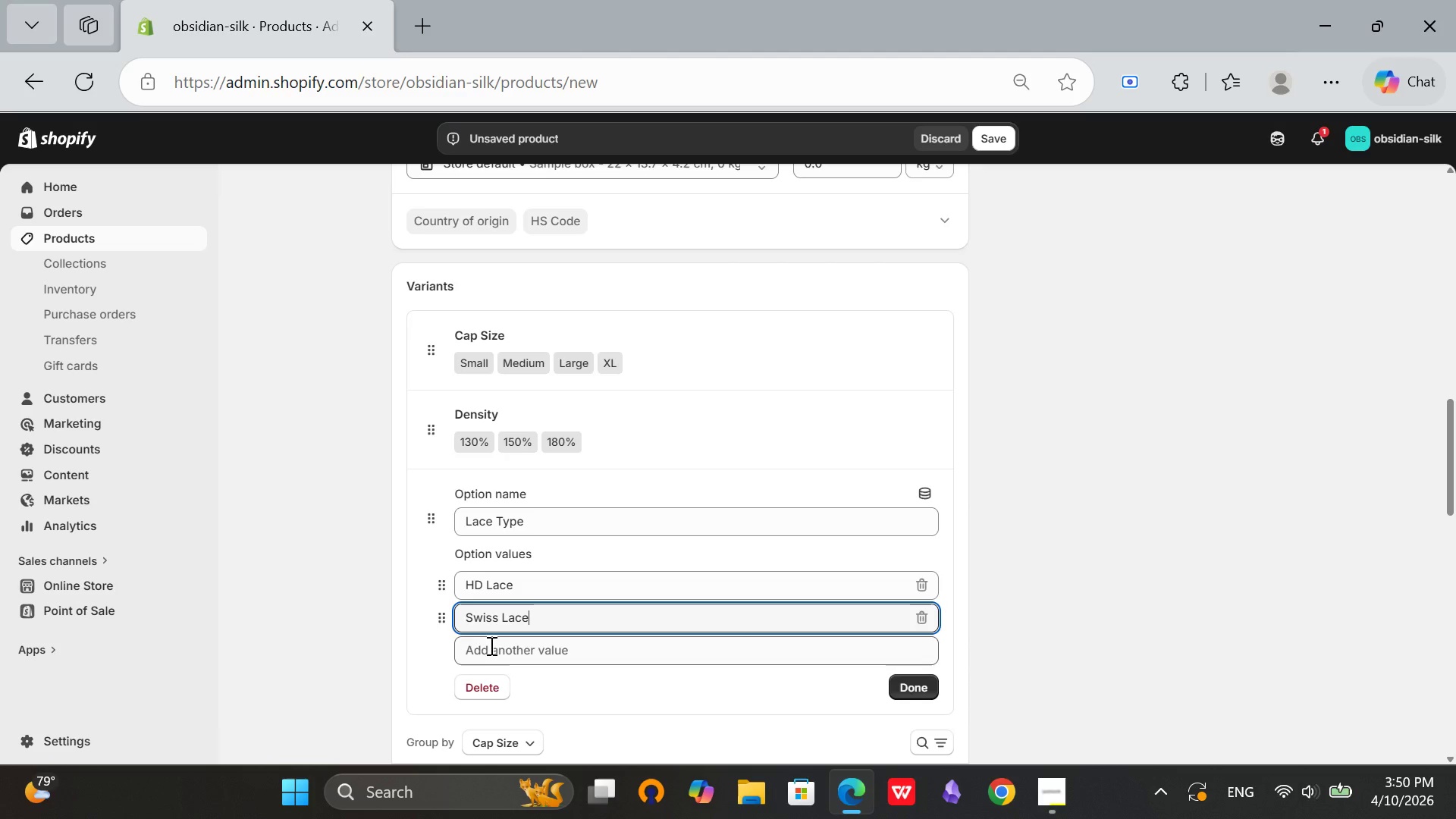 
left_click([490, 645])
 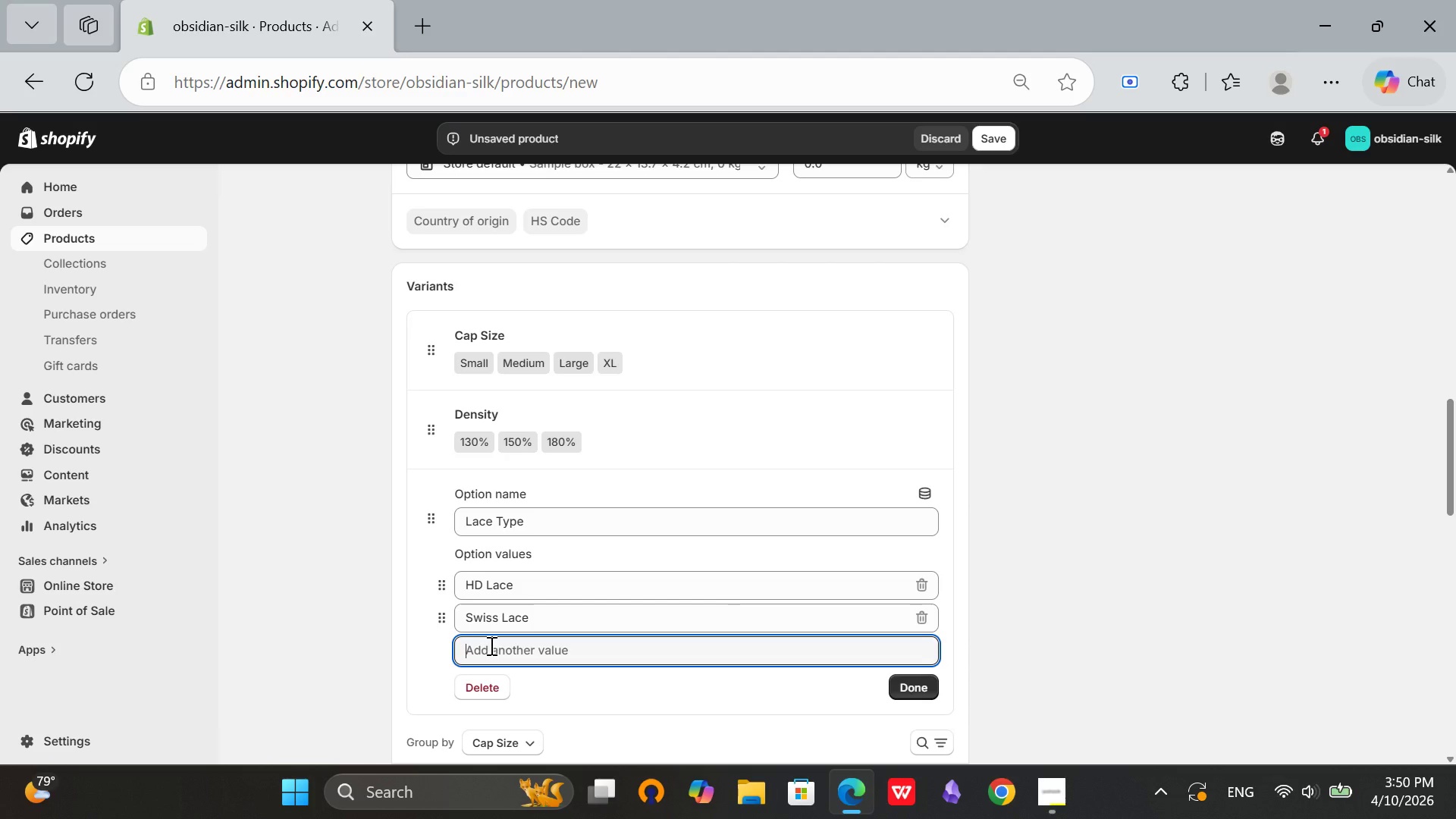 
type(Silk Top)
 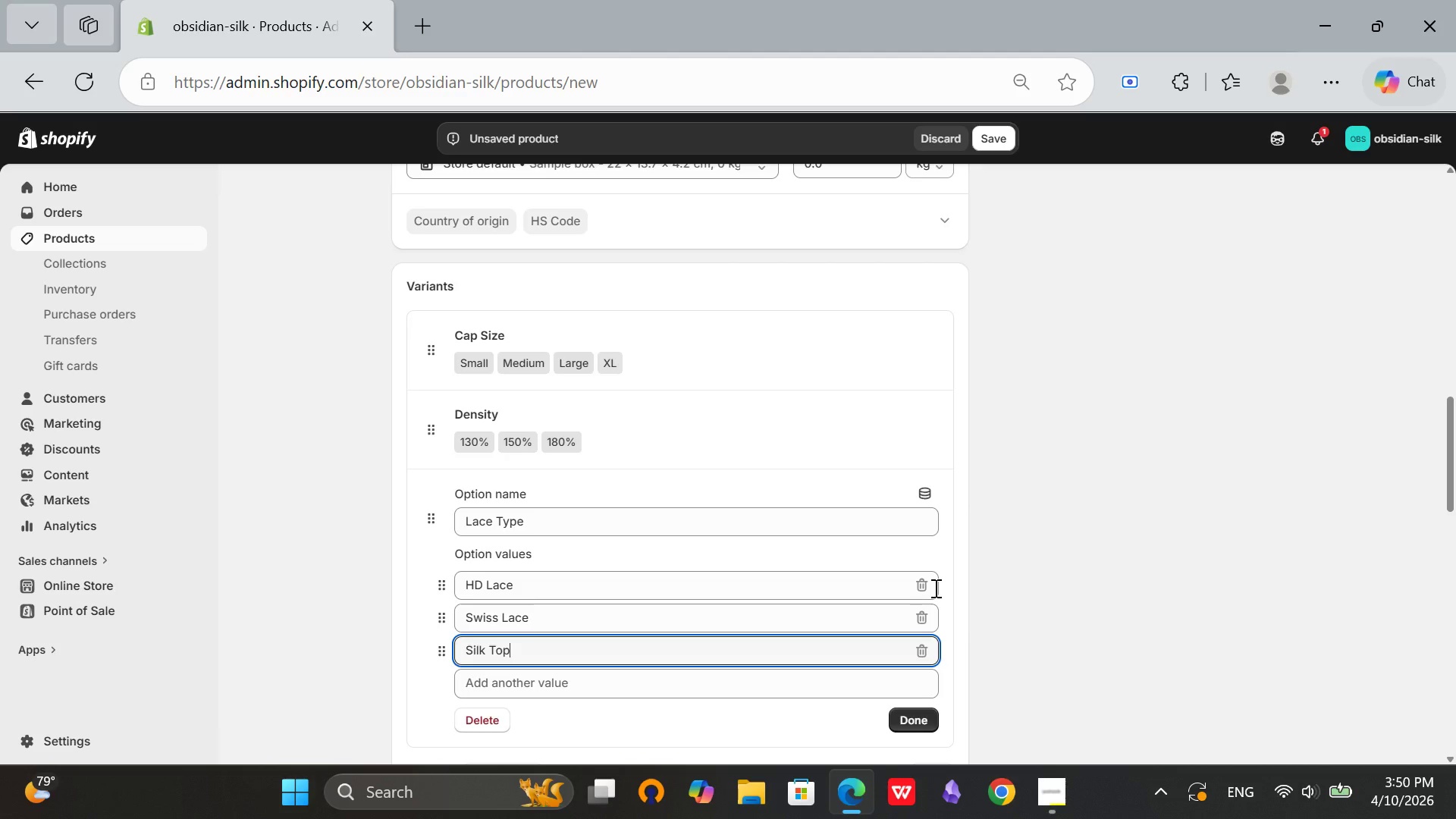 
left_click([1018, 615])
 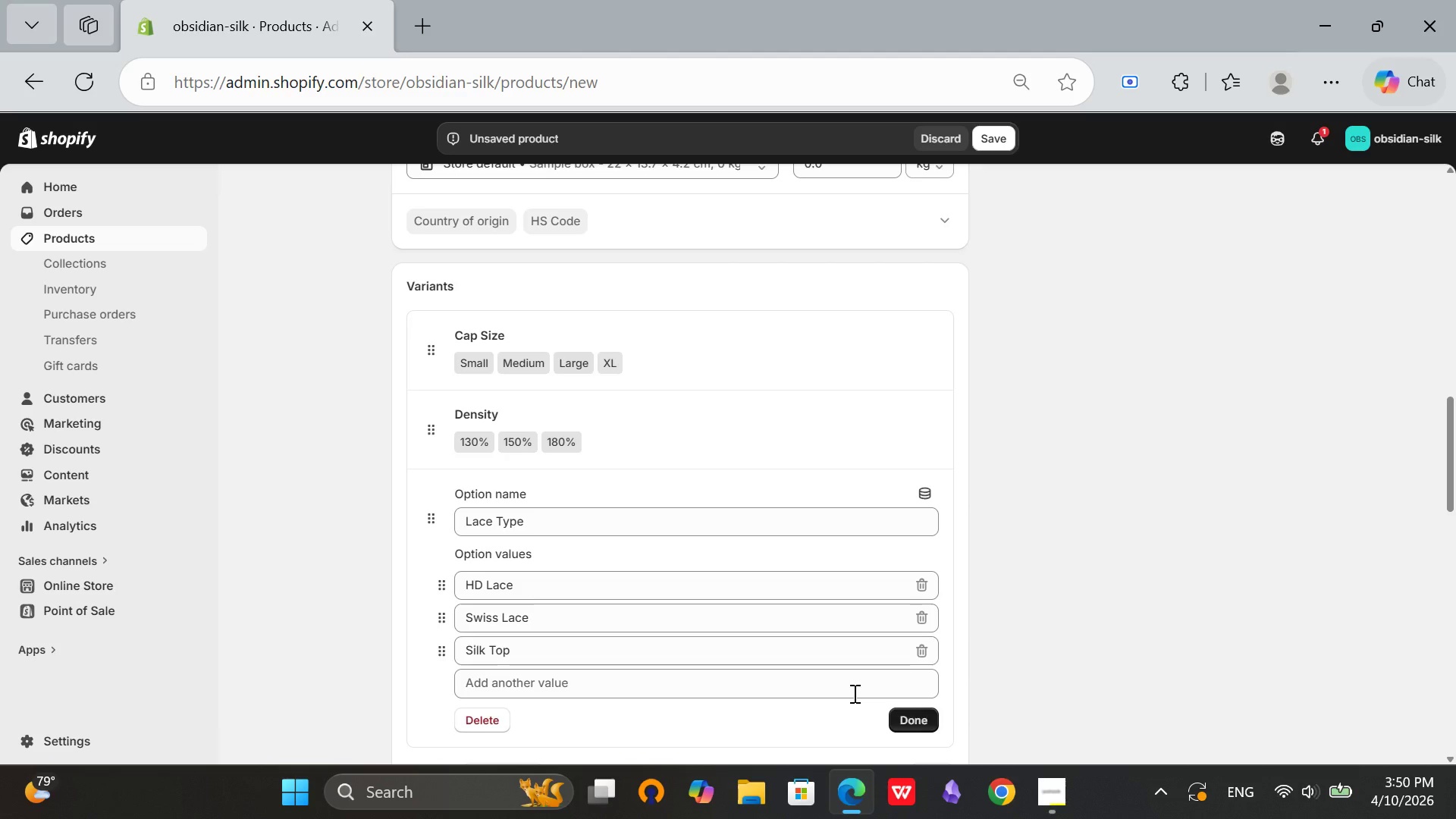 
left_click([915, 713])
 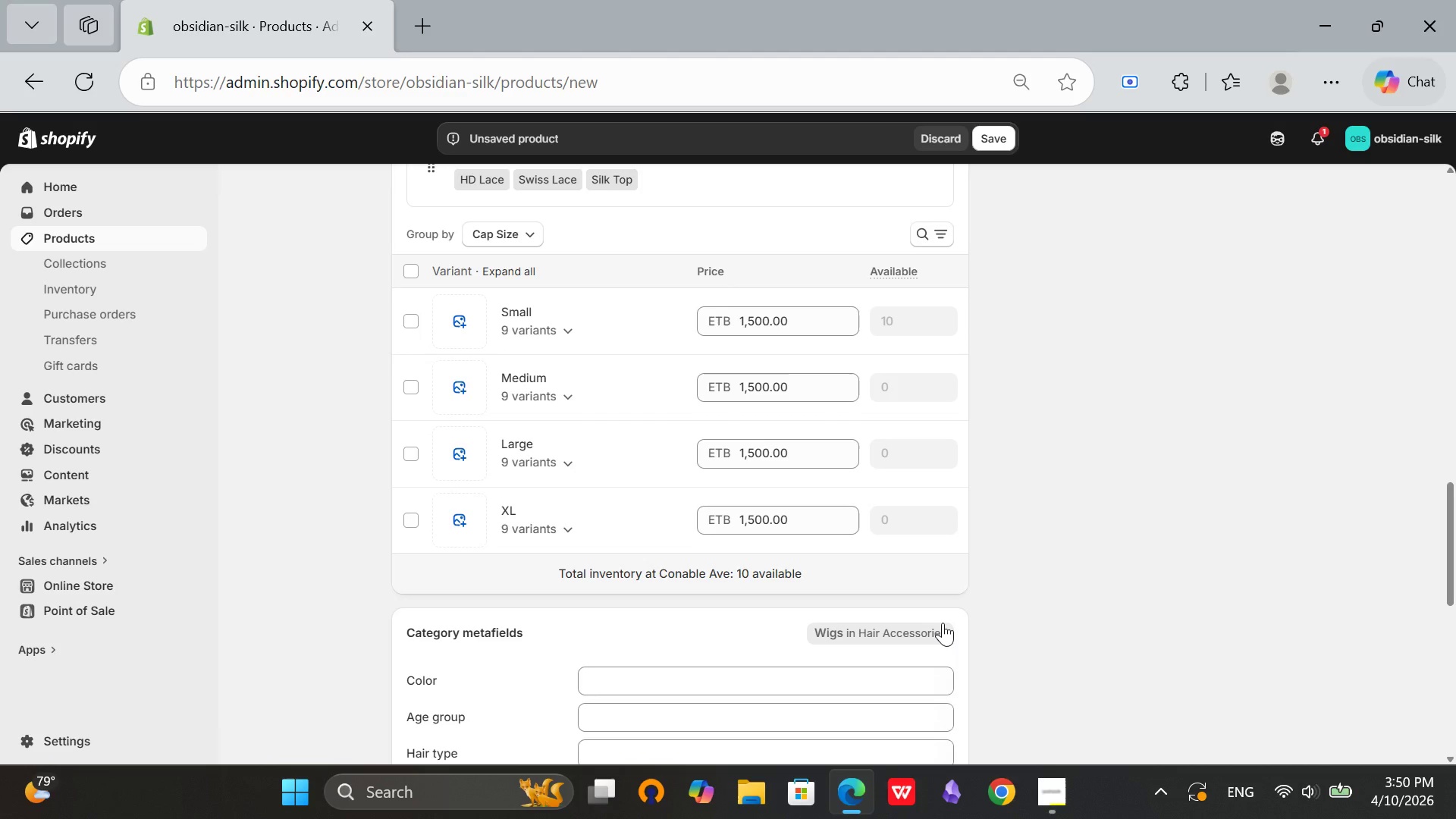 
scroll: coordinate [1012, 608], scroll_direction: up, amount: 7.0
 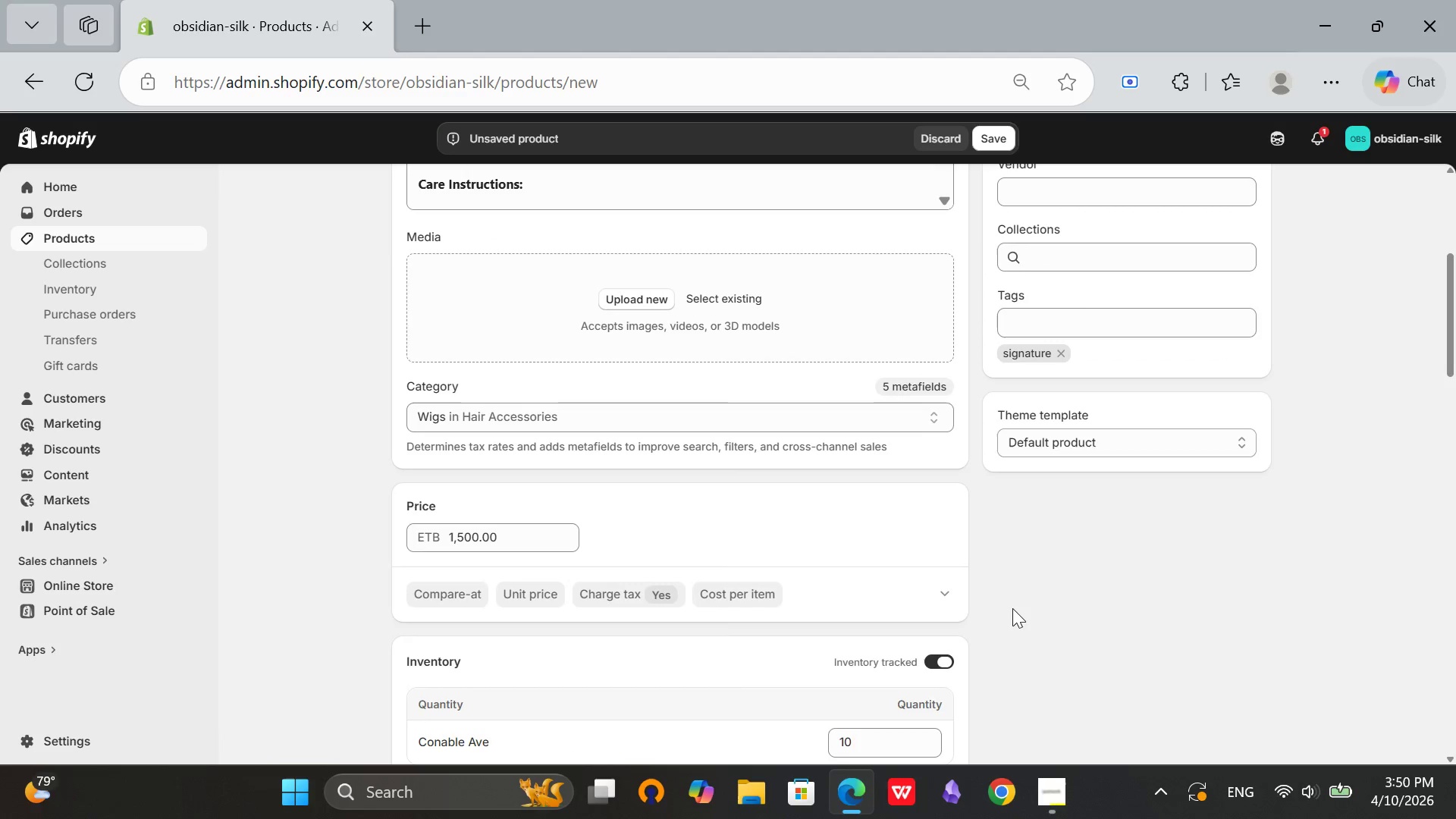 
scroll: coordinate [1012, 608], scroll_direction: down, amount: 2.0
 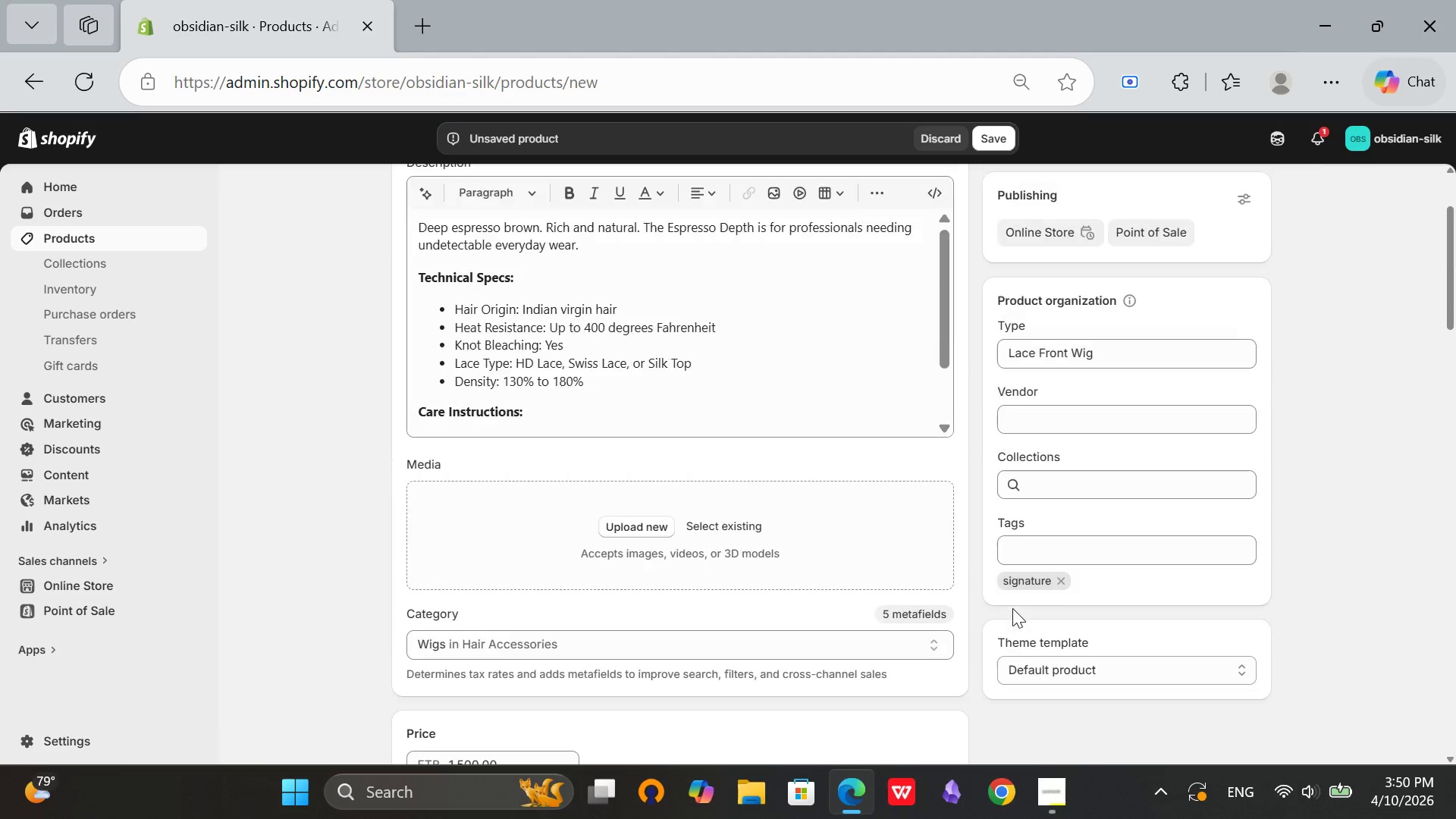 
scroll: coordinate [997, 611], scroll_direction: up, amount: 4.0
 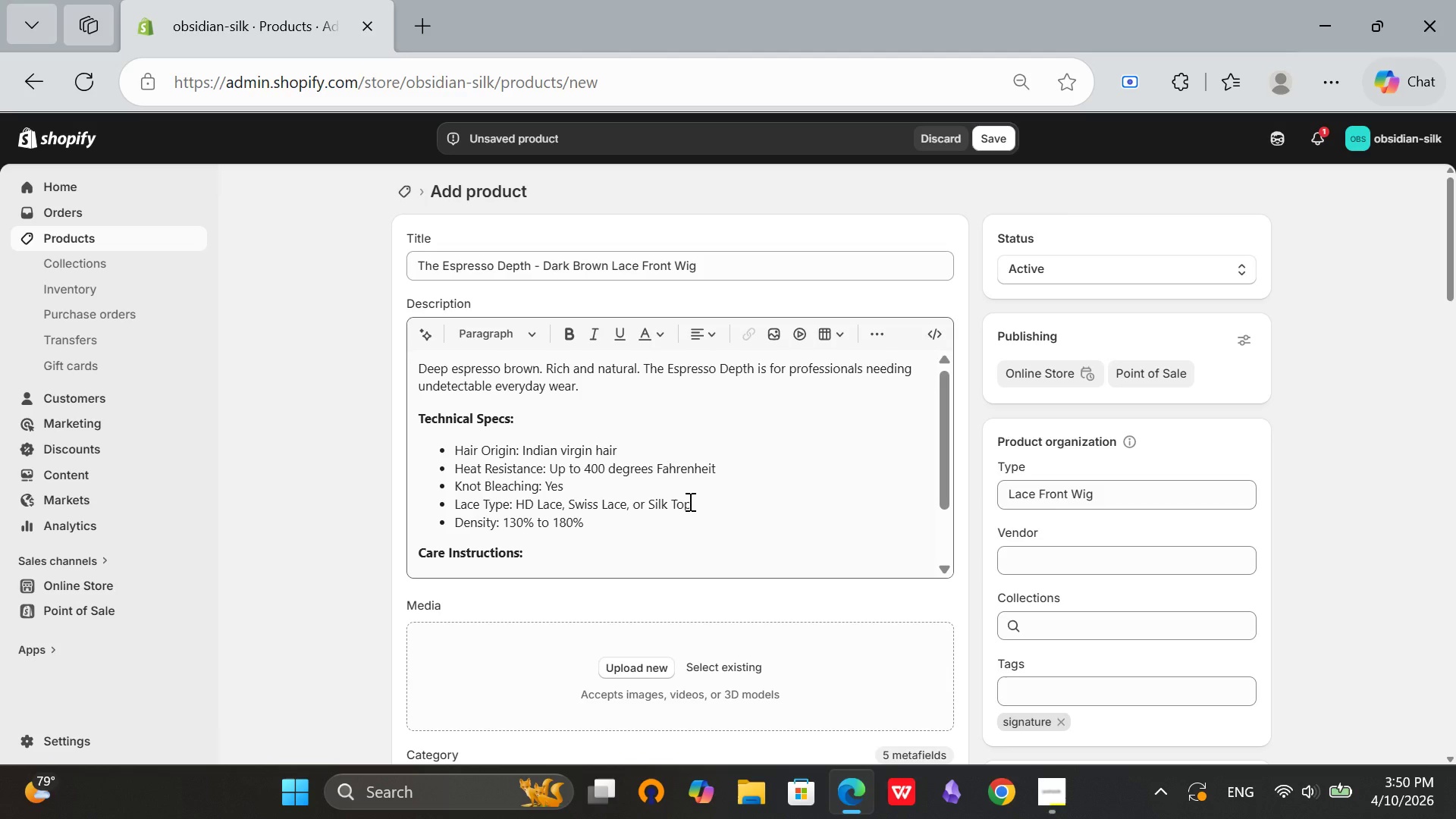 
scroll: coordinate [689, 501], scroll_direction: down, amount: 3.0
 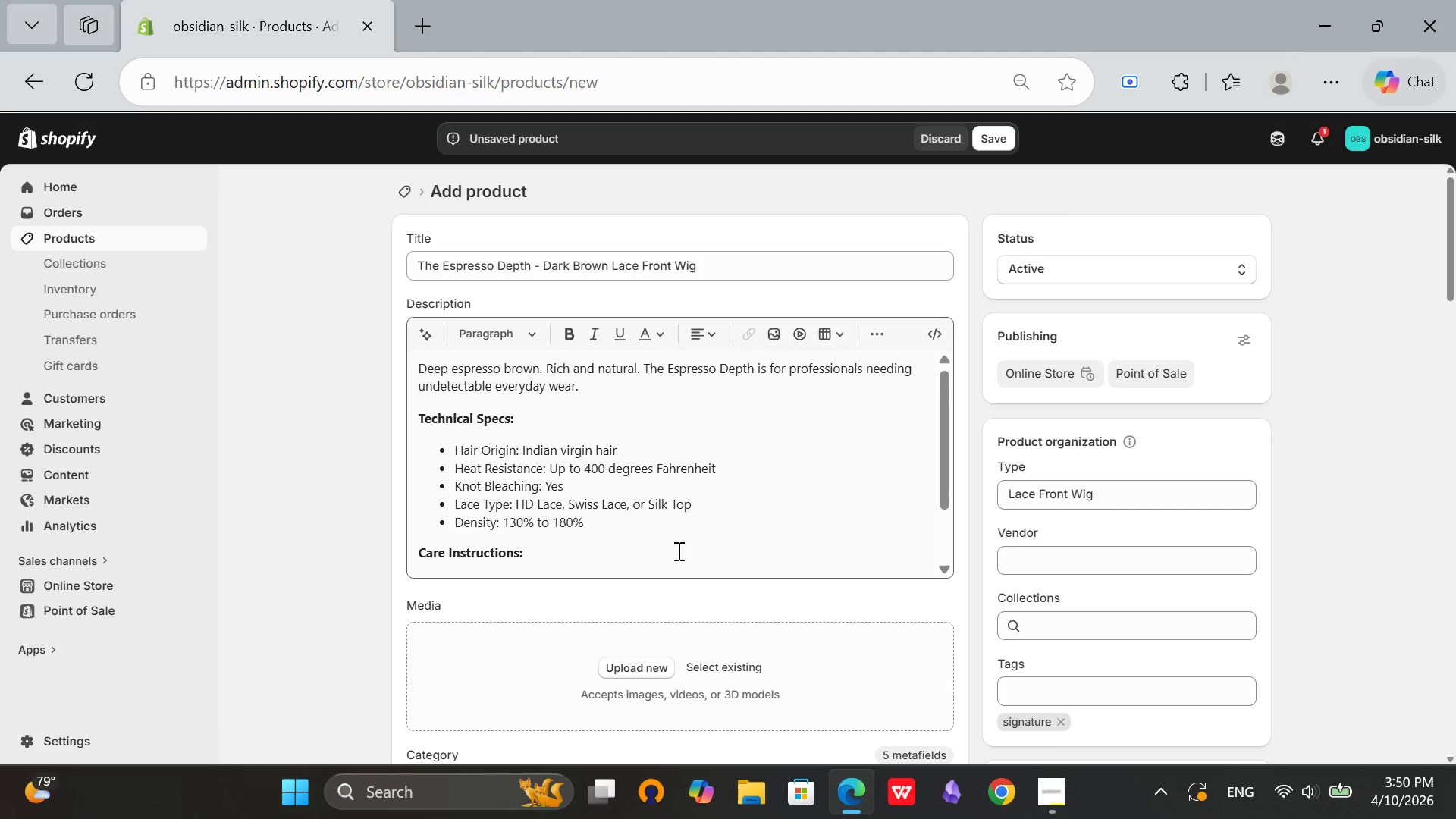 
scroll: coordinate [689, 501], scroll_direction: up, amount: 4.0
 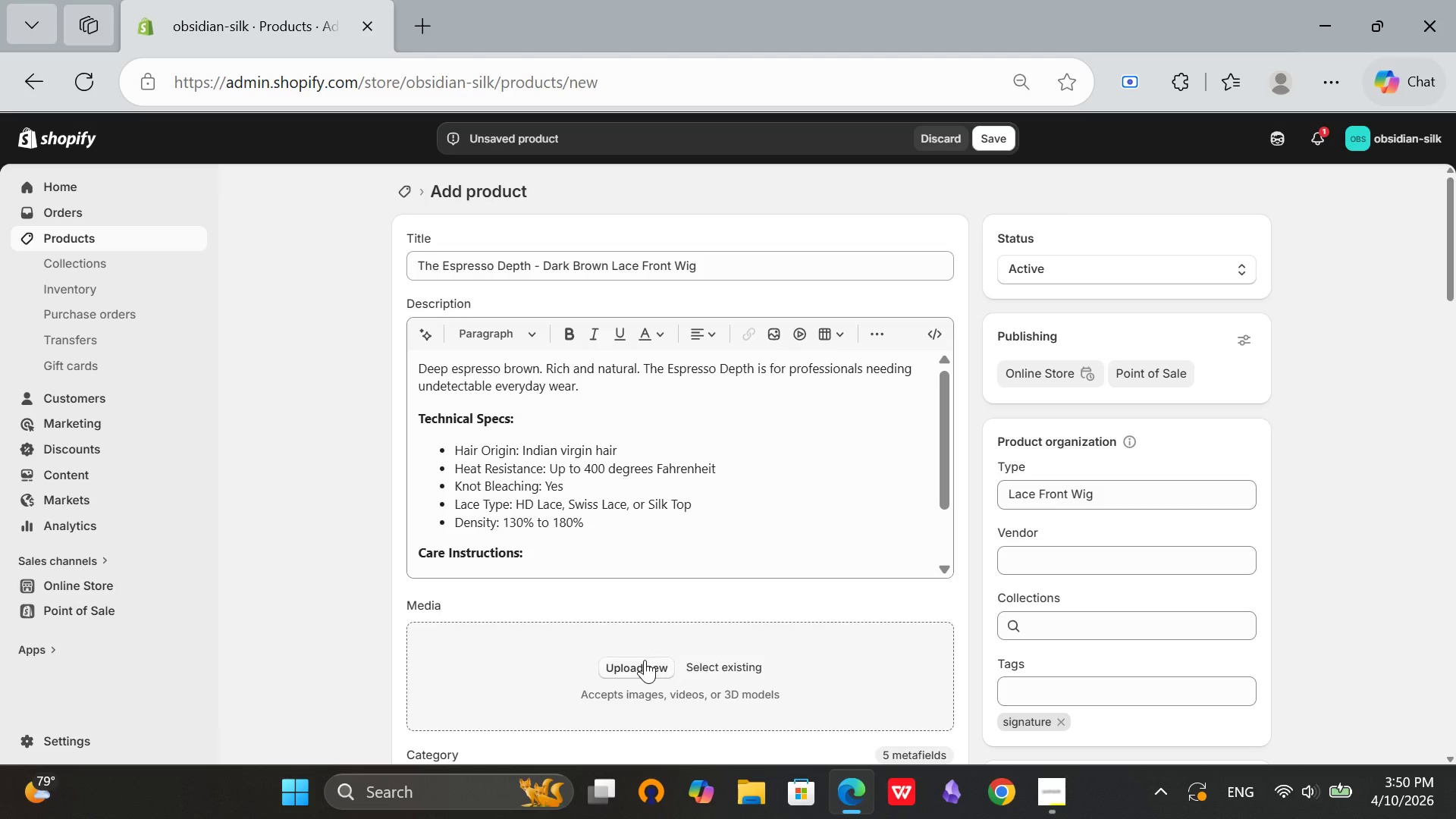 
left_click([645, 660])
 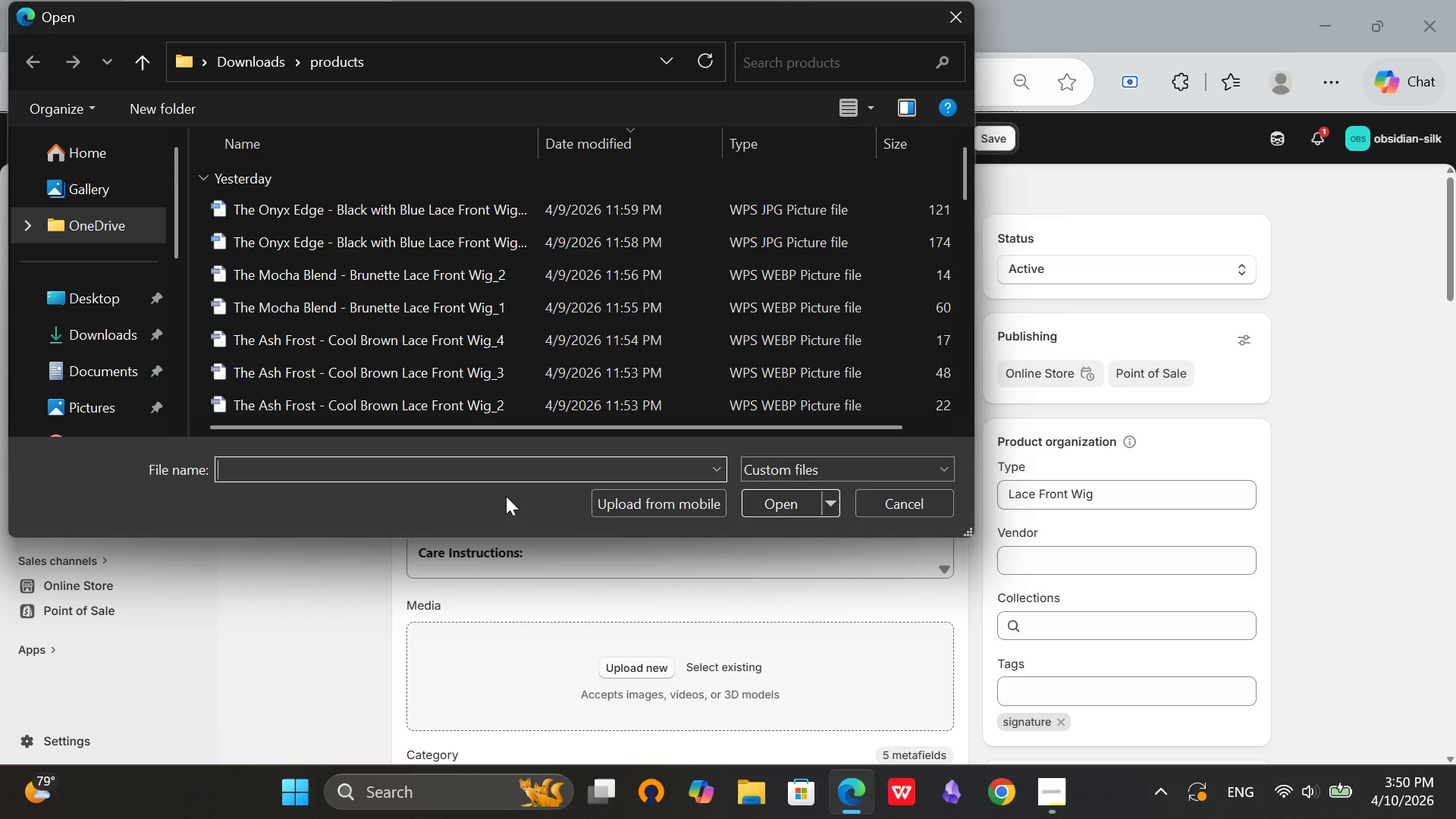 
wait(6.11)
 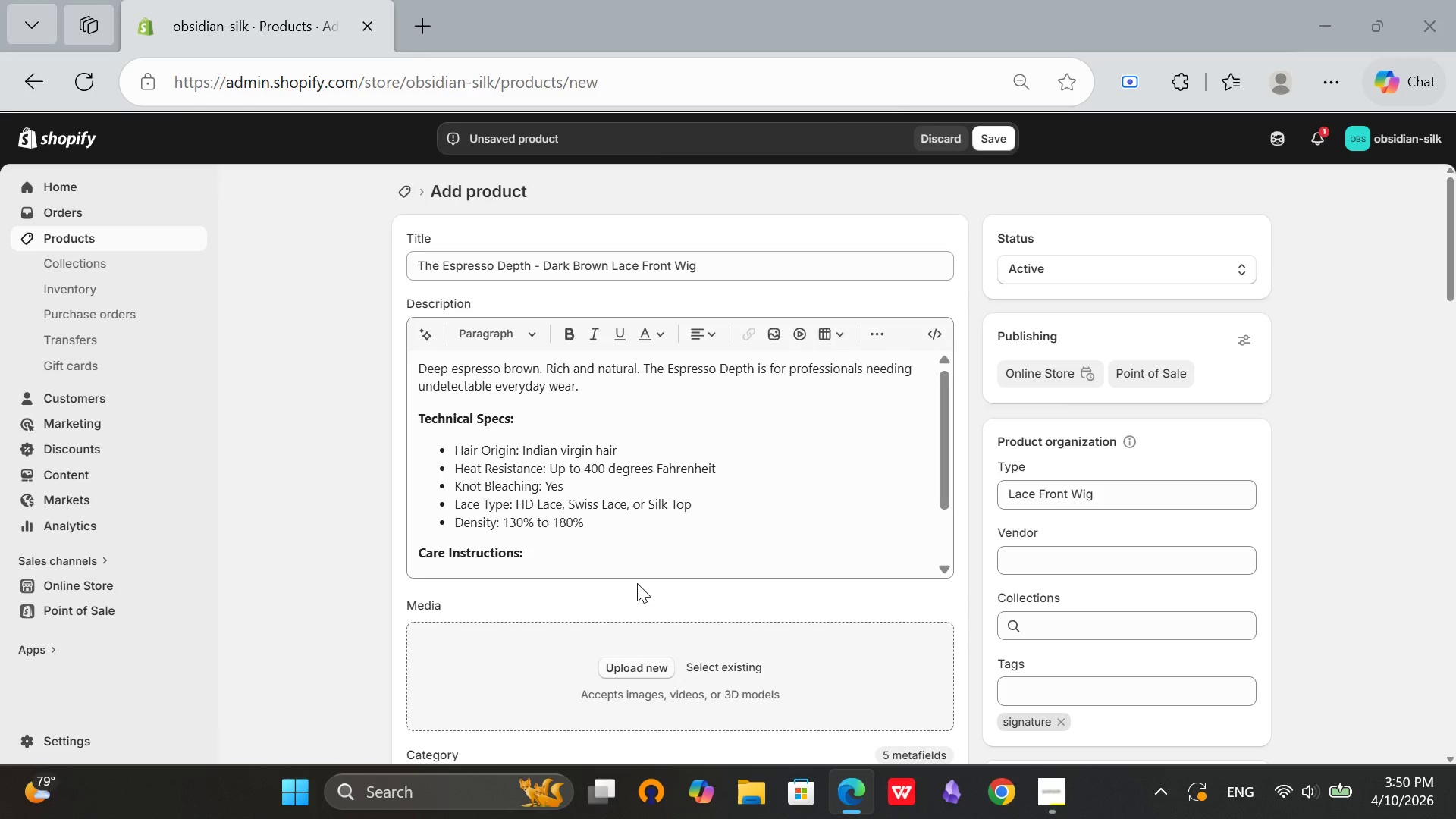 
scroll: coordinate [325, 381], scroll_direction: down, amount: 15.0
 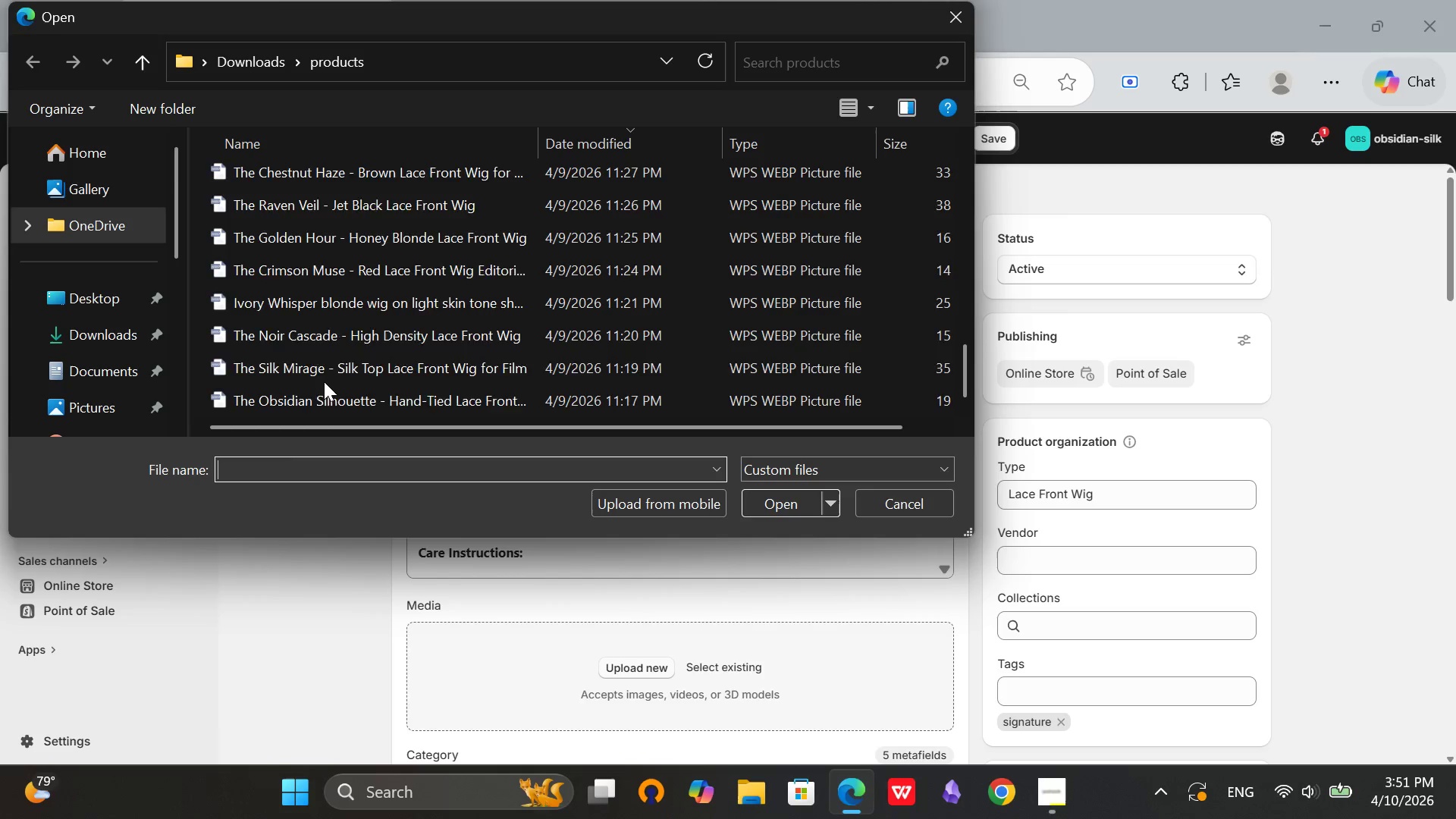 
scroll: coordinate [324, 381], scroll_direction: up, amount: 1.0
 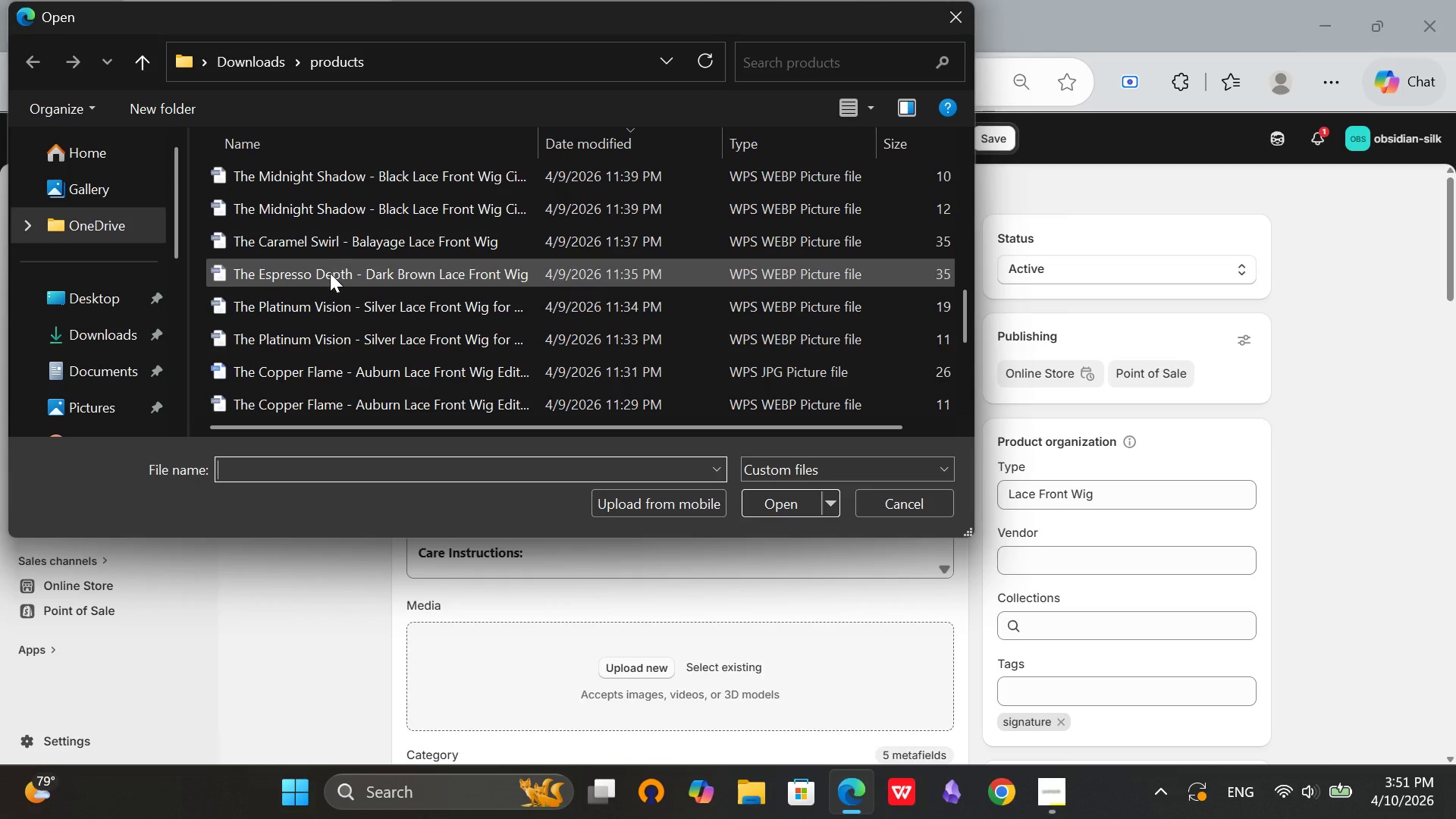 
left_click([330, 273])
 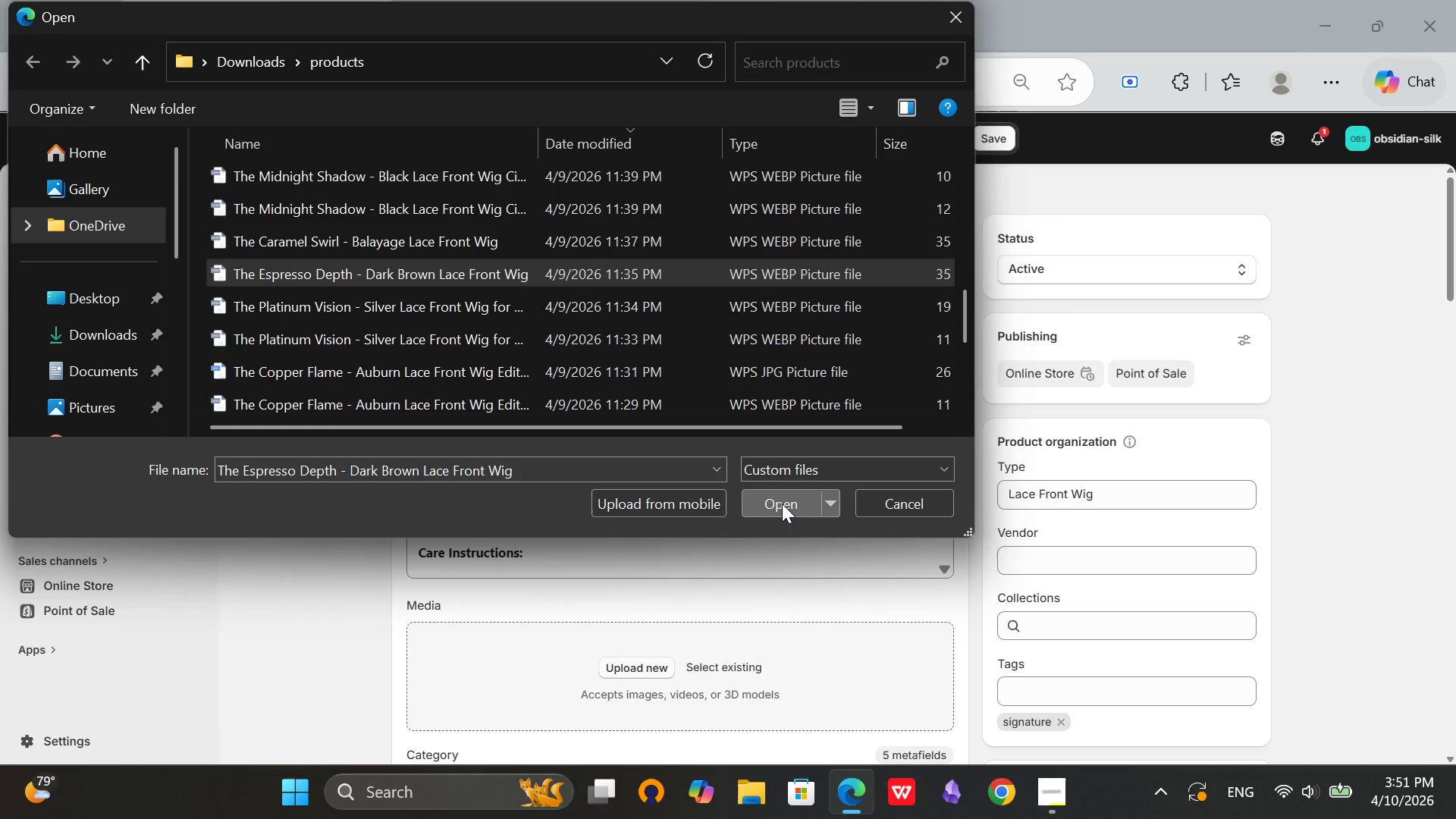 
left_click([782, 504])
 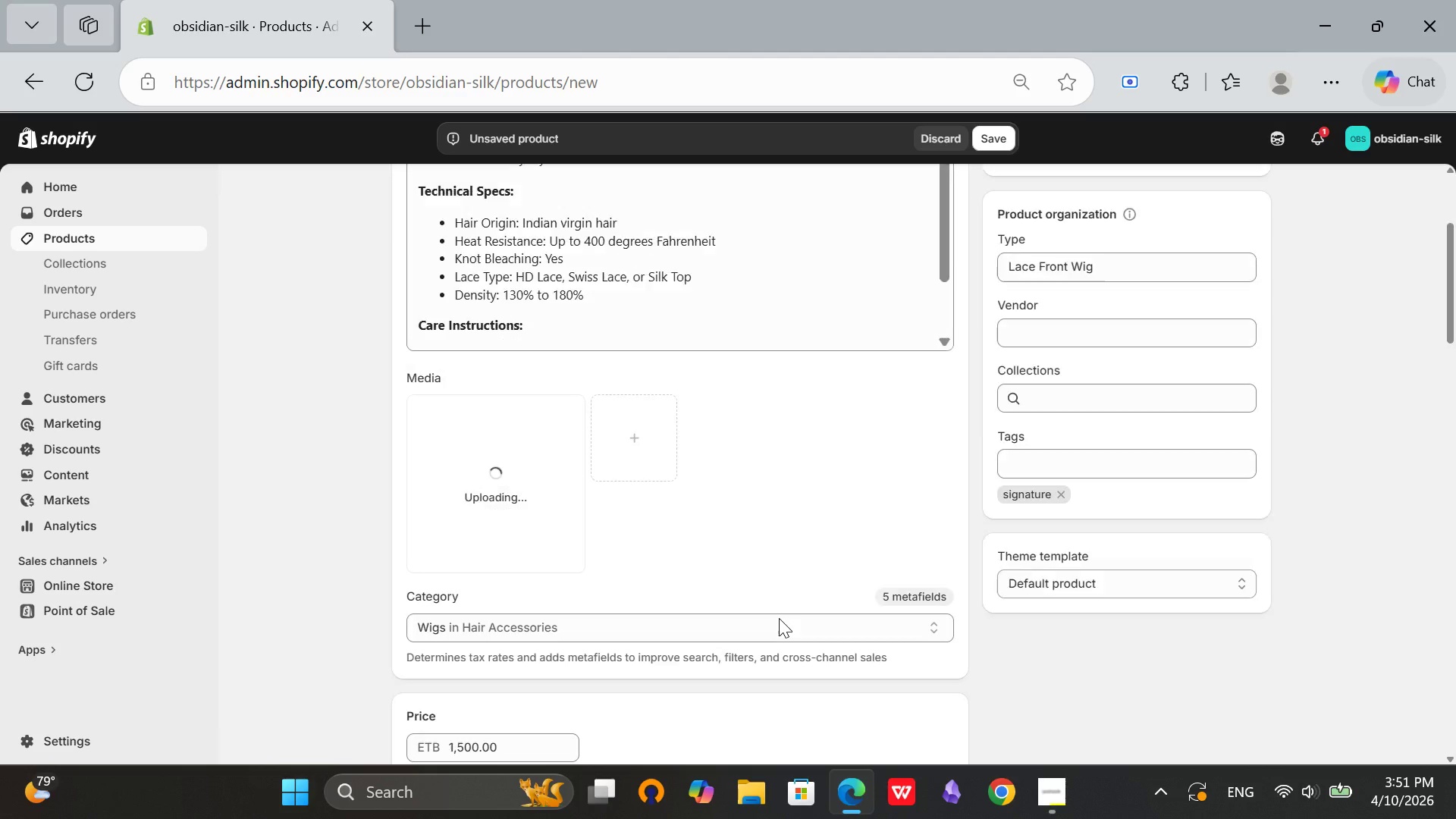 
scroll: coordinate [779, 618], scroll_direction: down, amount: 2.0
 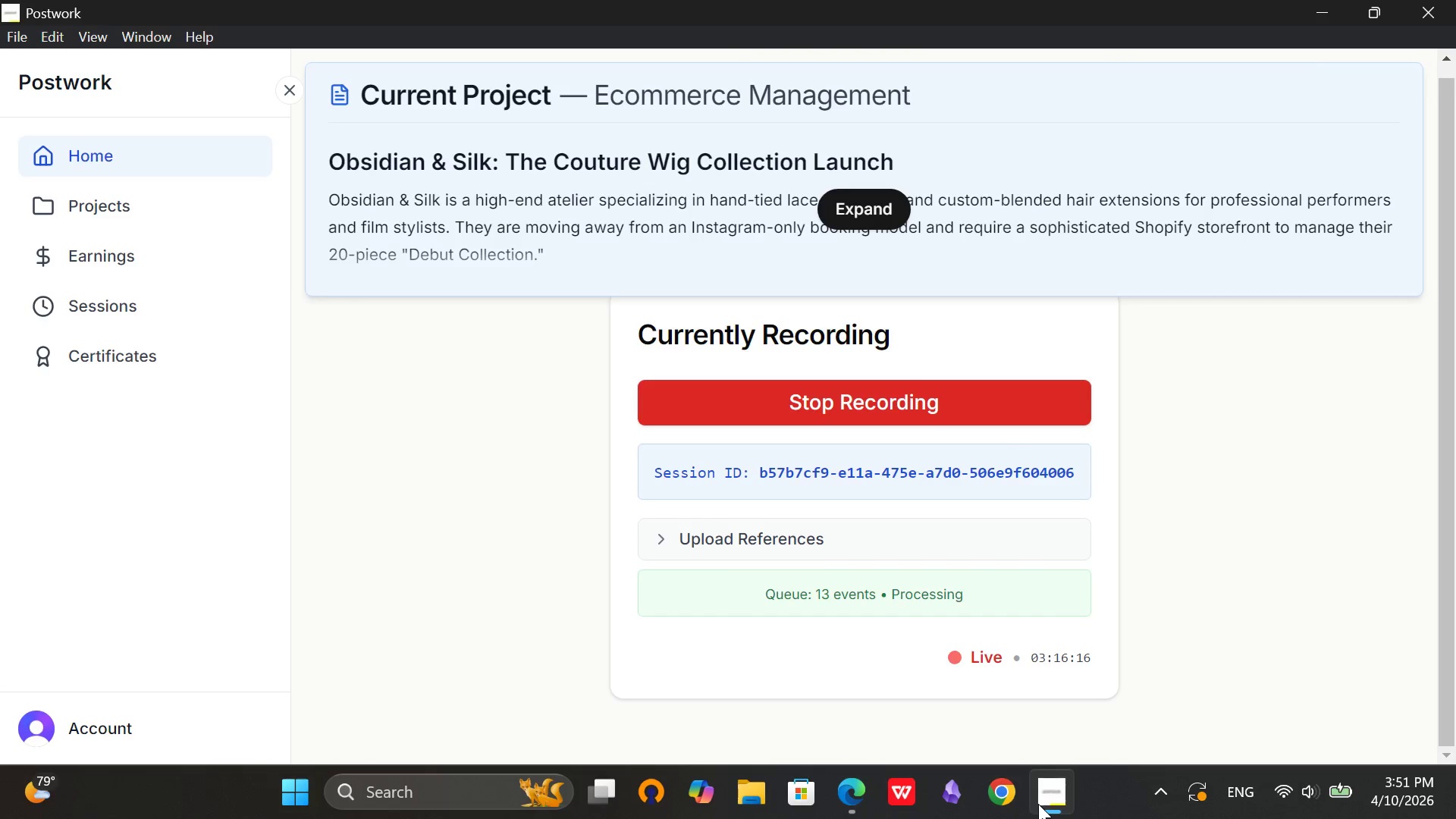 
left_click([1038, 804])
 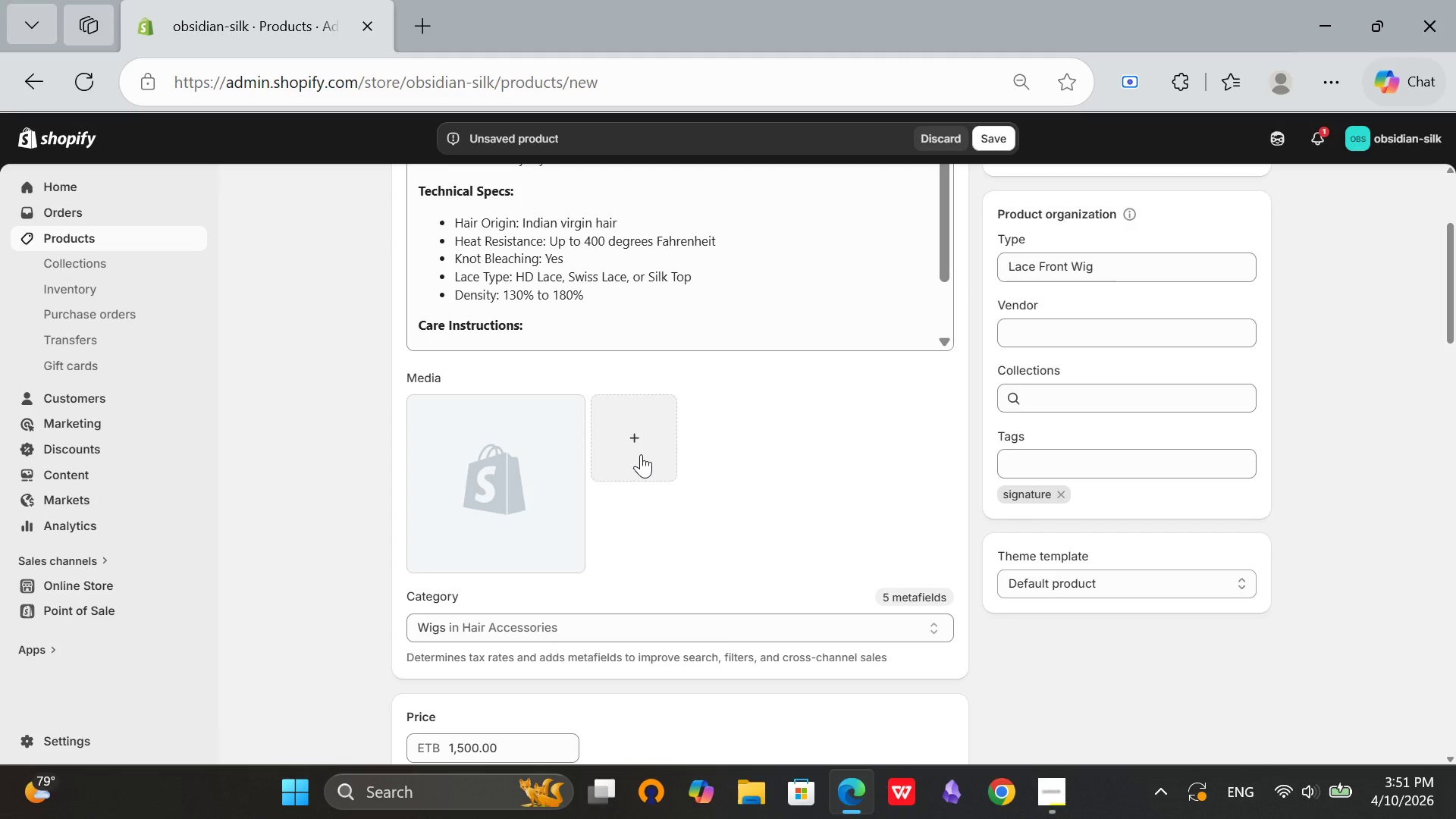 
left_click([640, 453])
 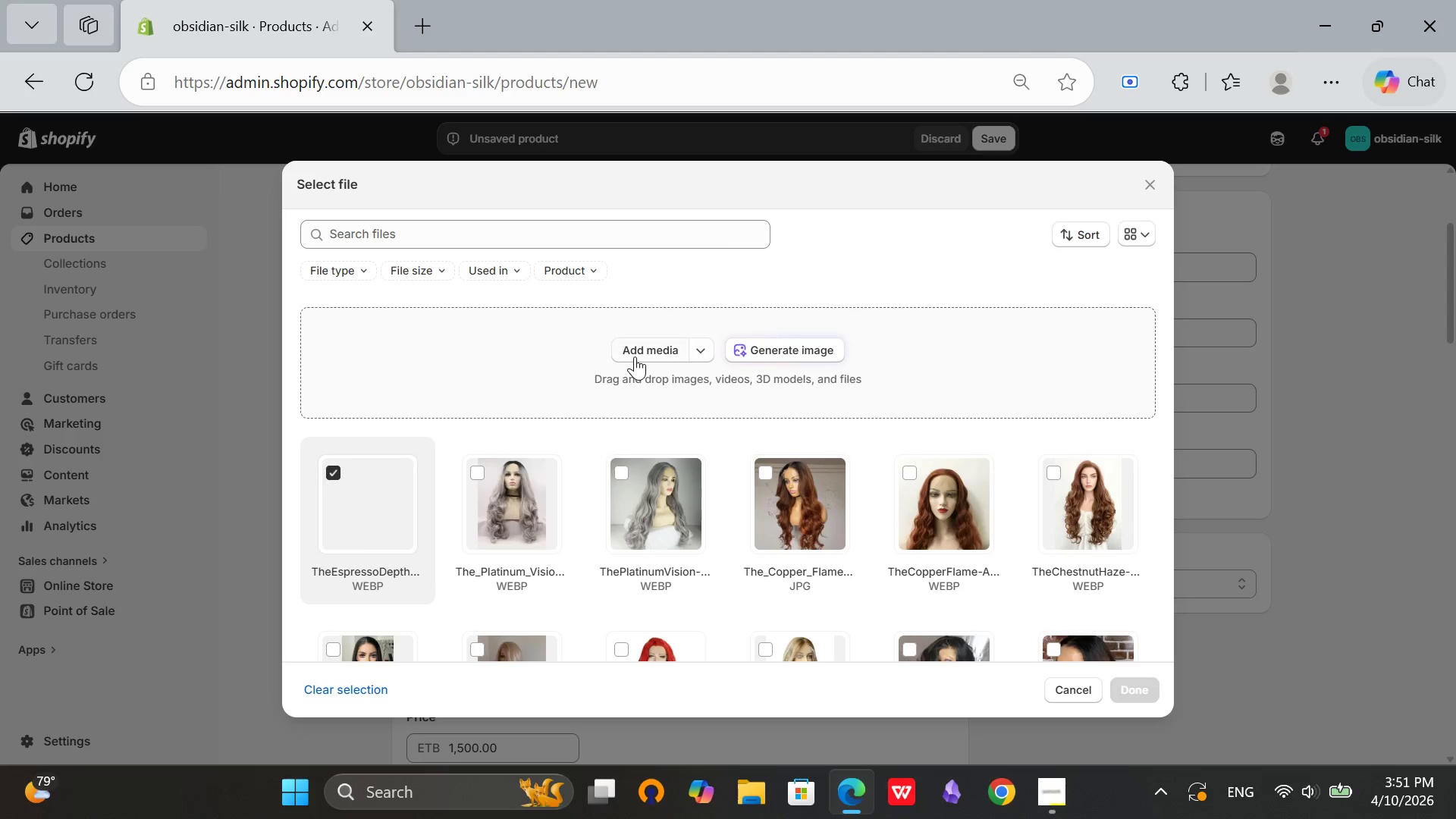 
left_click([635, 356])
 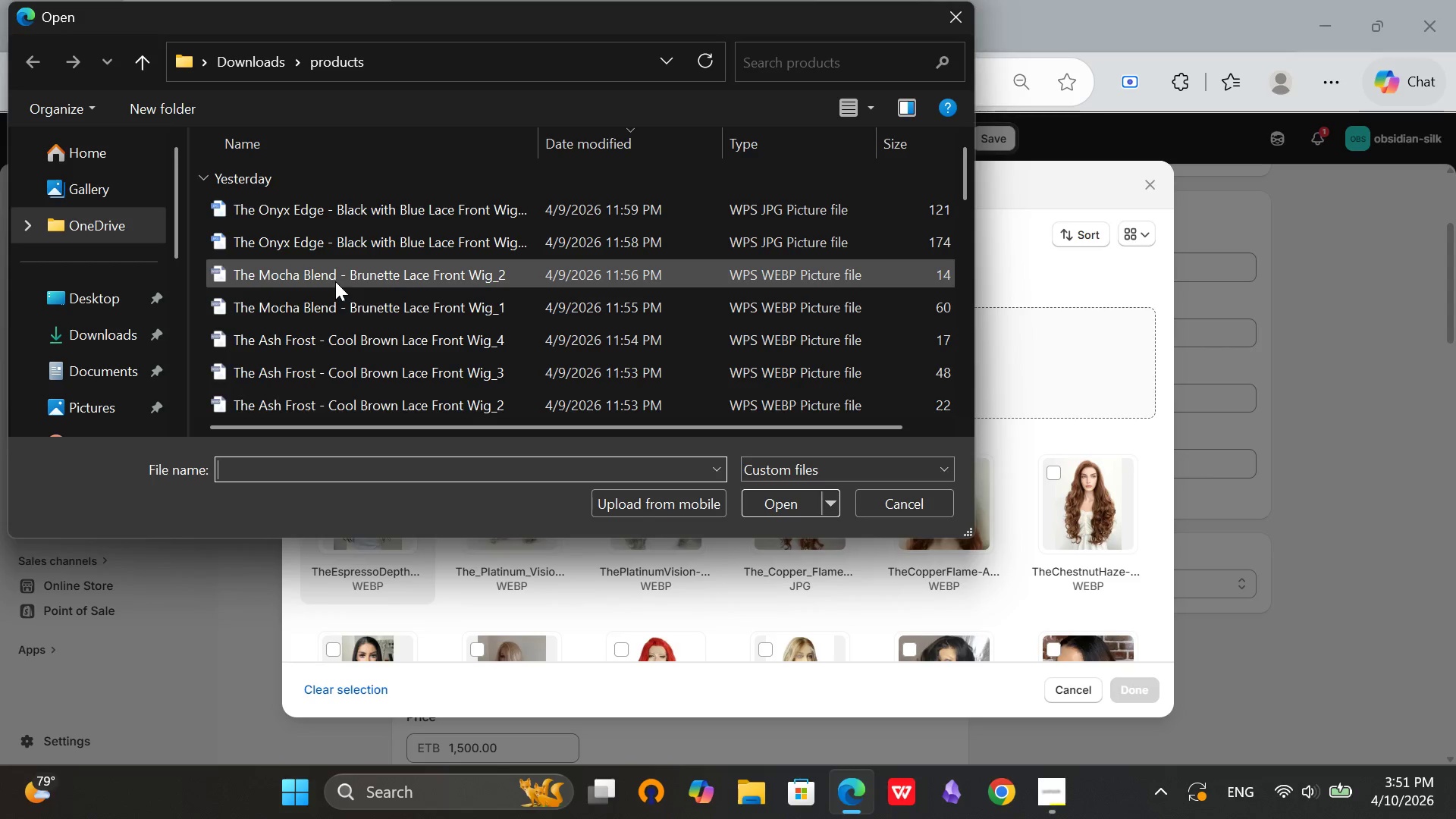 
left_click([245, 67])
 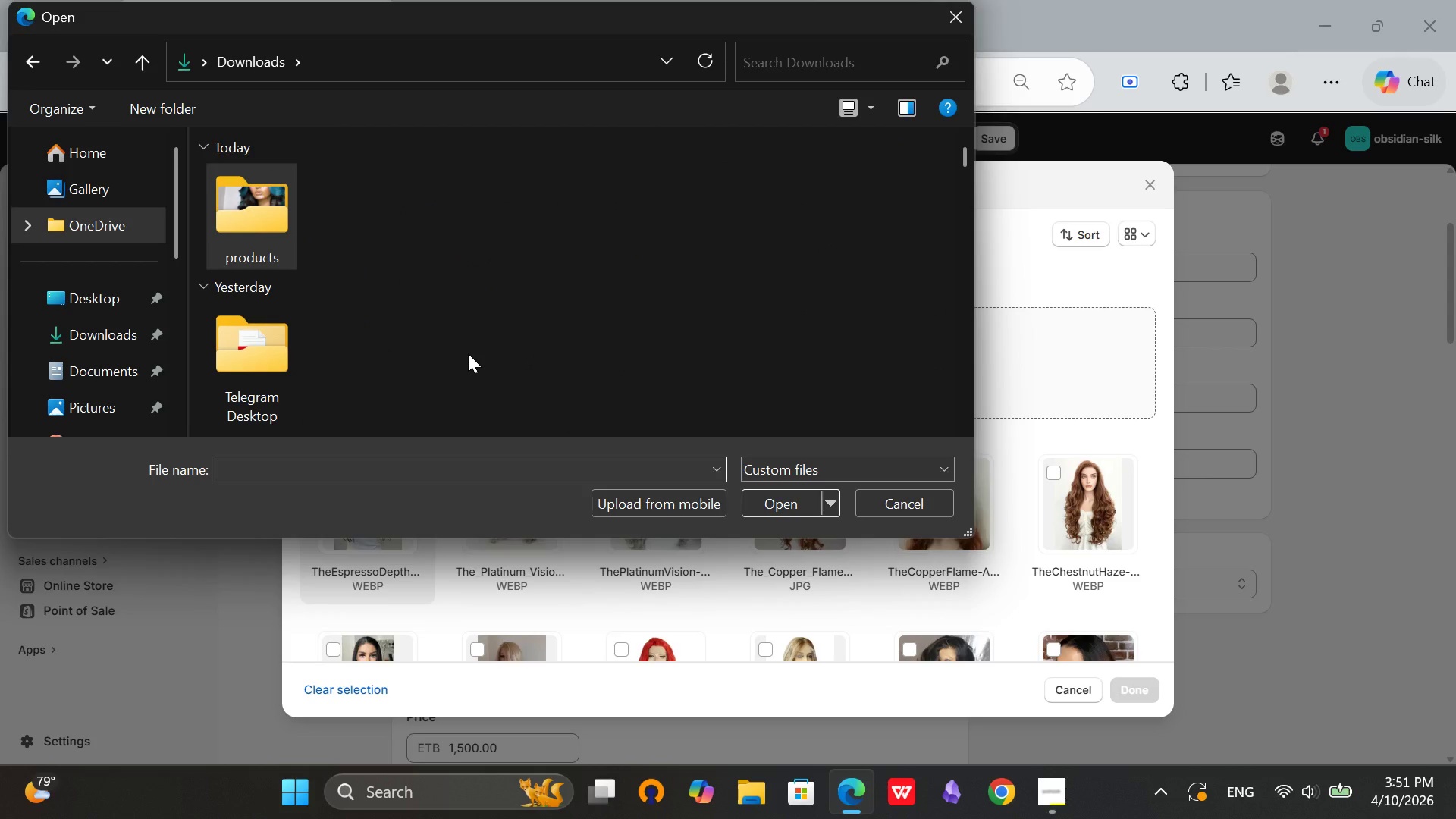 
scroll: coordinate [413, 334], scroll_direction: up, amount: 2.0
 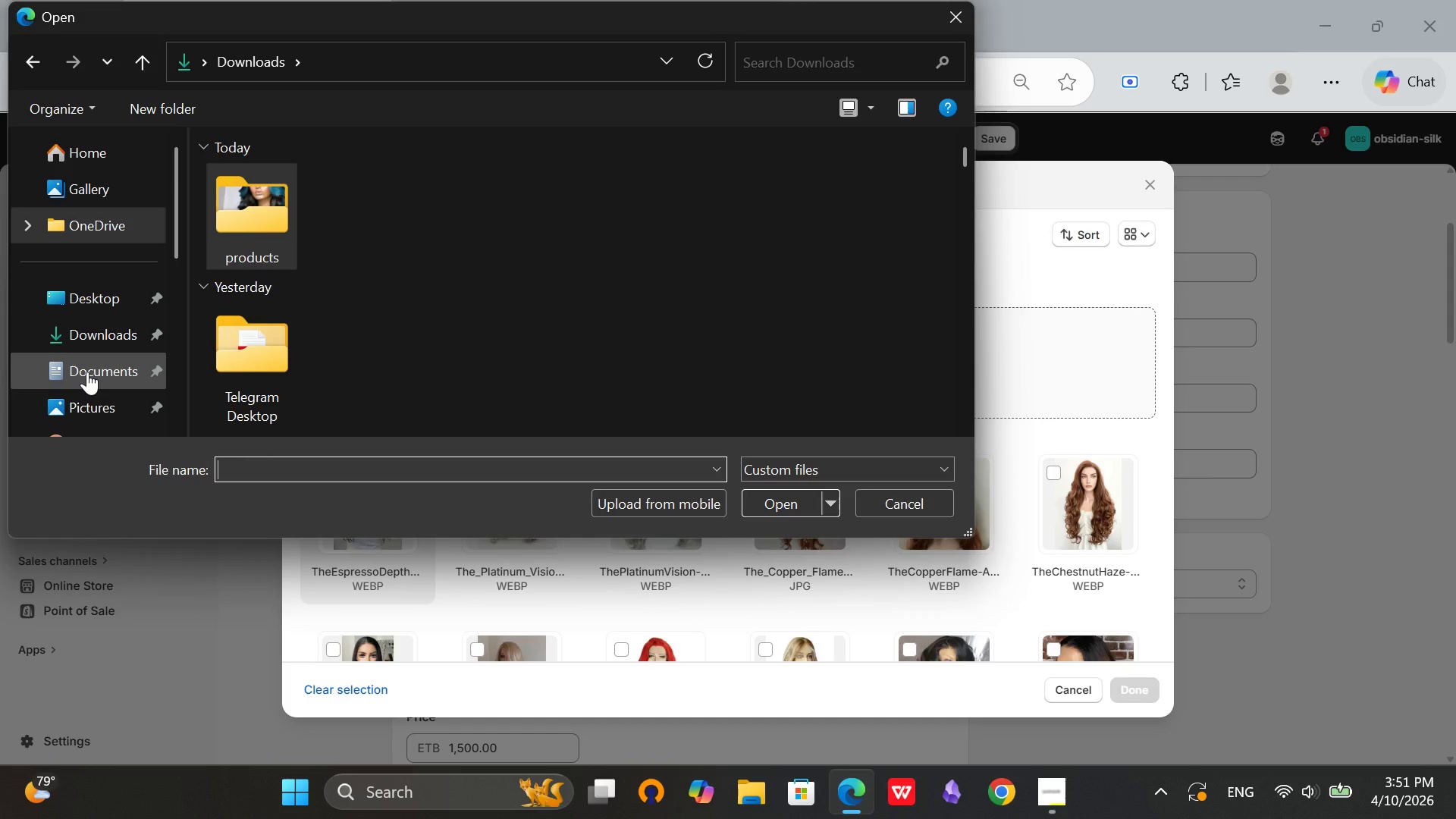 
left_click([87, 372])
 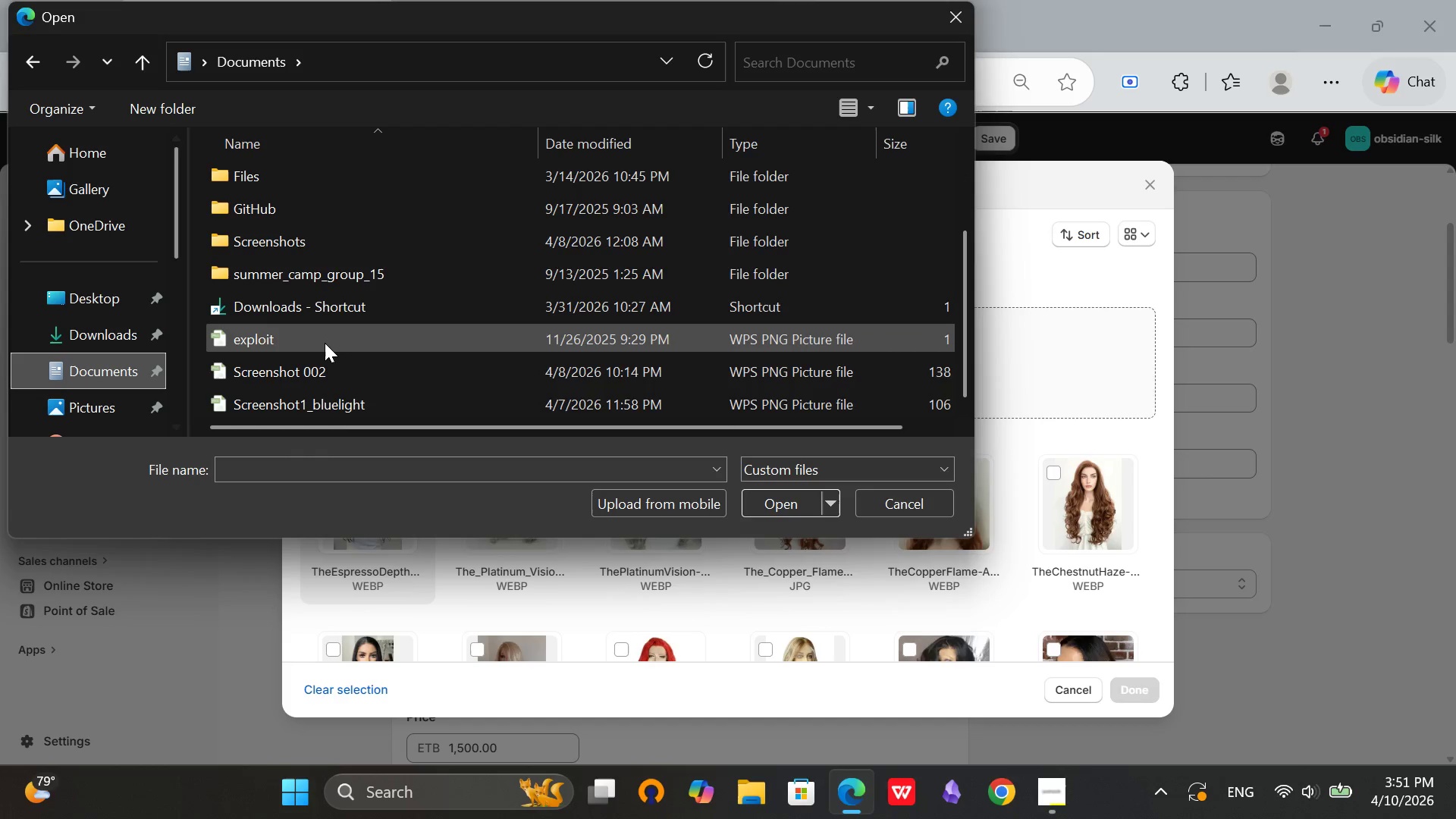 
scroll: coordinate [322, 360], scroll_direction: down, amount: 6.0
 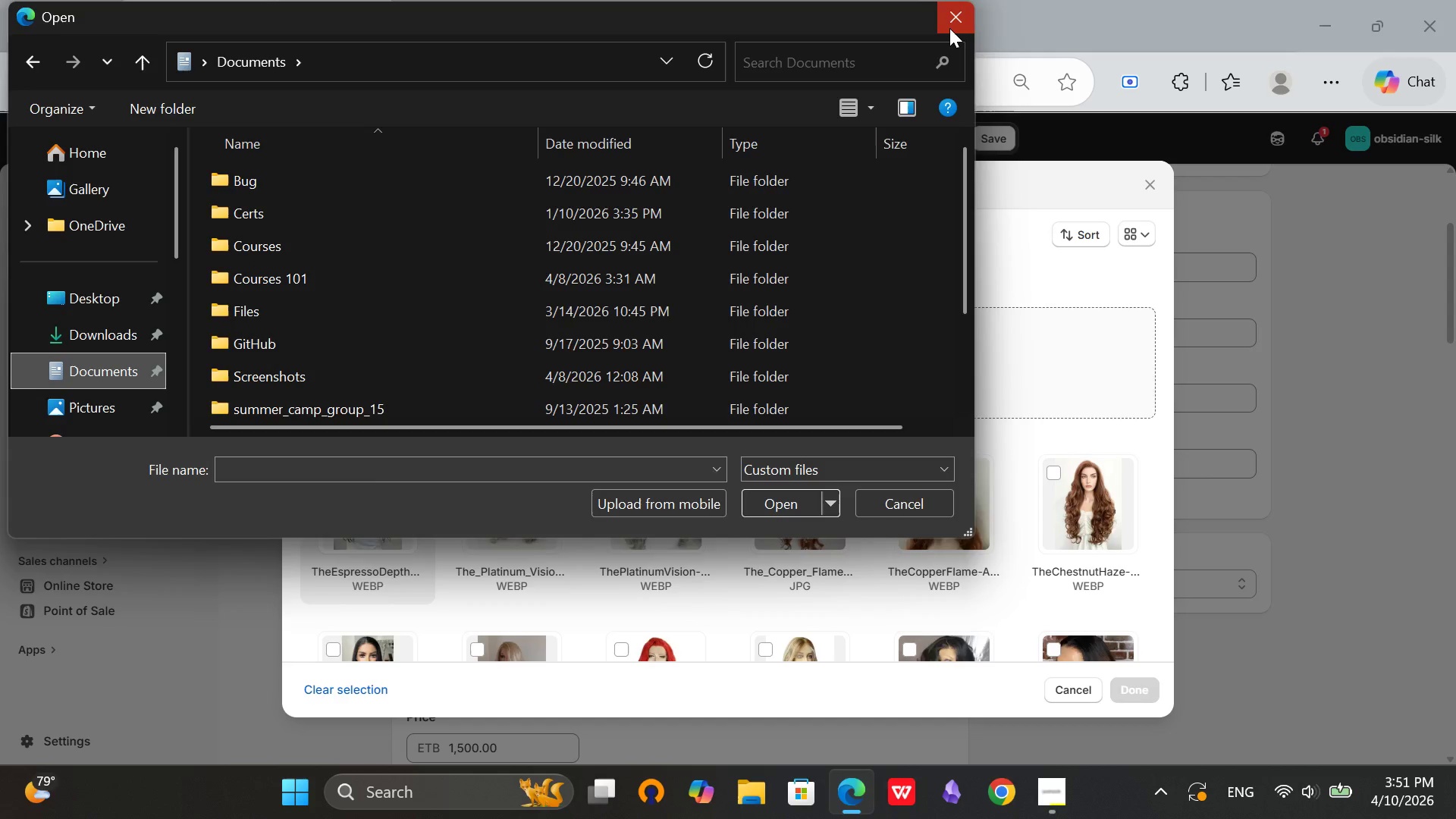 
left_click([949, 28])
 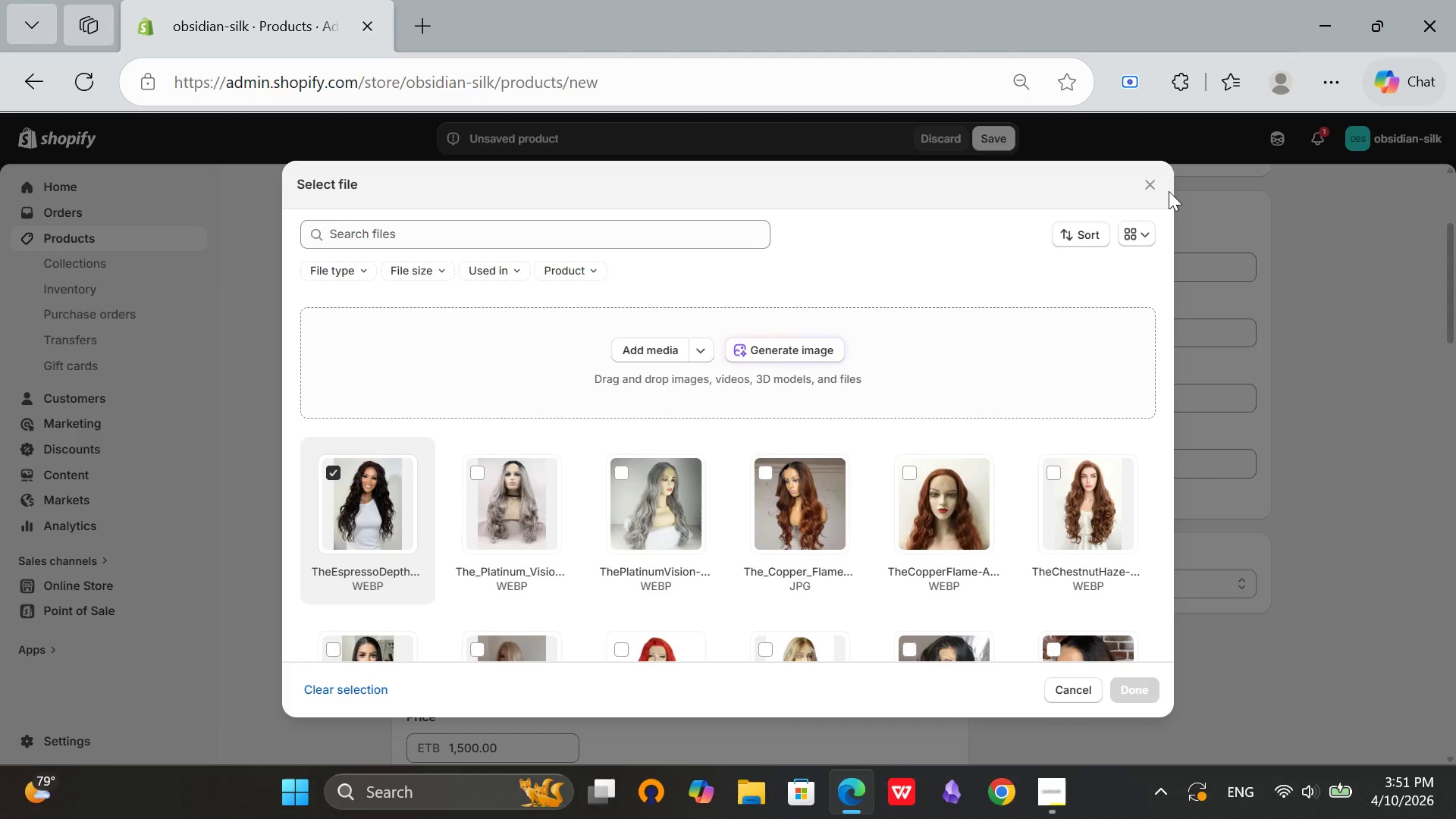 
left_click([1159, 190])
 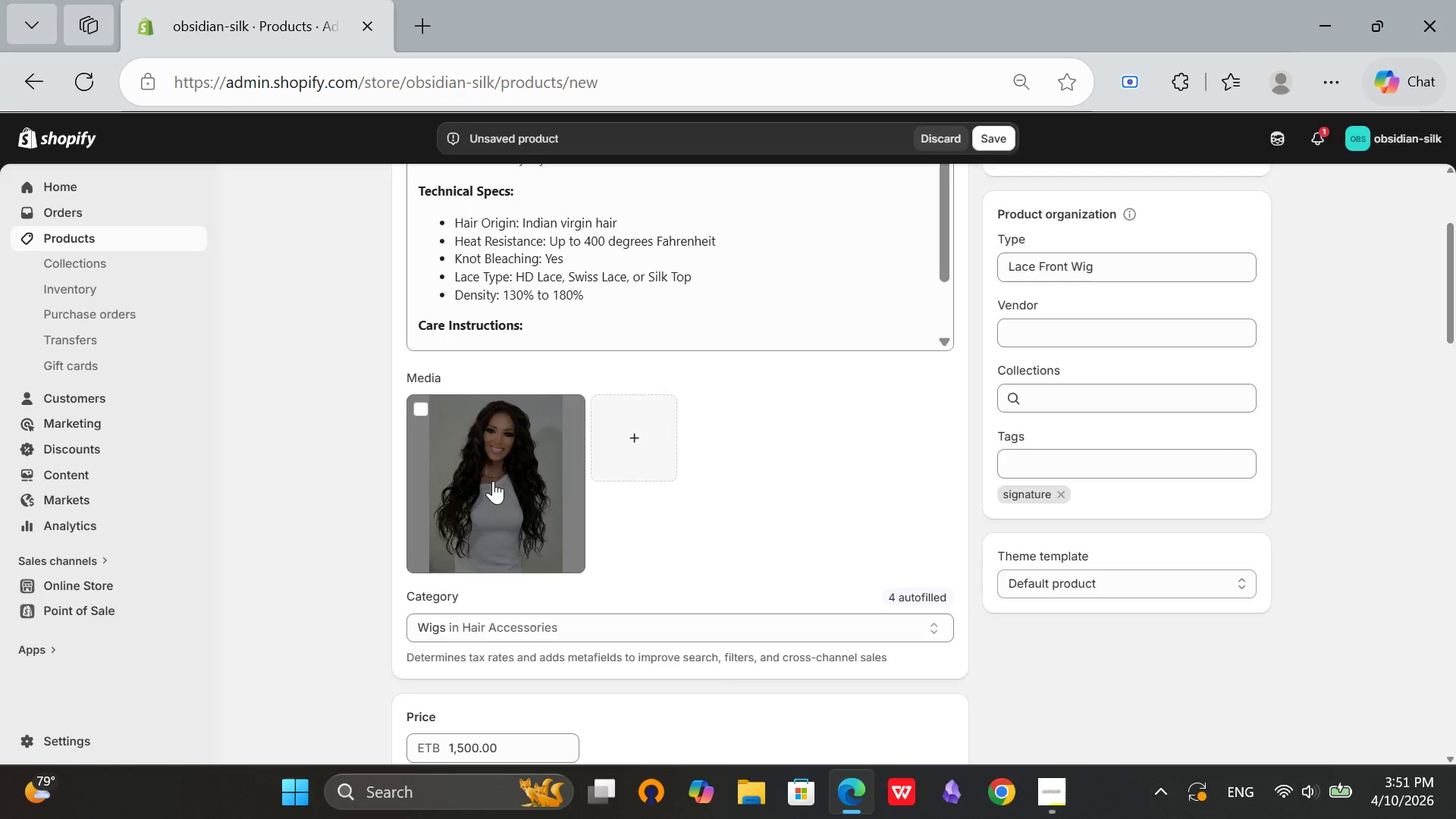 
left_click([493, 481])
 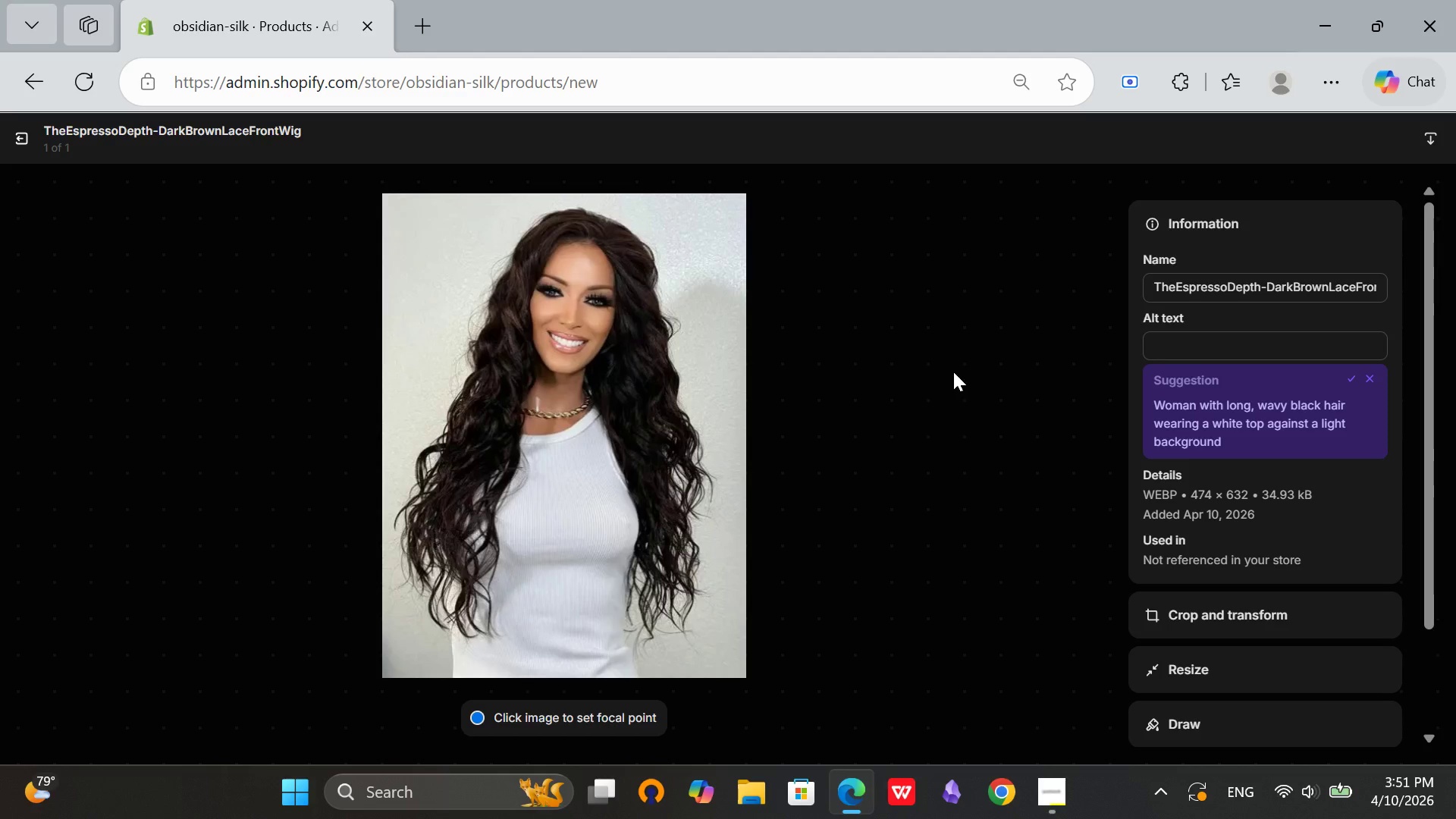 
wait(7.23)
 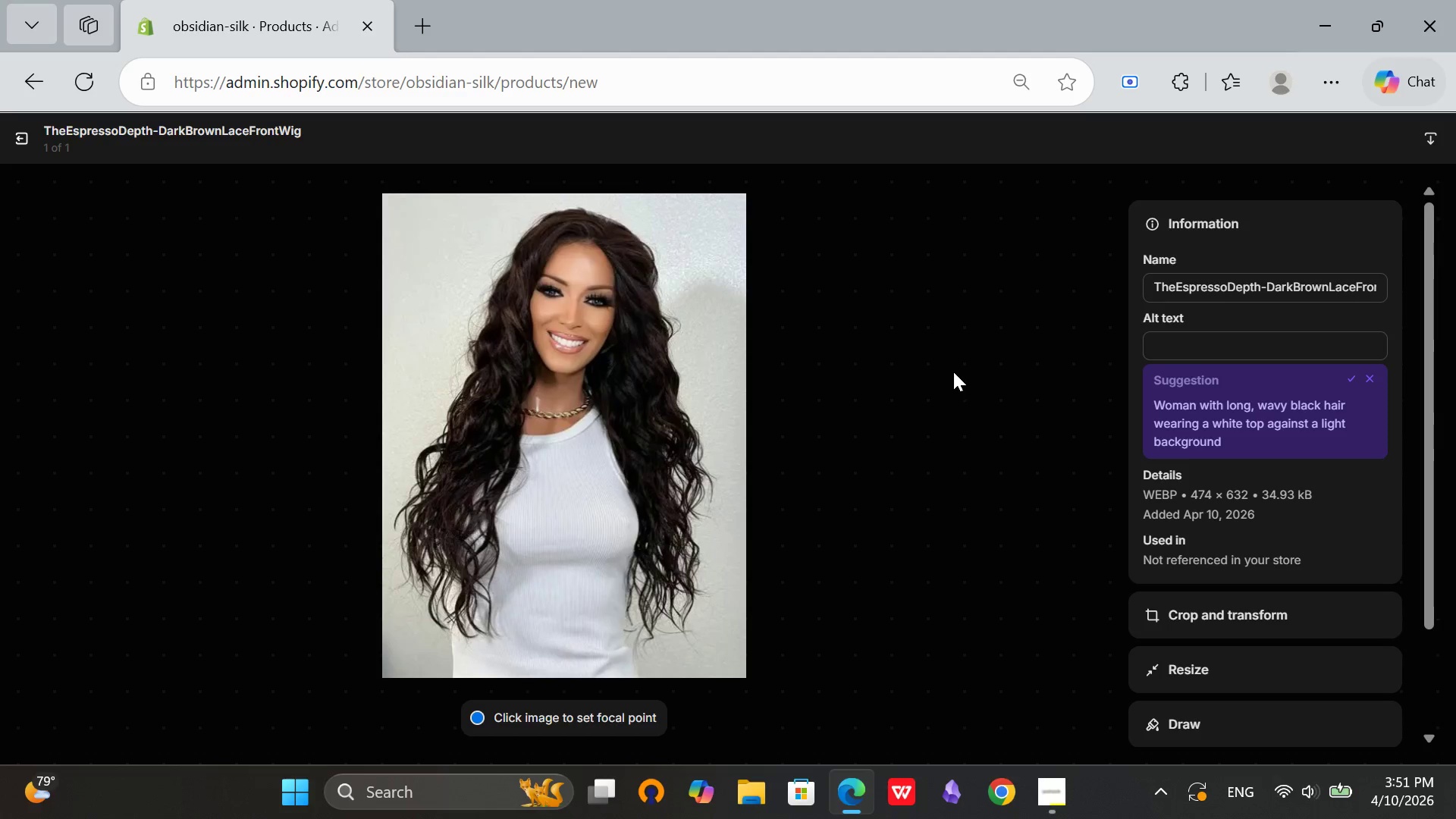 
left_click([1178, 330])
 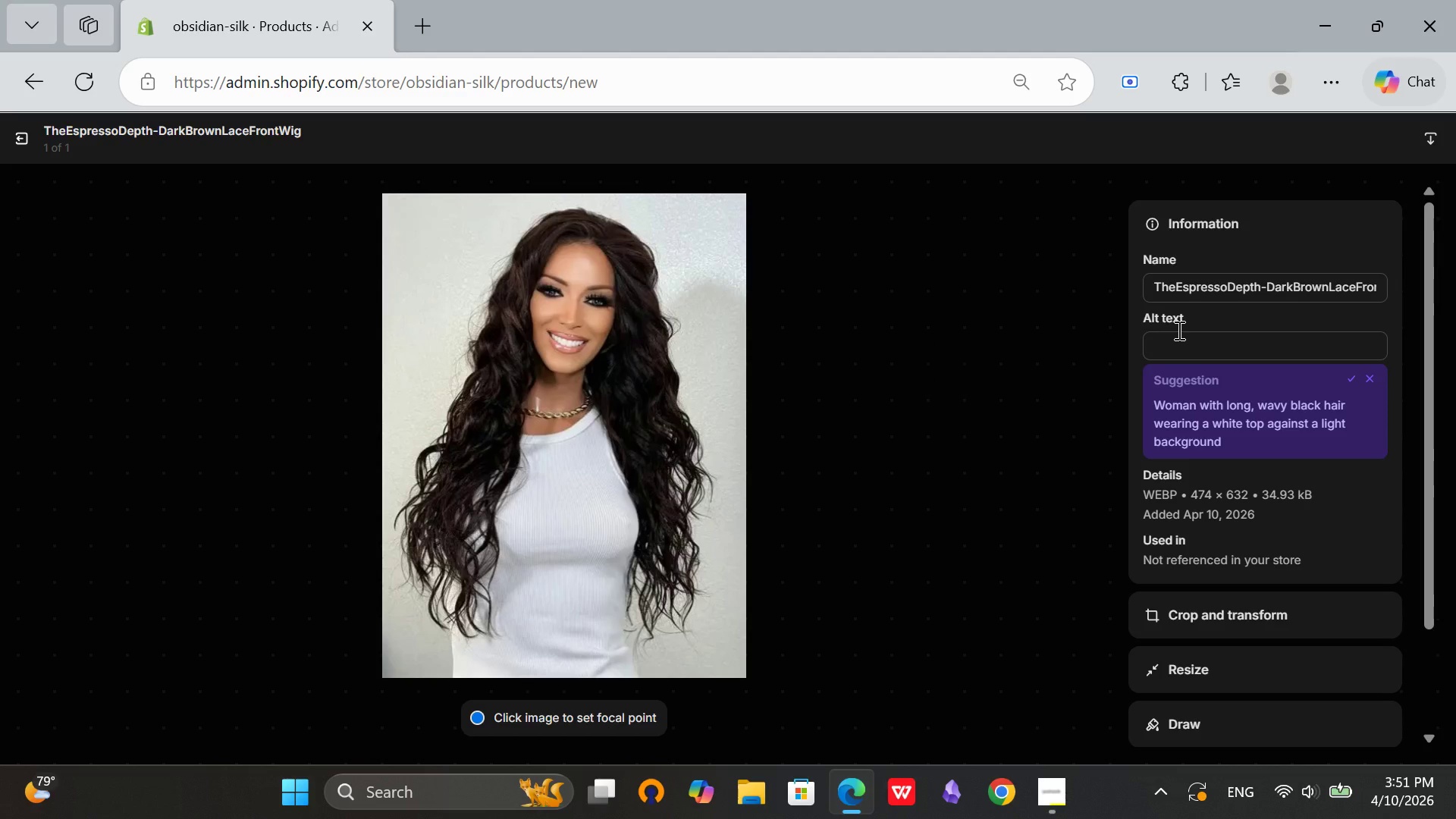 
key(CapsLock)
 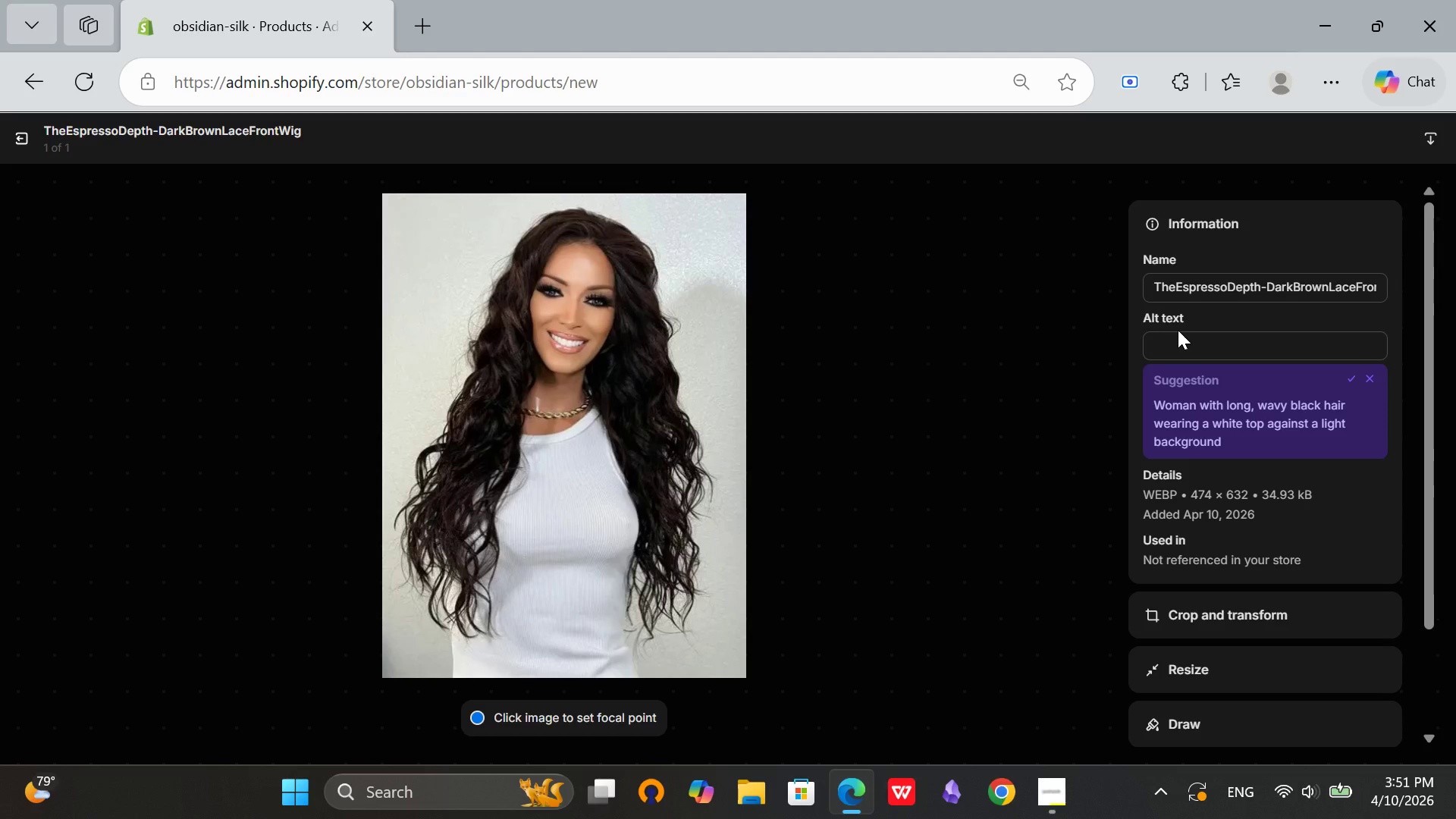 
key(E)
 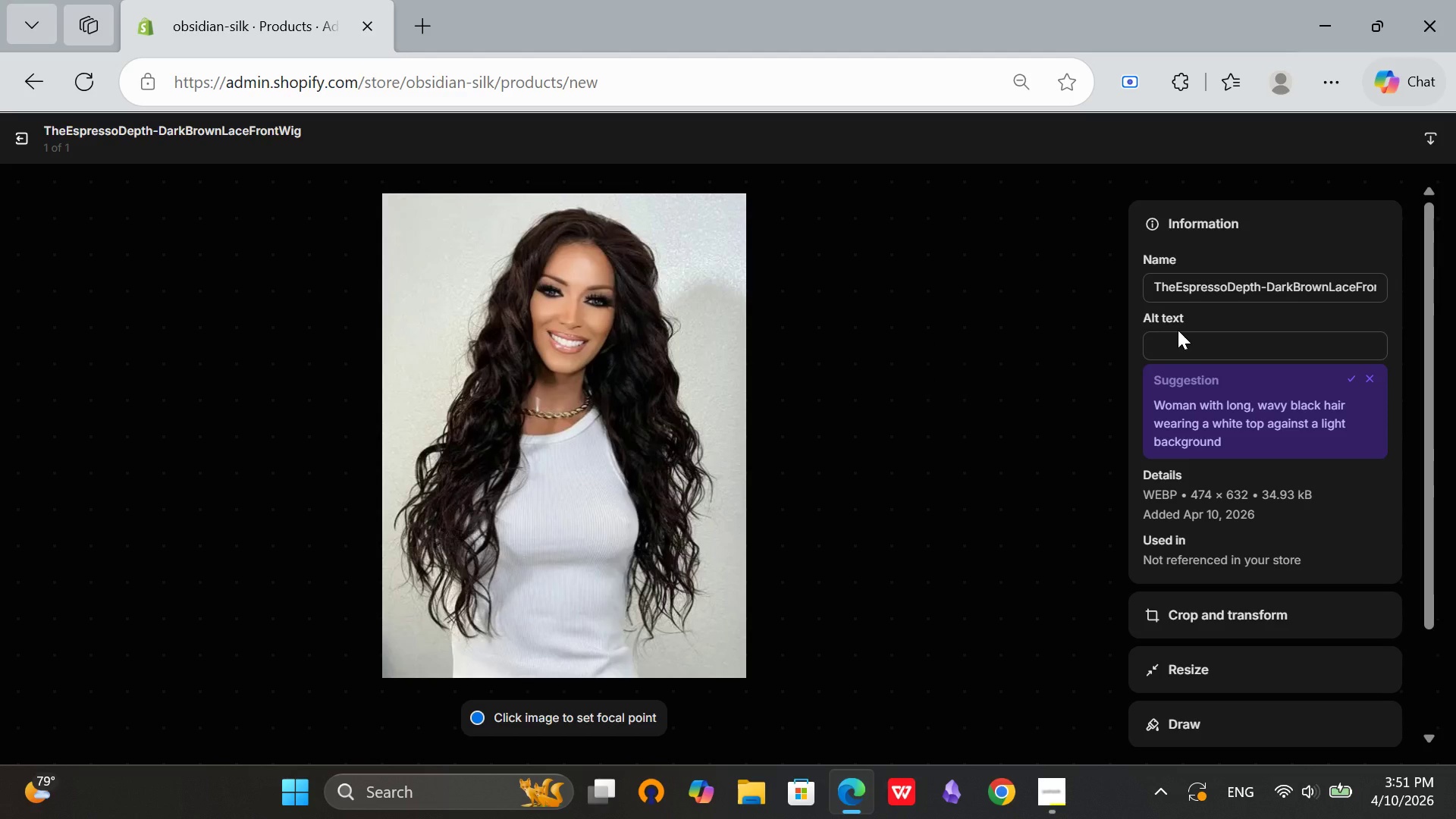 
key(CapsLock)
 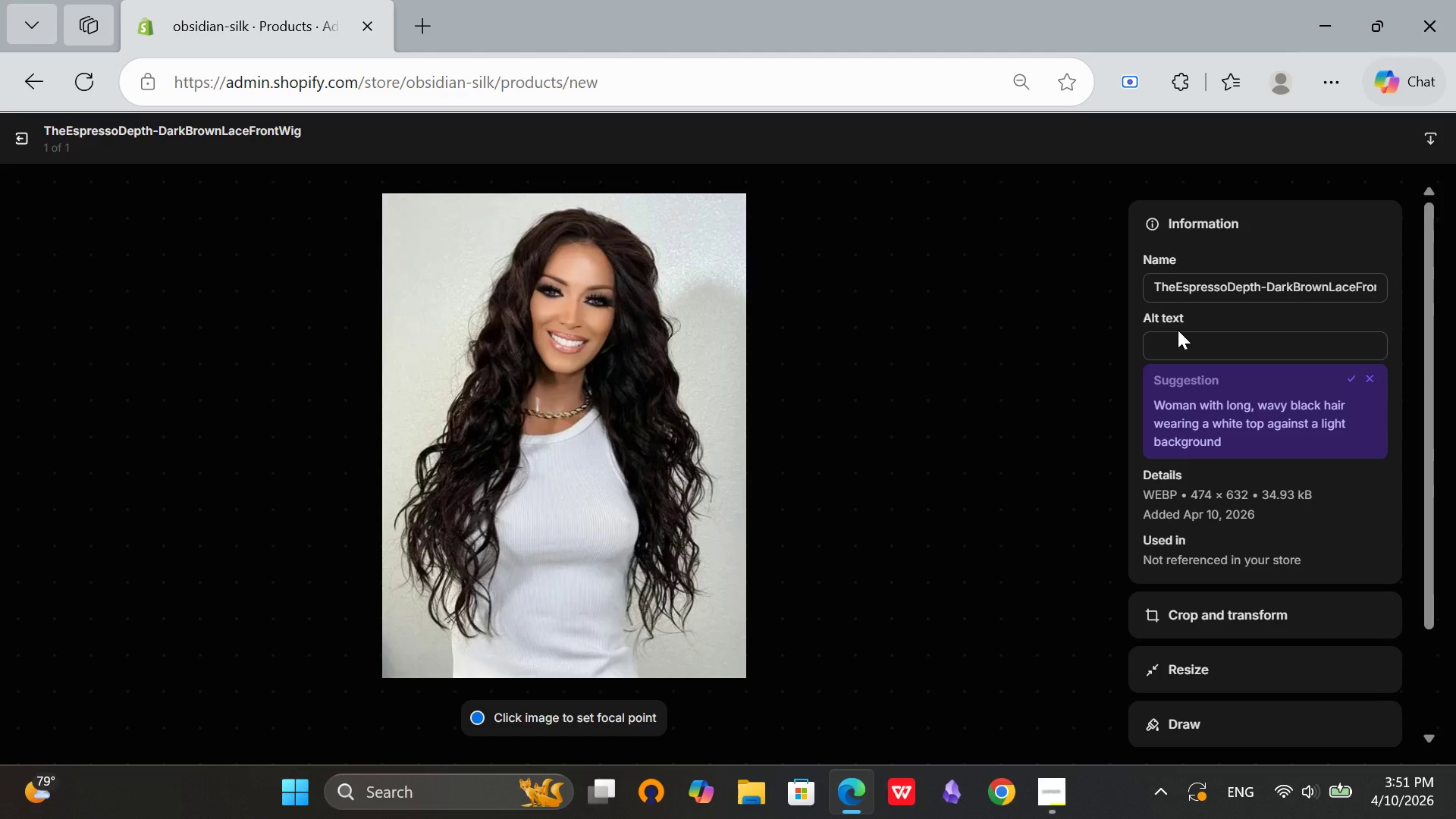 
key(S)
 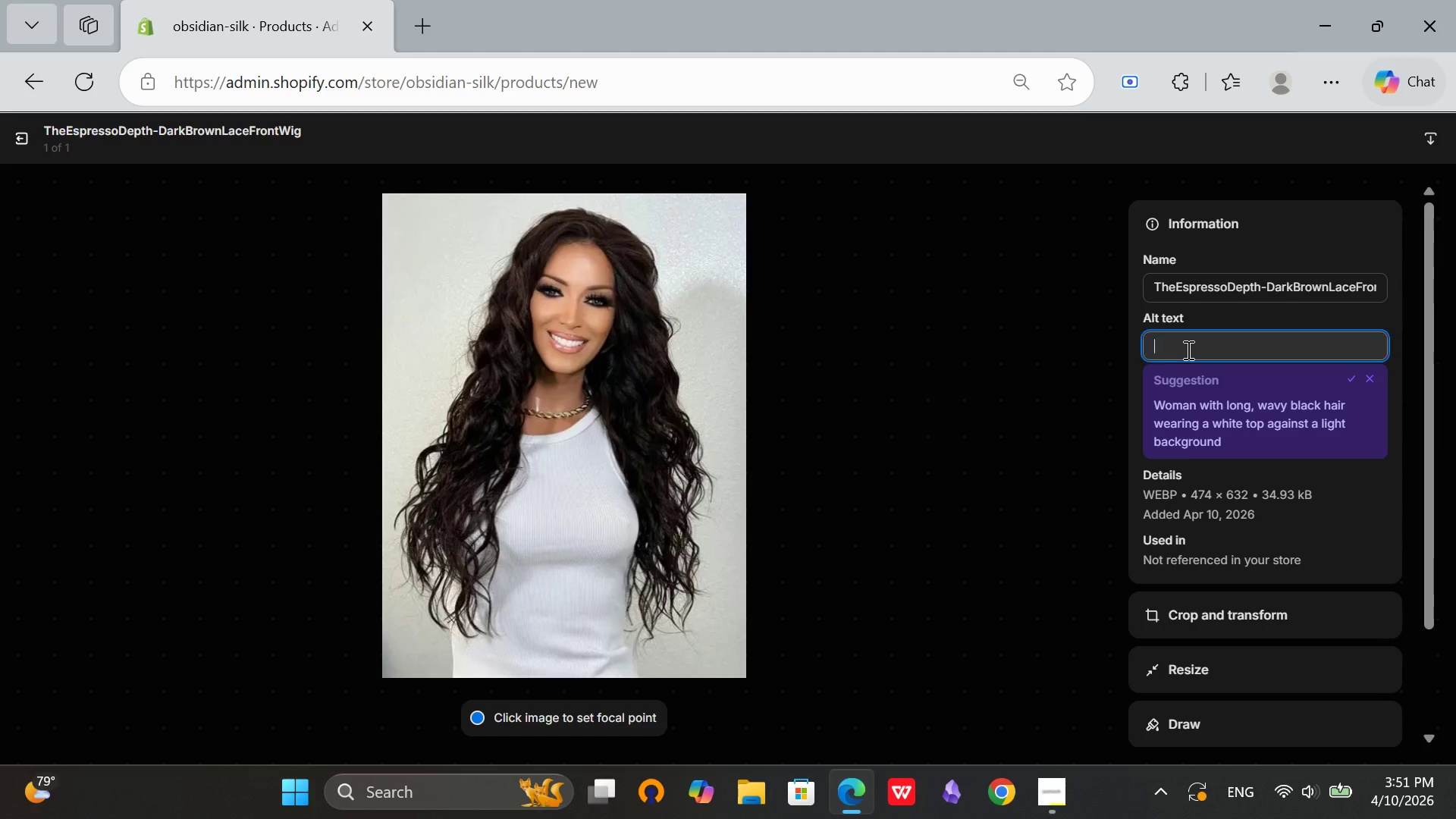 
left_click([1187, 350])
 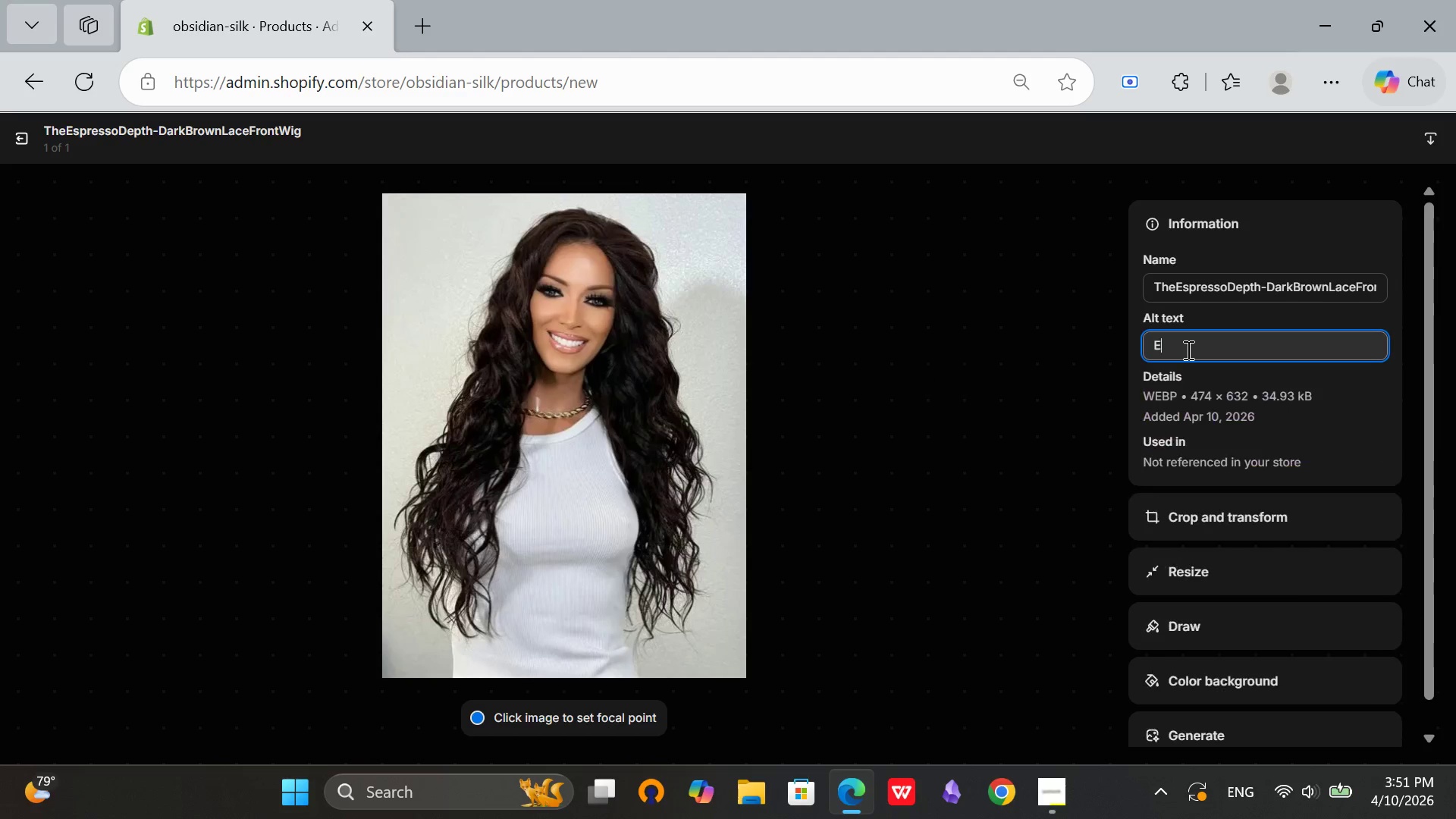 
type(Esresso Depth)
 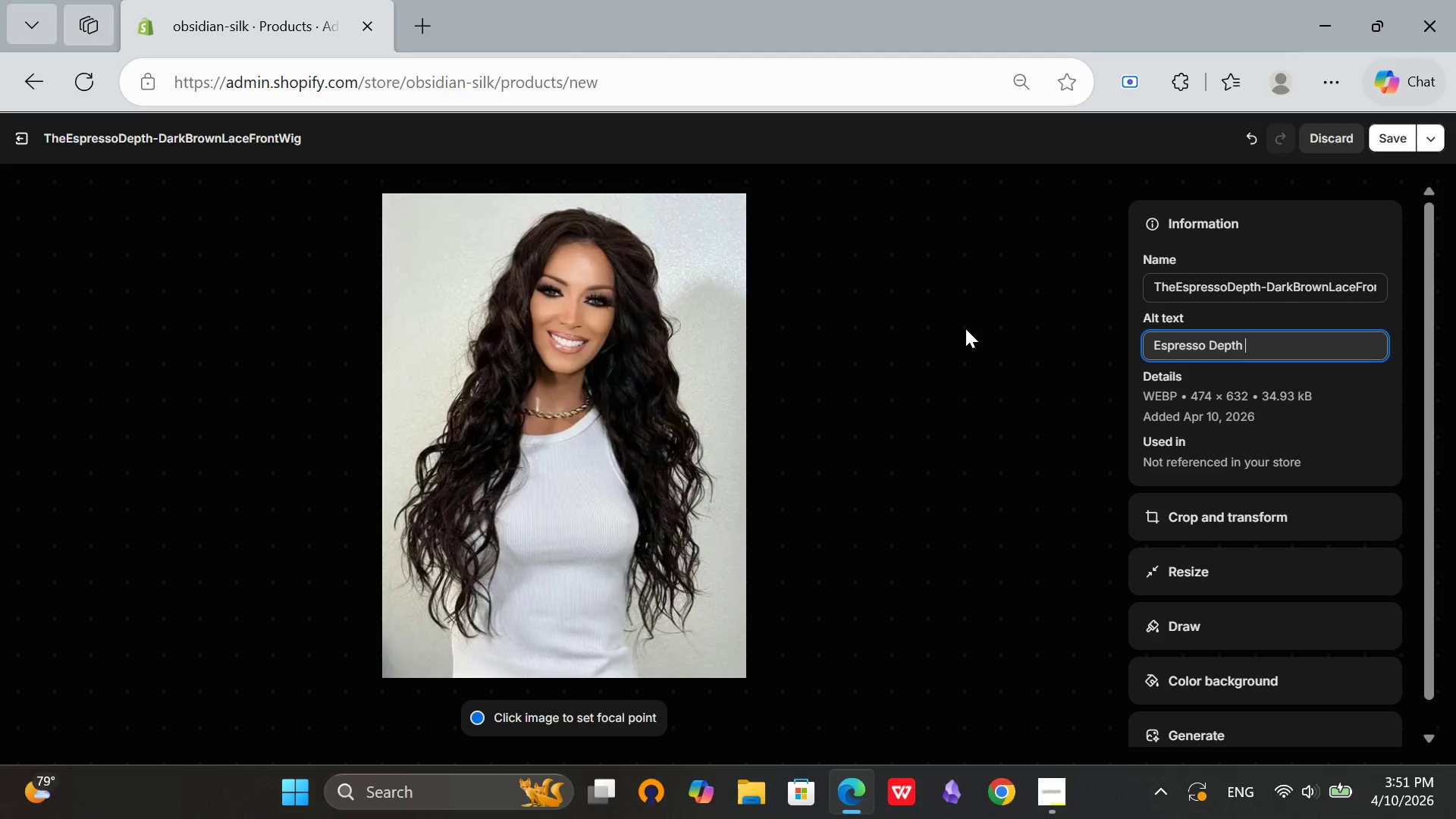 
type( dark brown lux)
 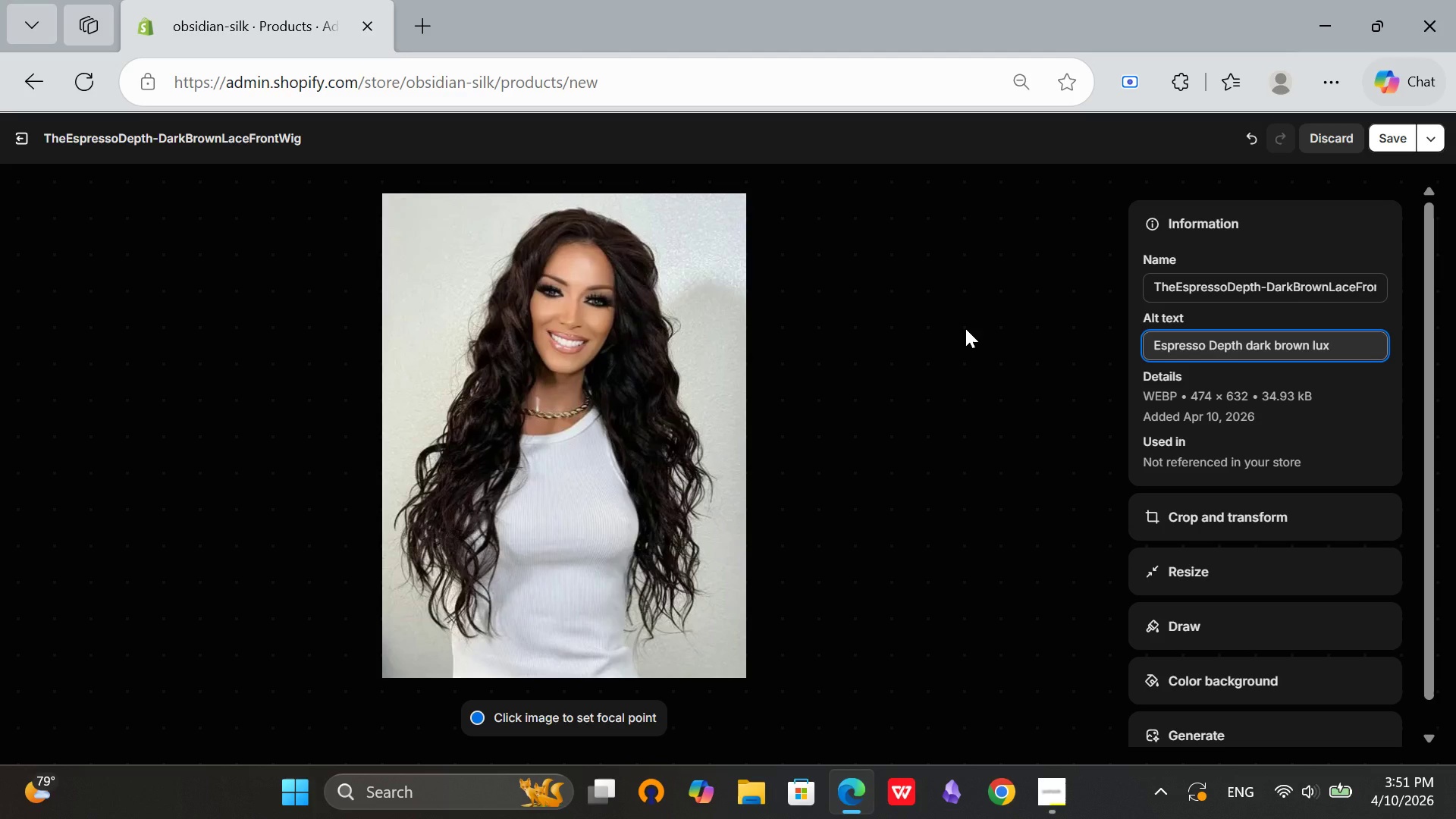 
type(ury wig on dislay)
 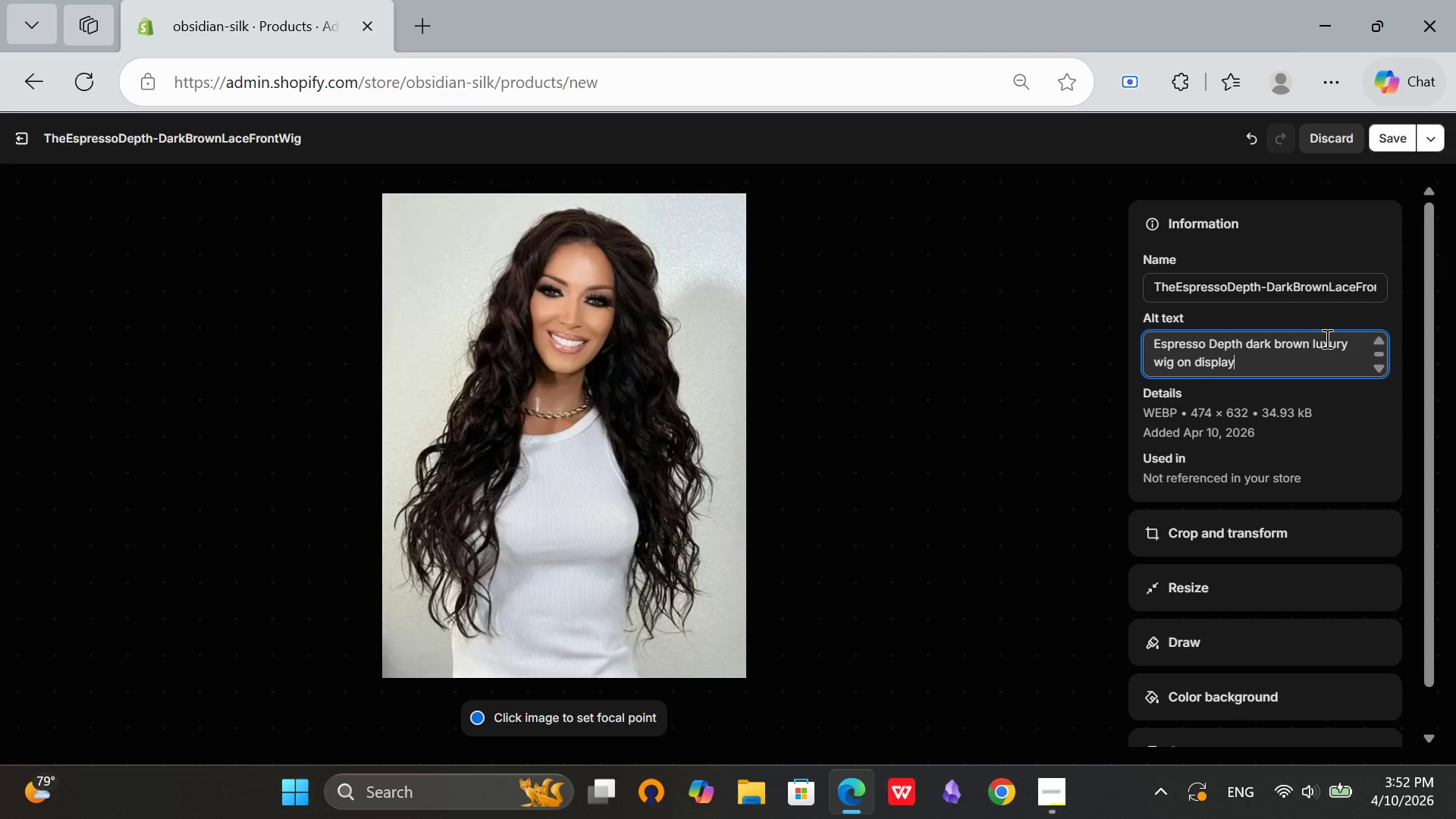 
hold_key(key=P, duration=0.31)
 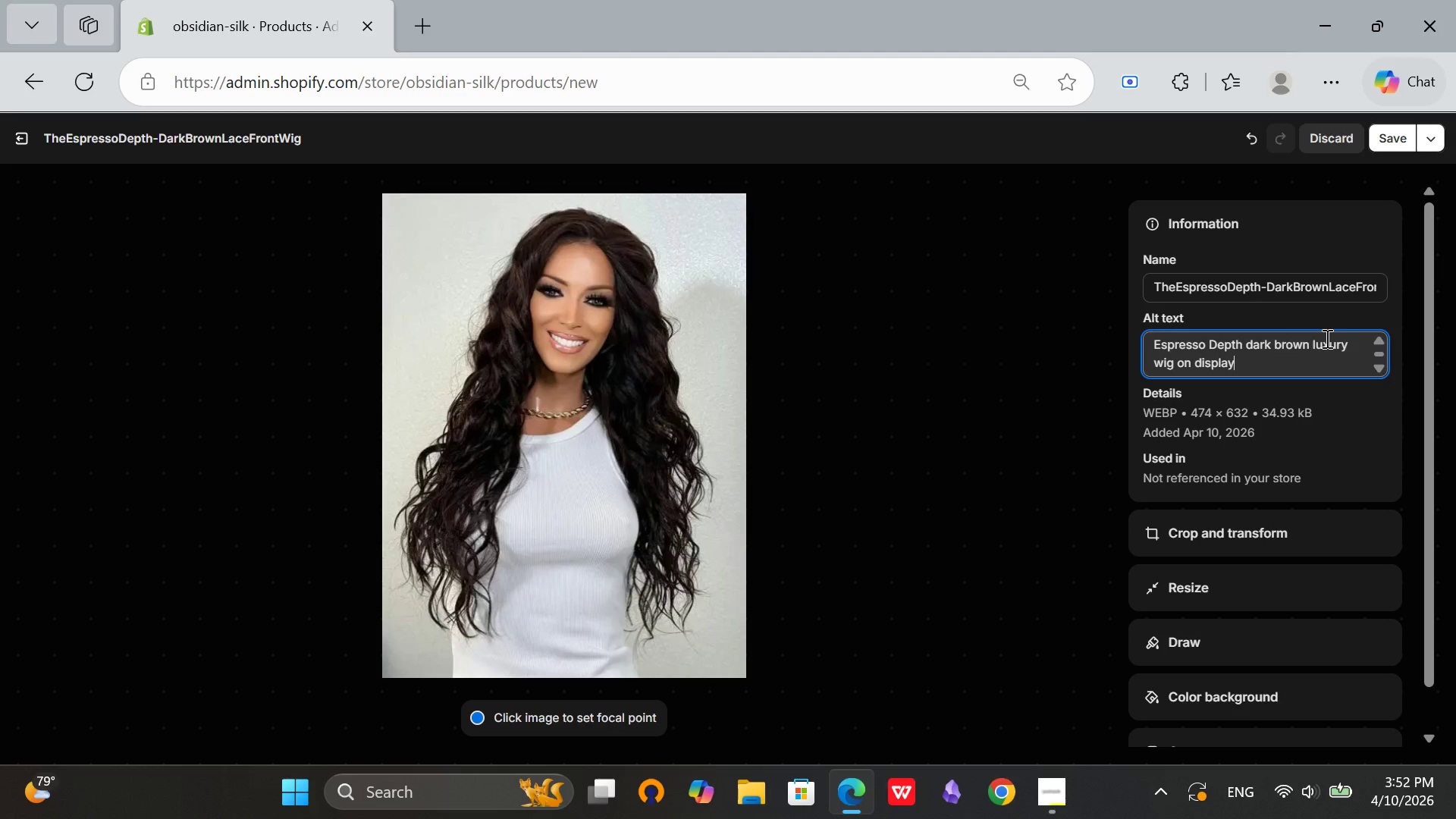 
scroll: coordinate [1326, 338], scroll_direction: up, amount: 2.0
 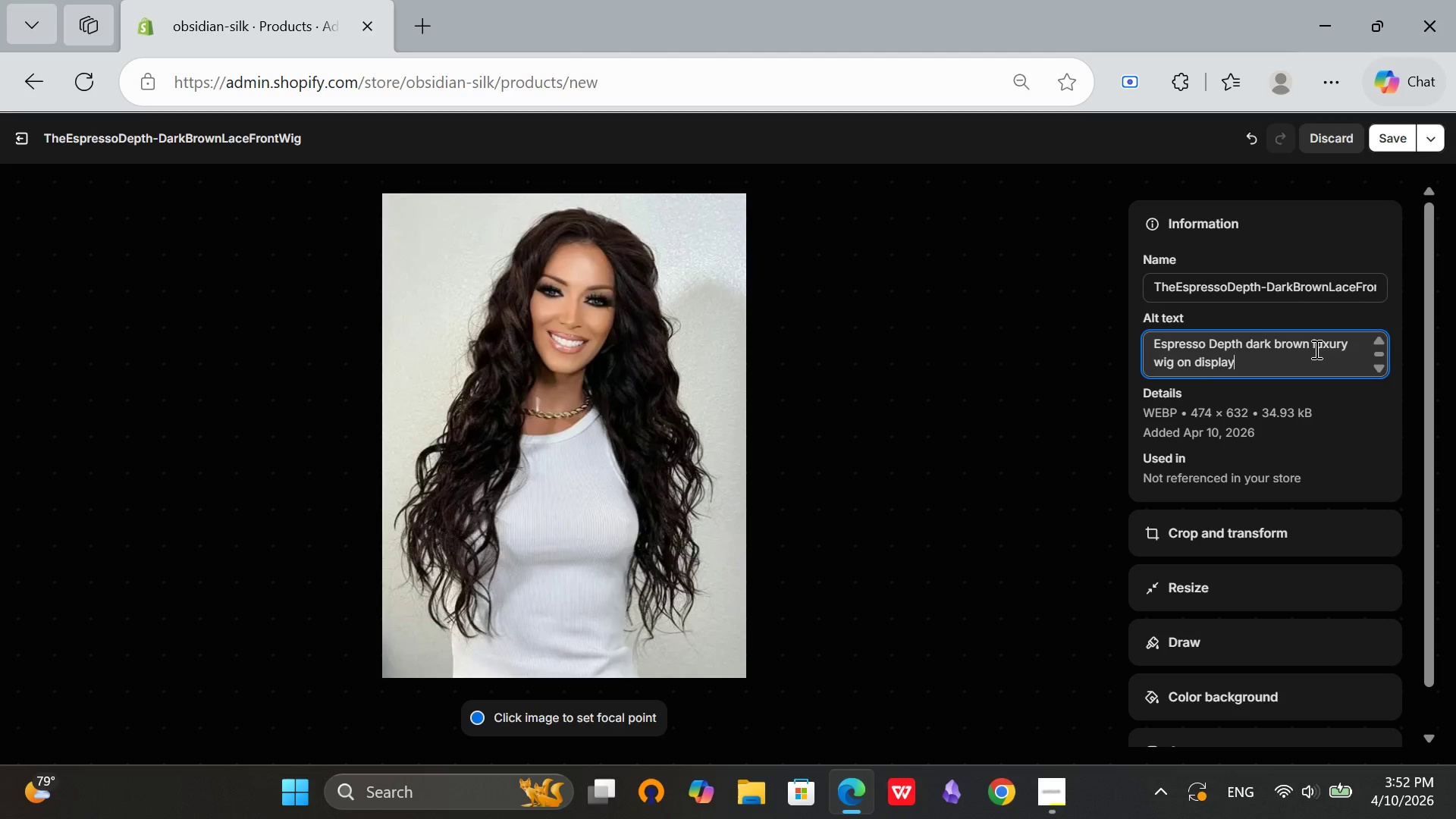 
scroll: coordinate [1315, 349], scroll_direction: none, amount: 0.0
 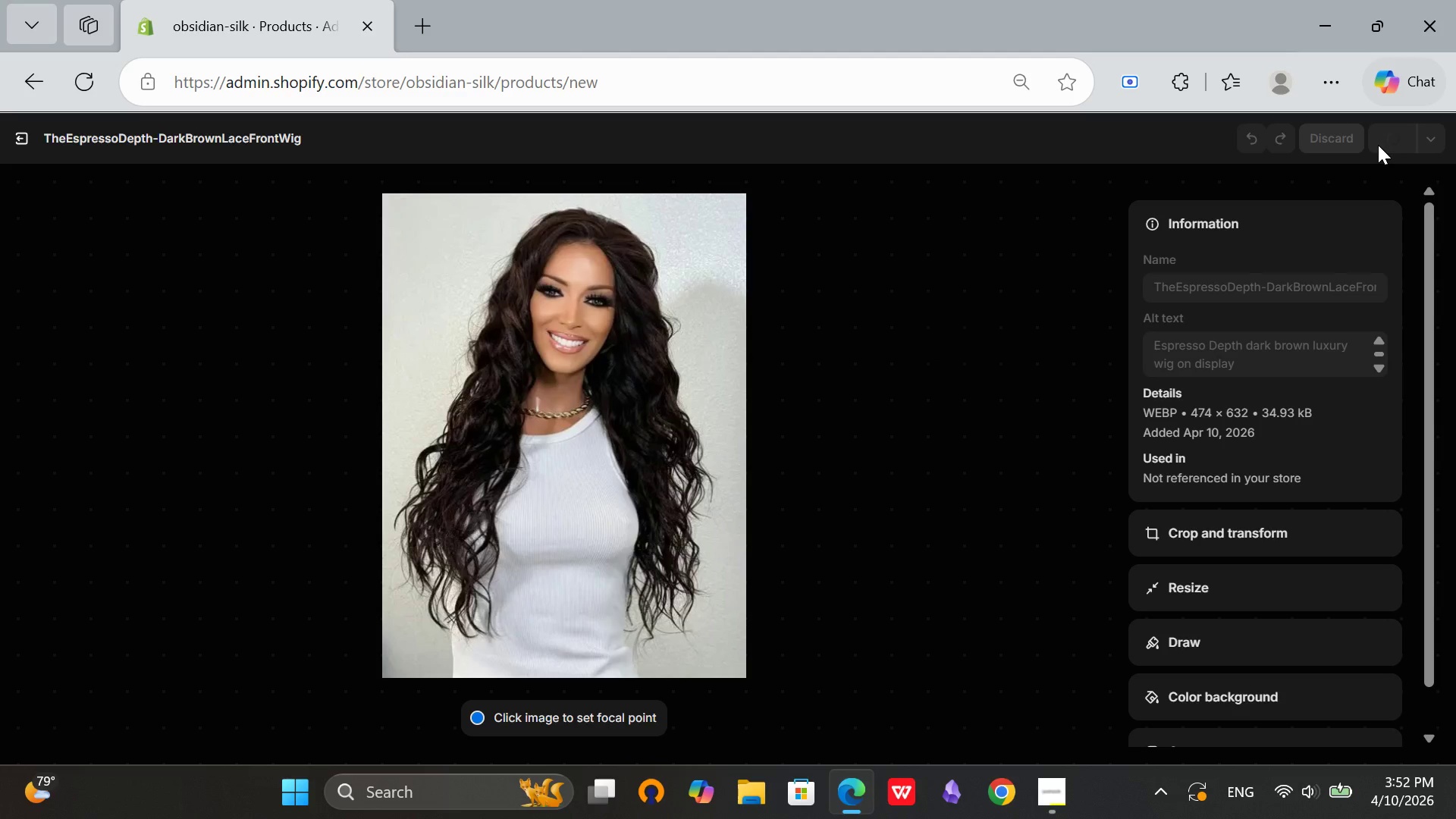 
left_click([1378, 145])
 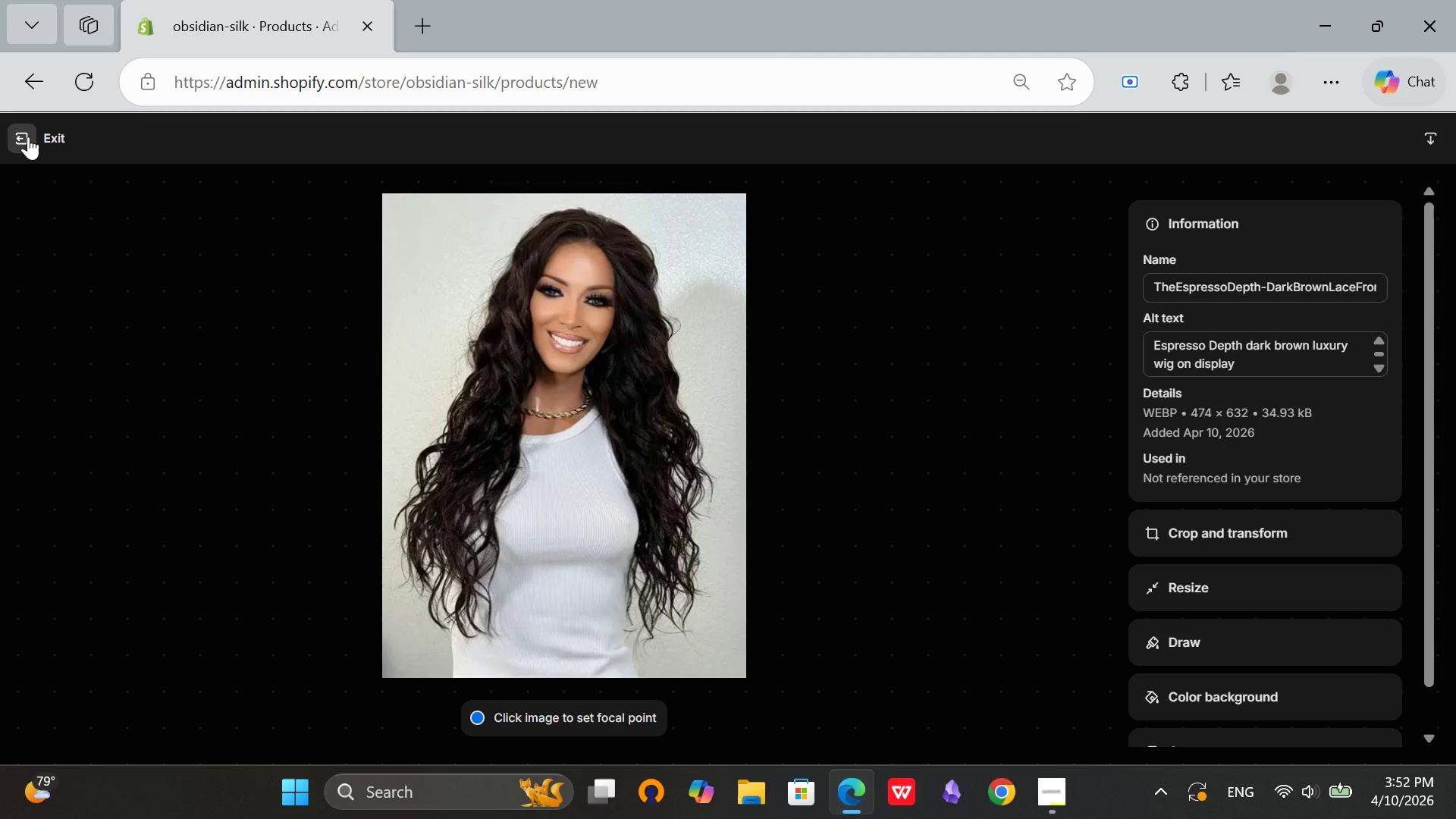 
left_click([28, 136])
 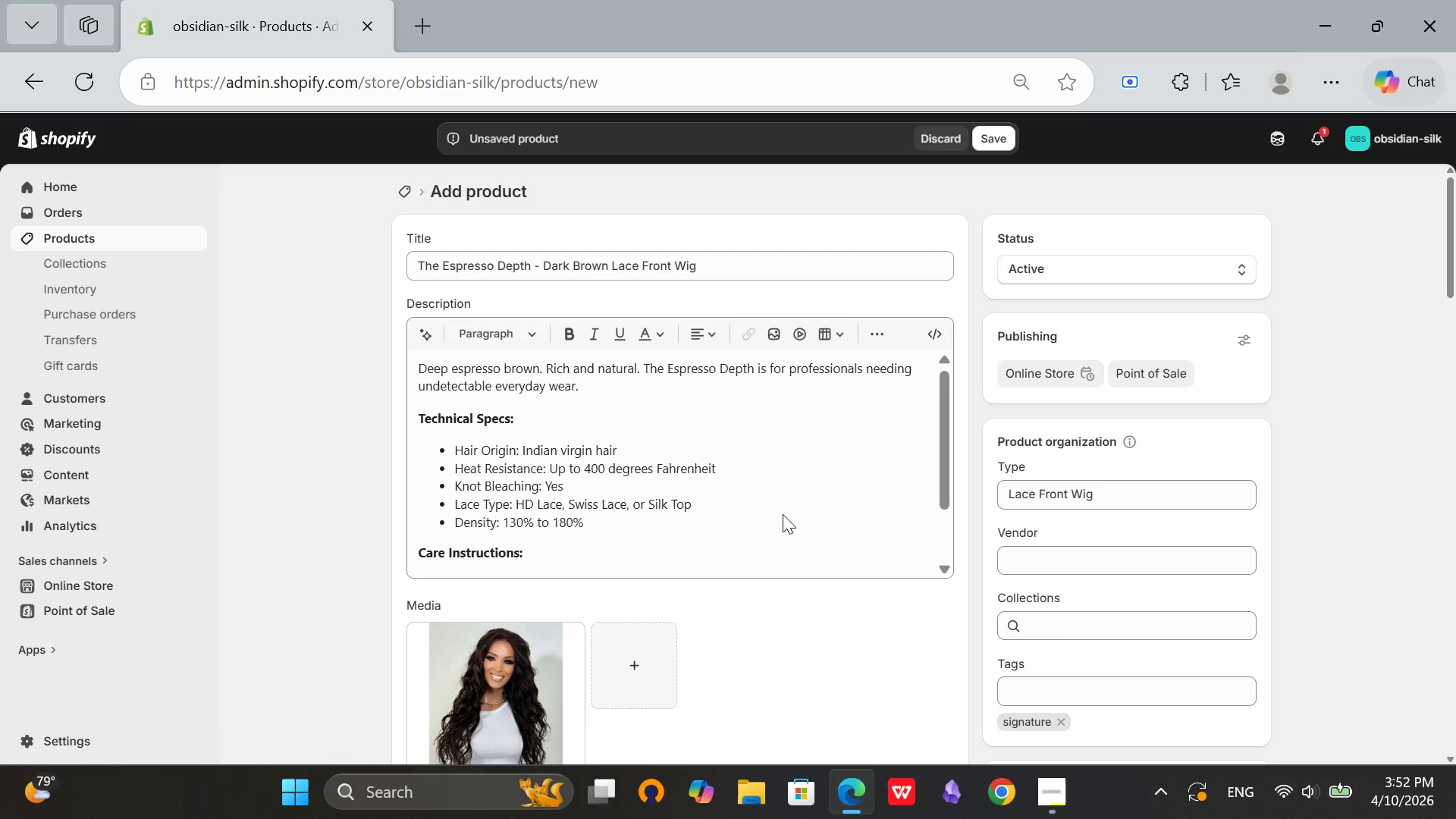 
scroll: coordinate [757, 541], scroll_direction: up, amount: 3.0
 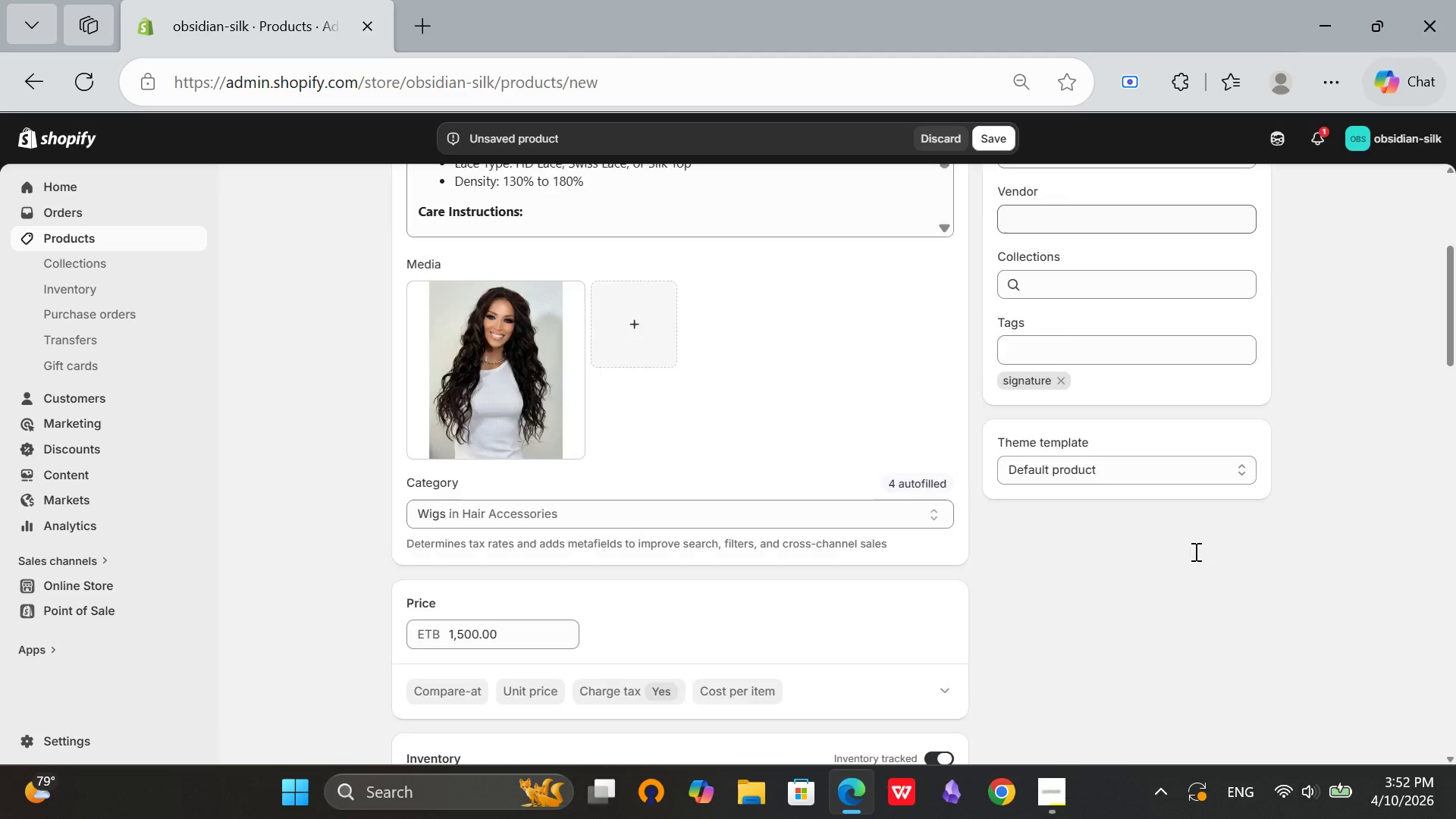 
scroll: coordinate [1194, 551], scroll_direction: down, amount: 3.0
 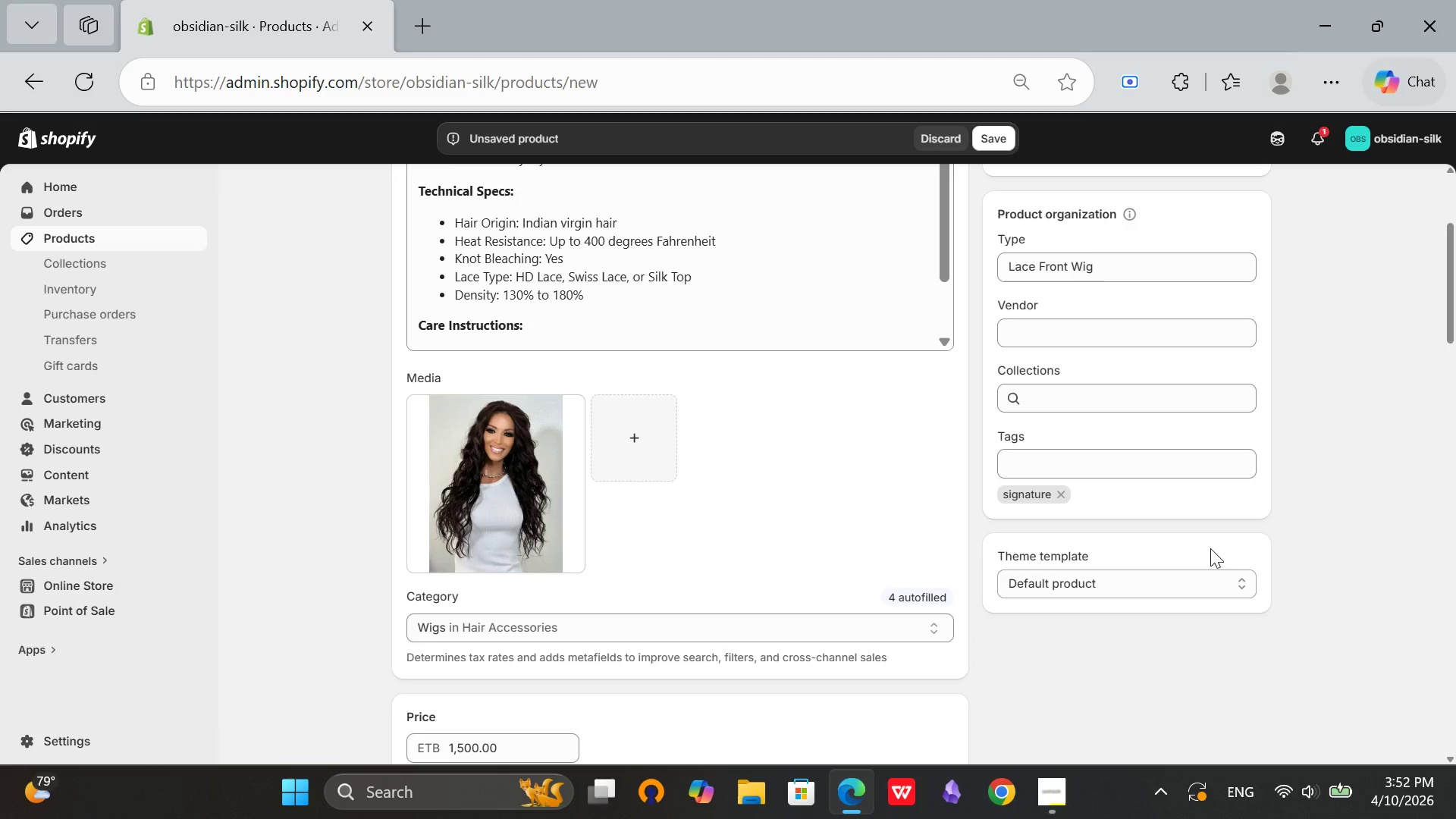 
scroll: coordinate [1211, 549], scroll_direction: up, amount: 2.0
 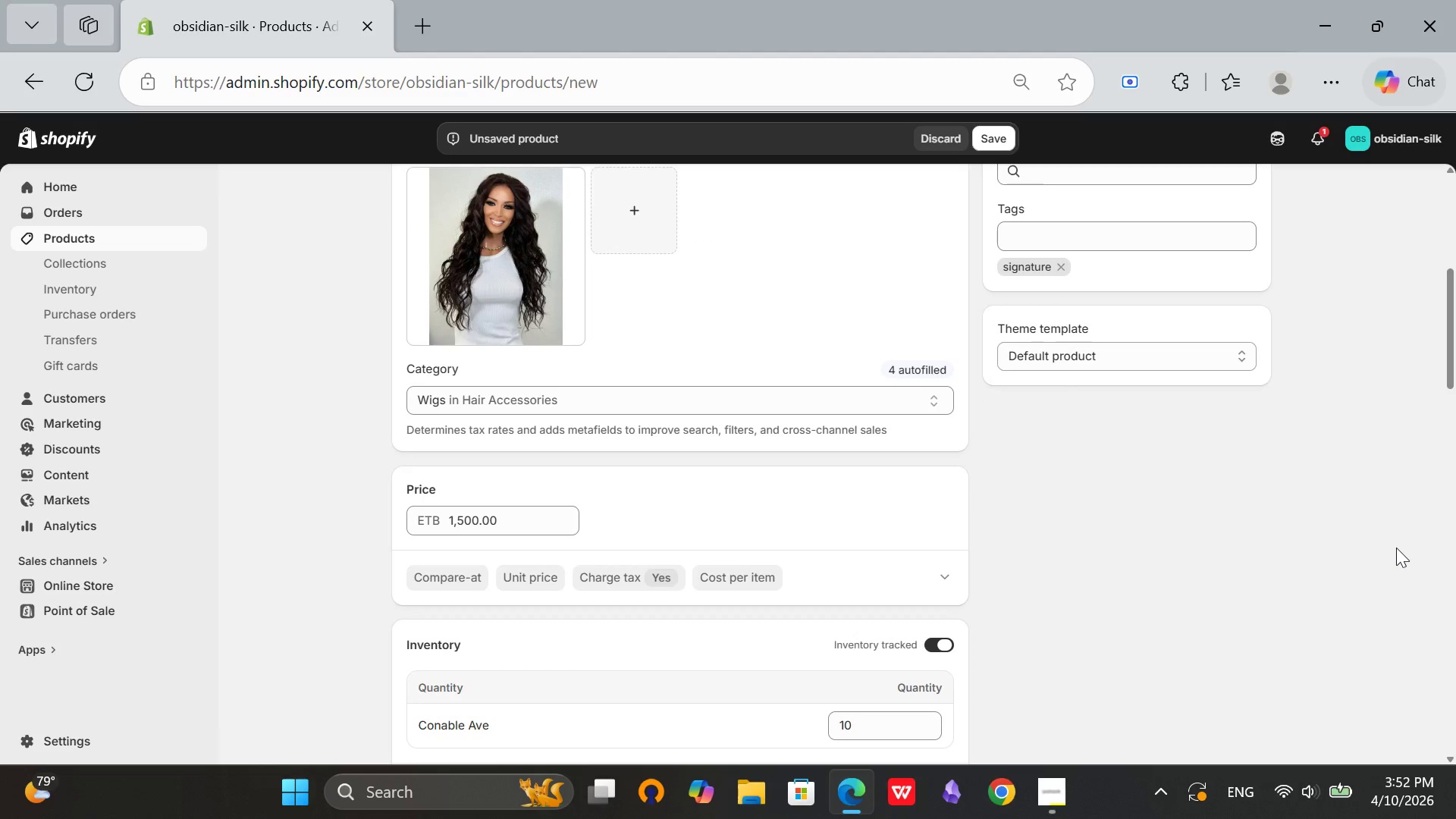 
scroll: coordinate [1394, 548], scroll_direction: down, amount: 9.0
 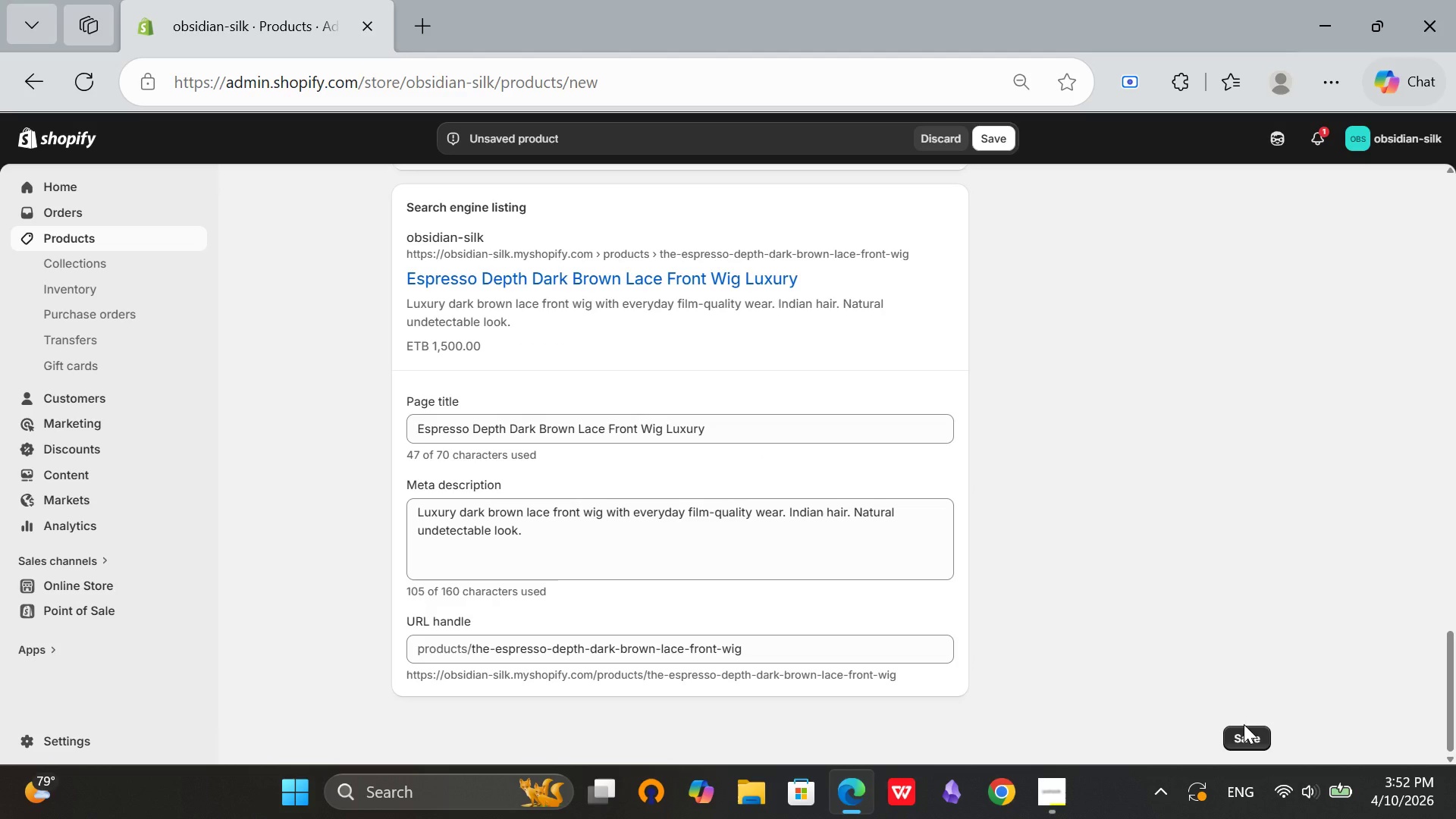 
left_click([1245, 726])
 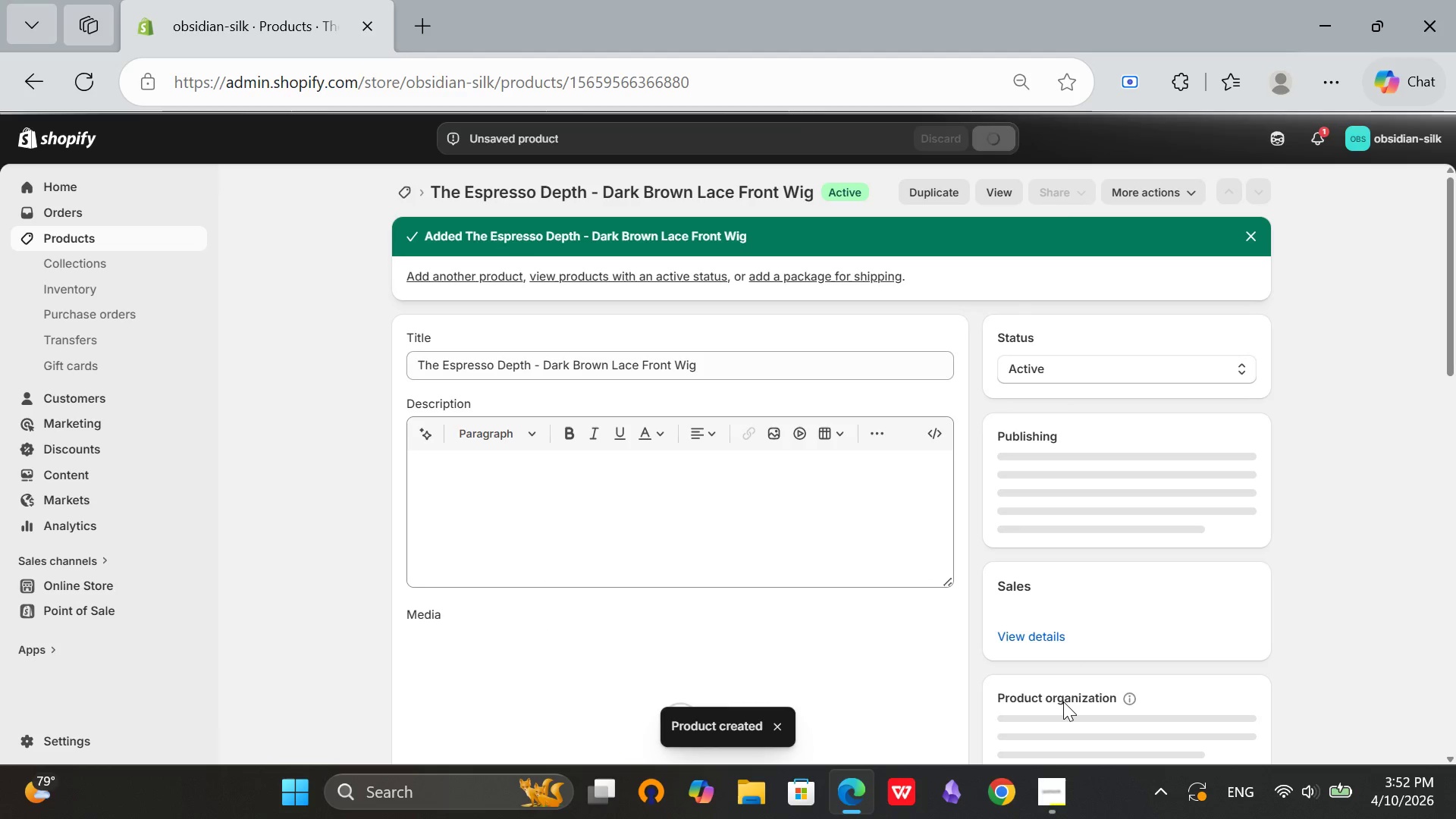 
wait(16.12)
 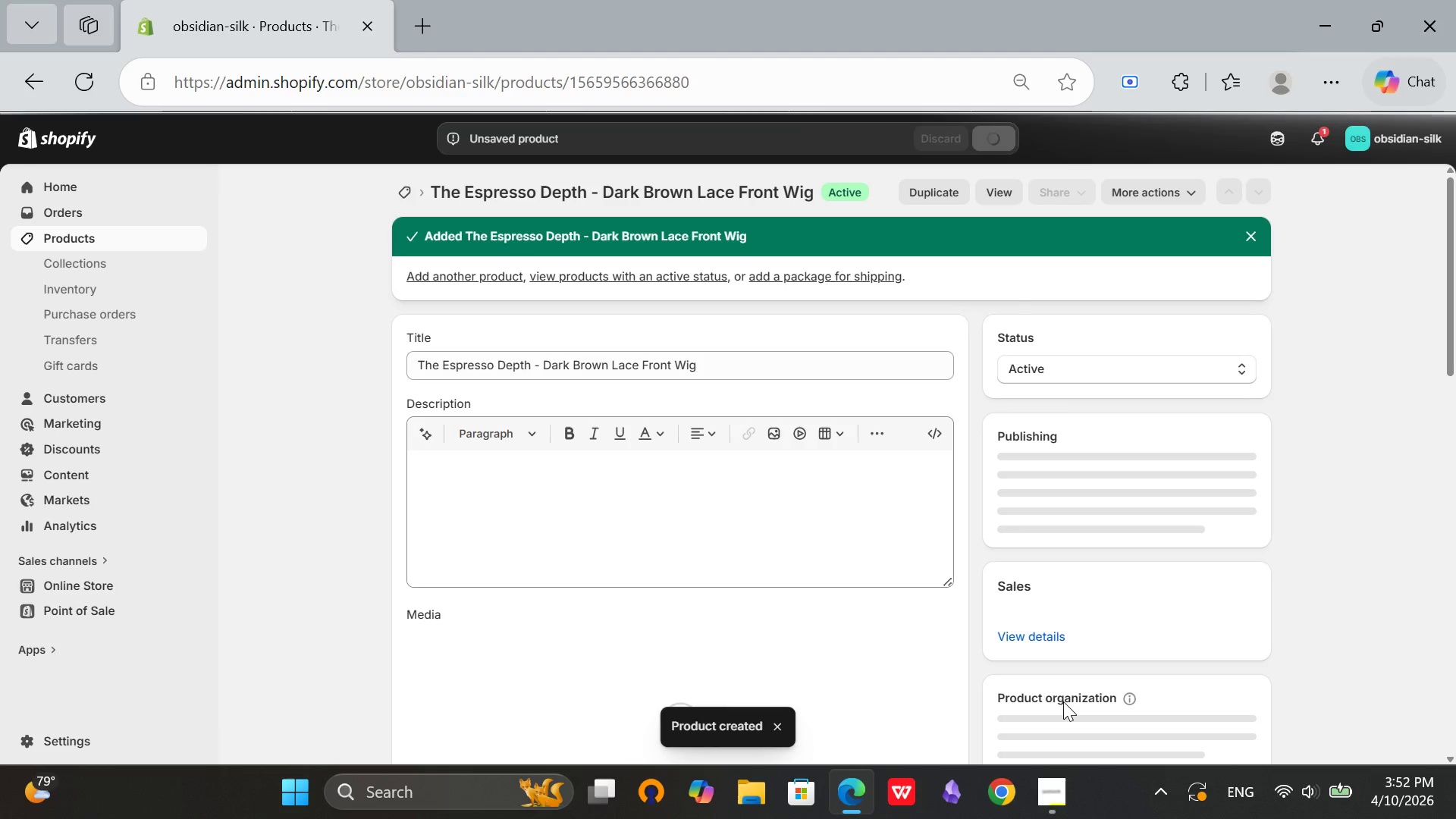 
left_click([404, 183])
 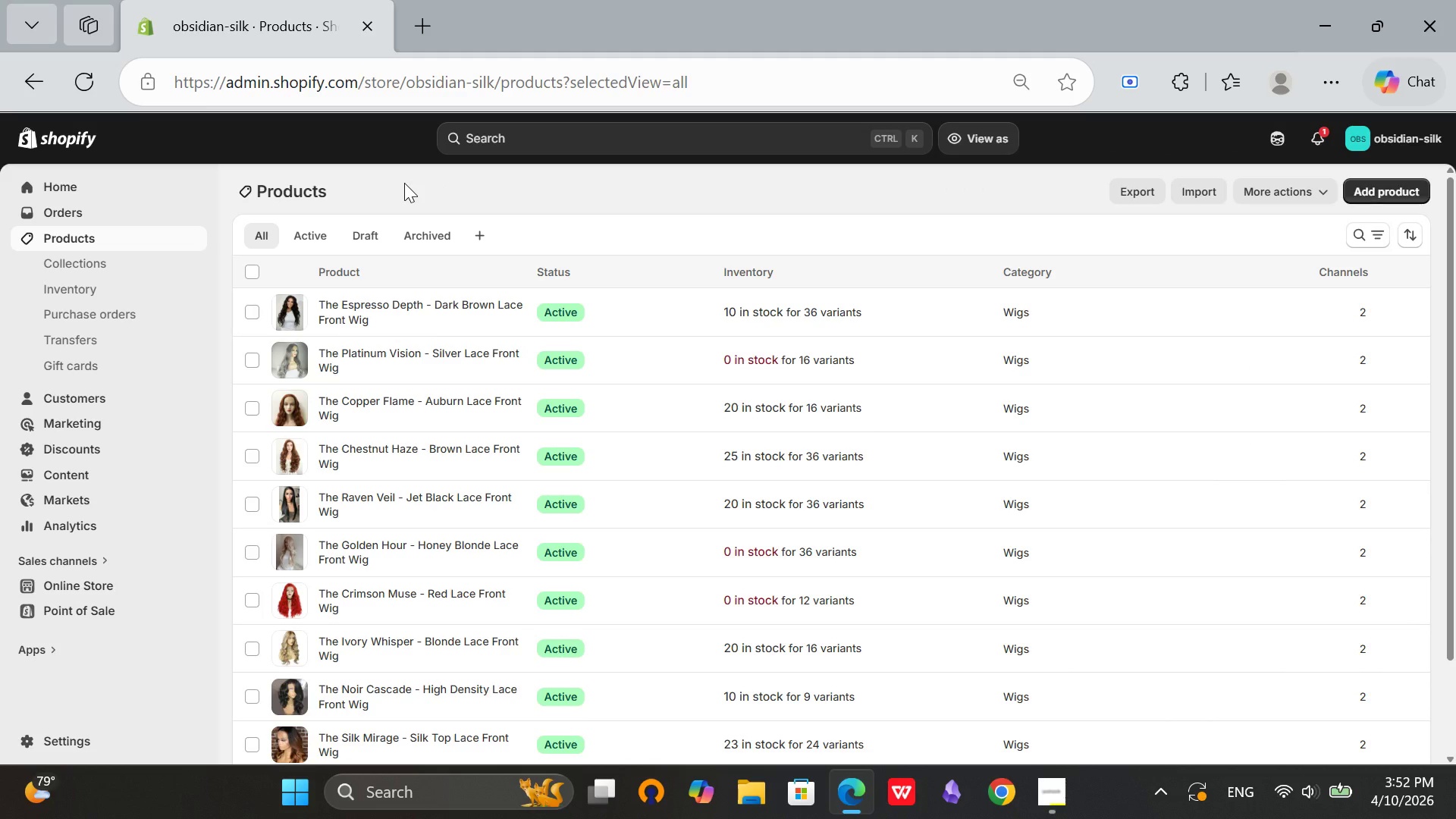 
wait(14.14)
 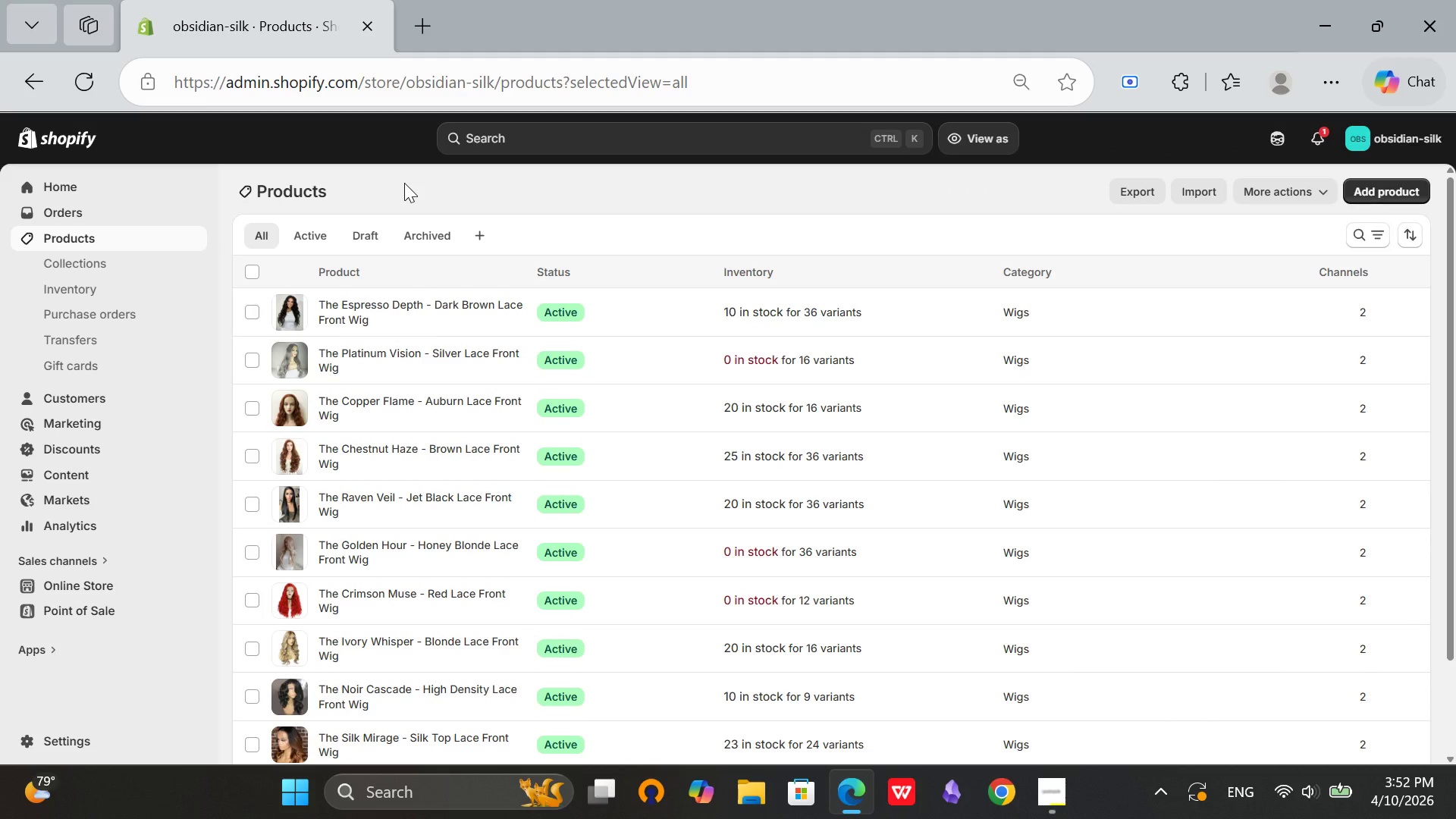 
scroll: coordinate [824, 473], scroll_direction: down, amount: 1.0
 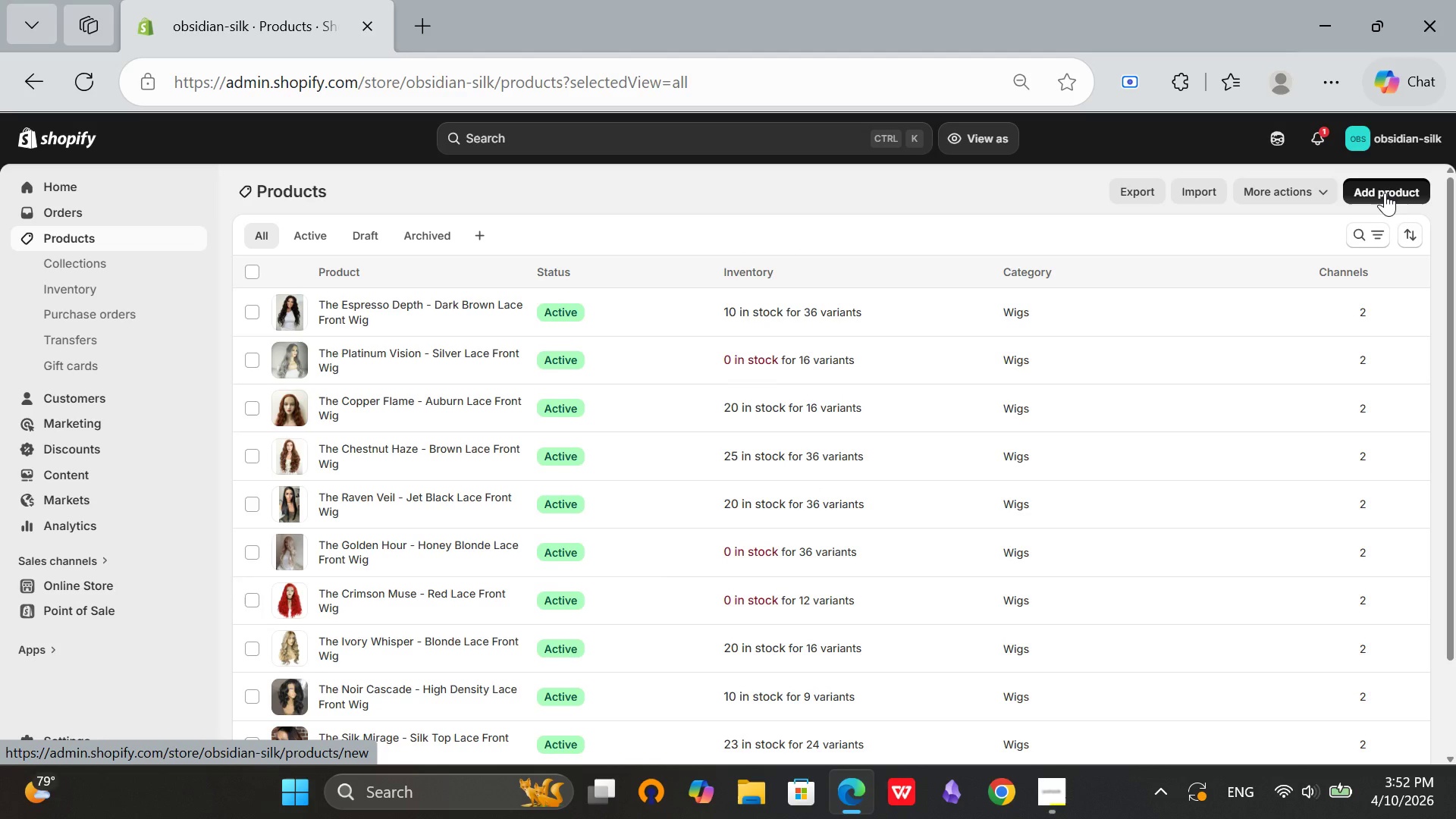 
left_click([1386, 193])
 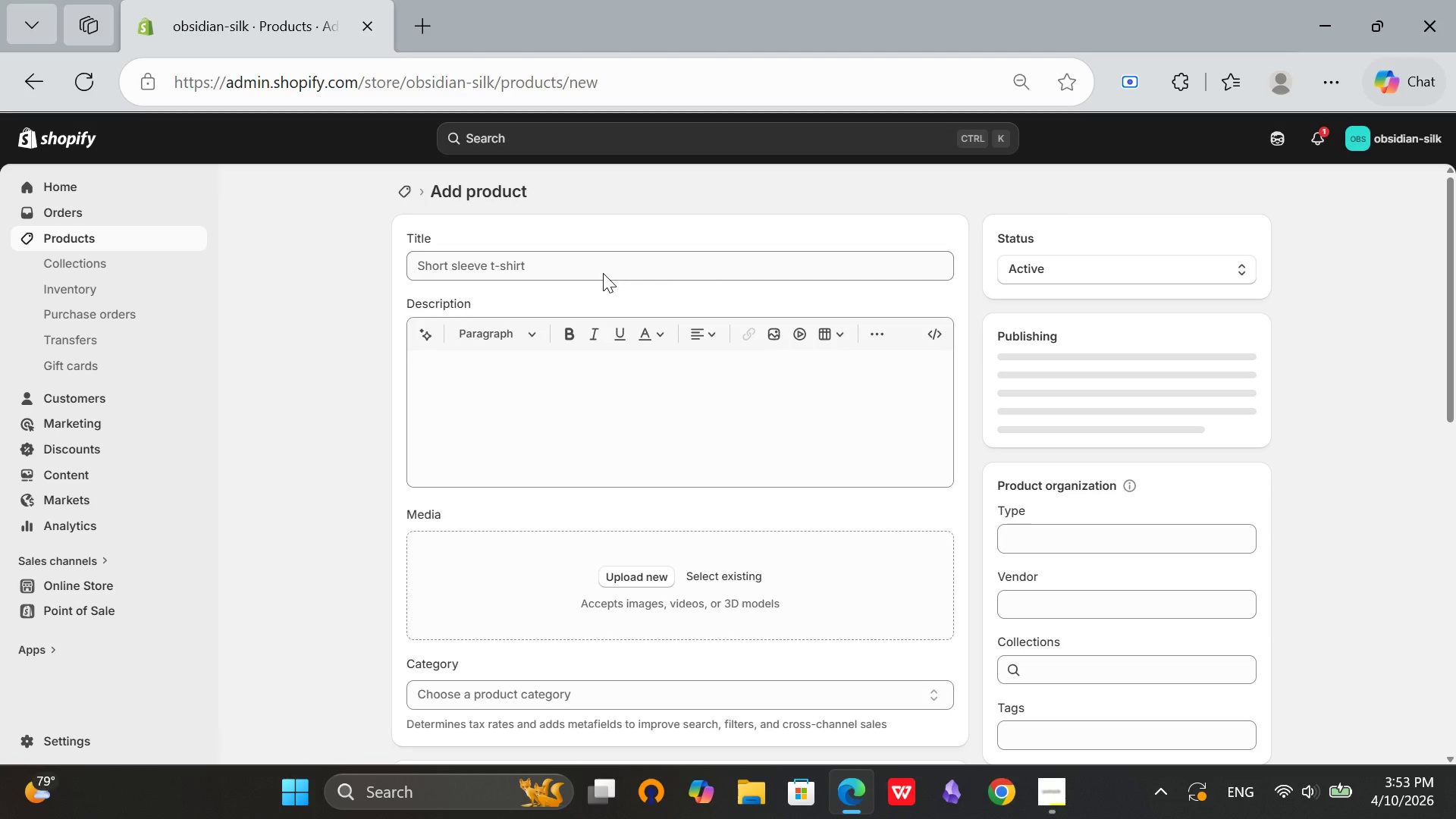 
left_click([603, 273])
 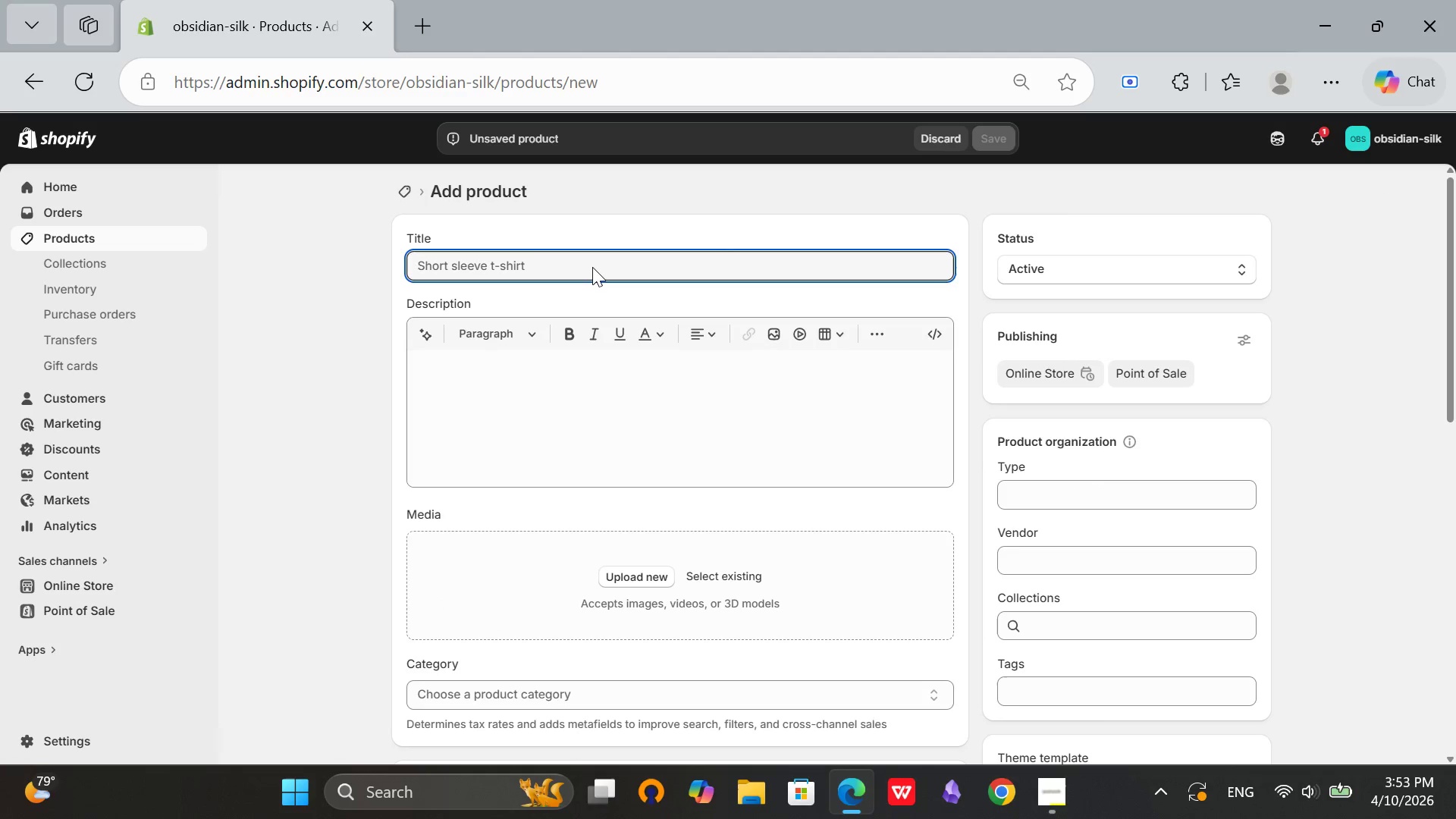 
type(The Caramel Swirl - Bla)
key(Backspace)
key(Backspace)
type(alayage)
 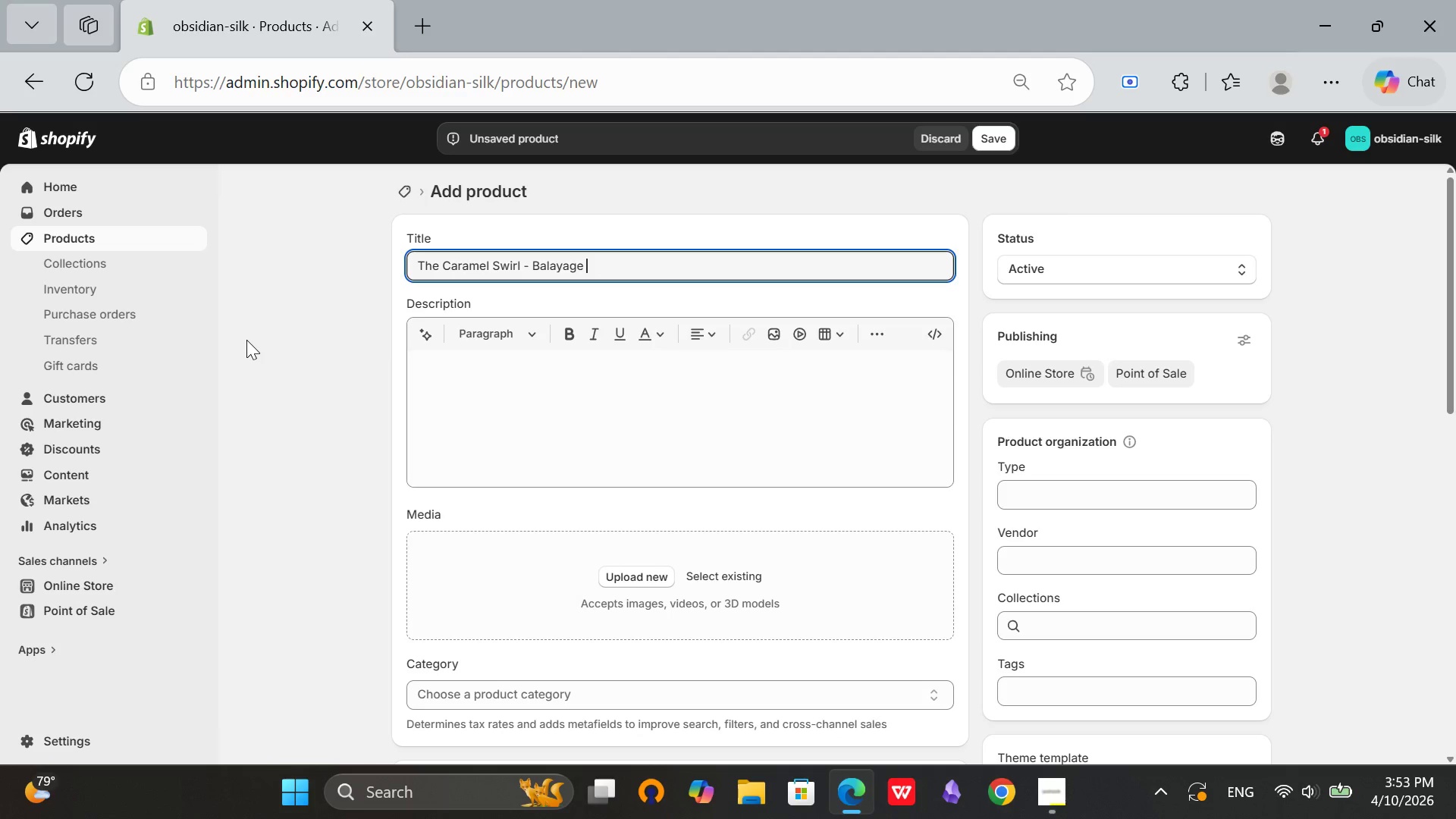 
type( Lace Front WI)
key(Backspace)
type(ig)
 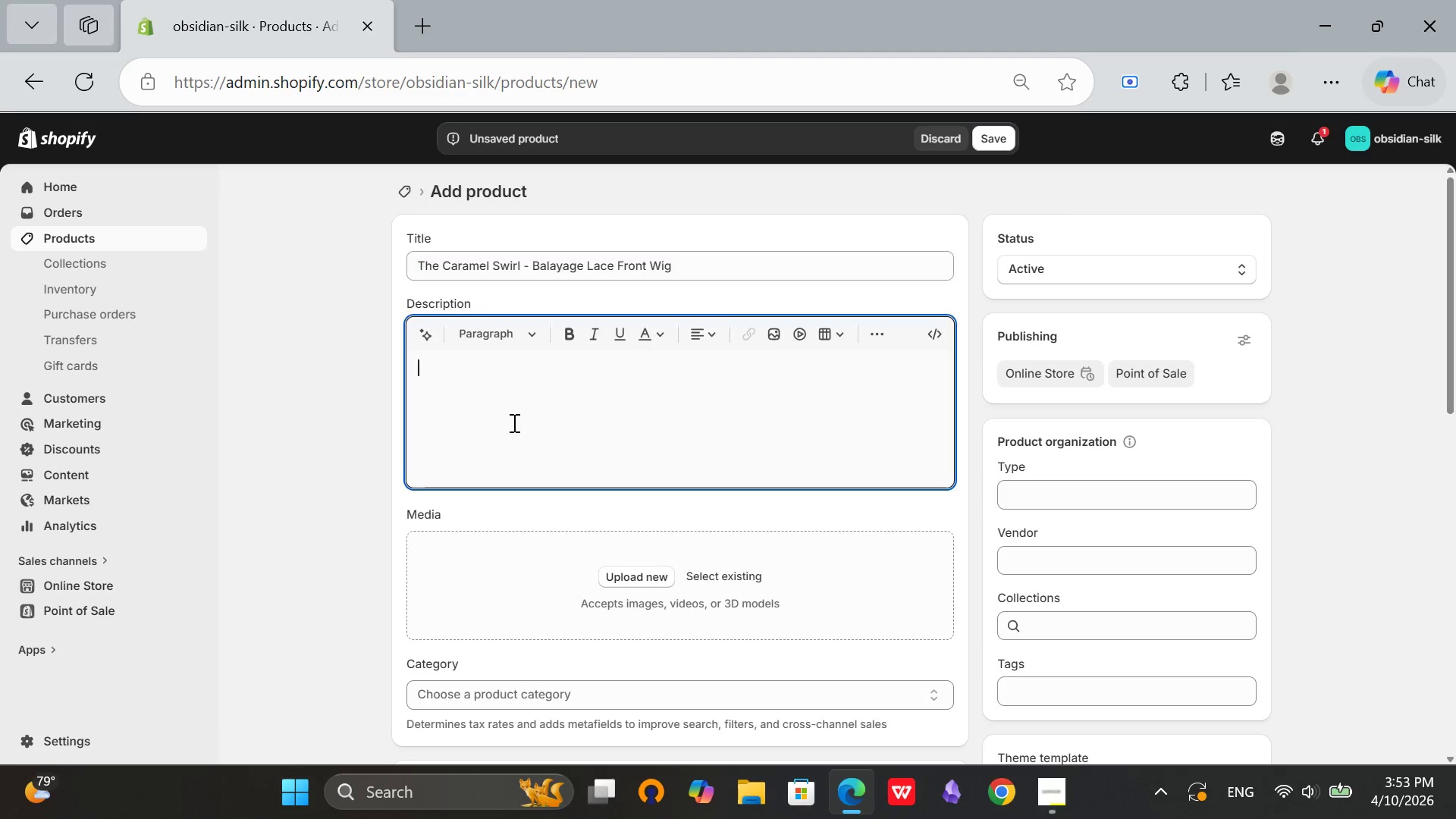 
left_click([513, 422])
 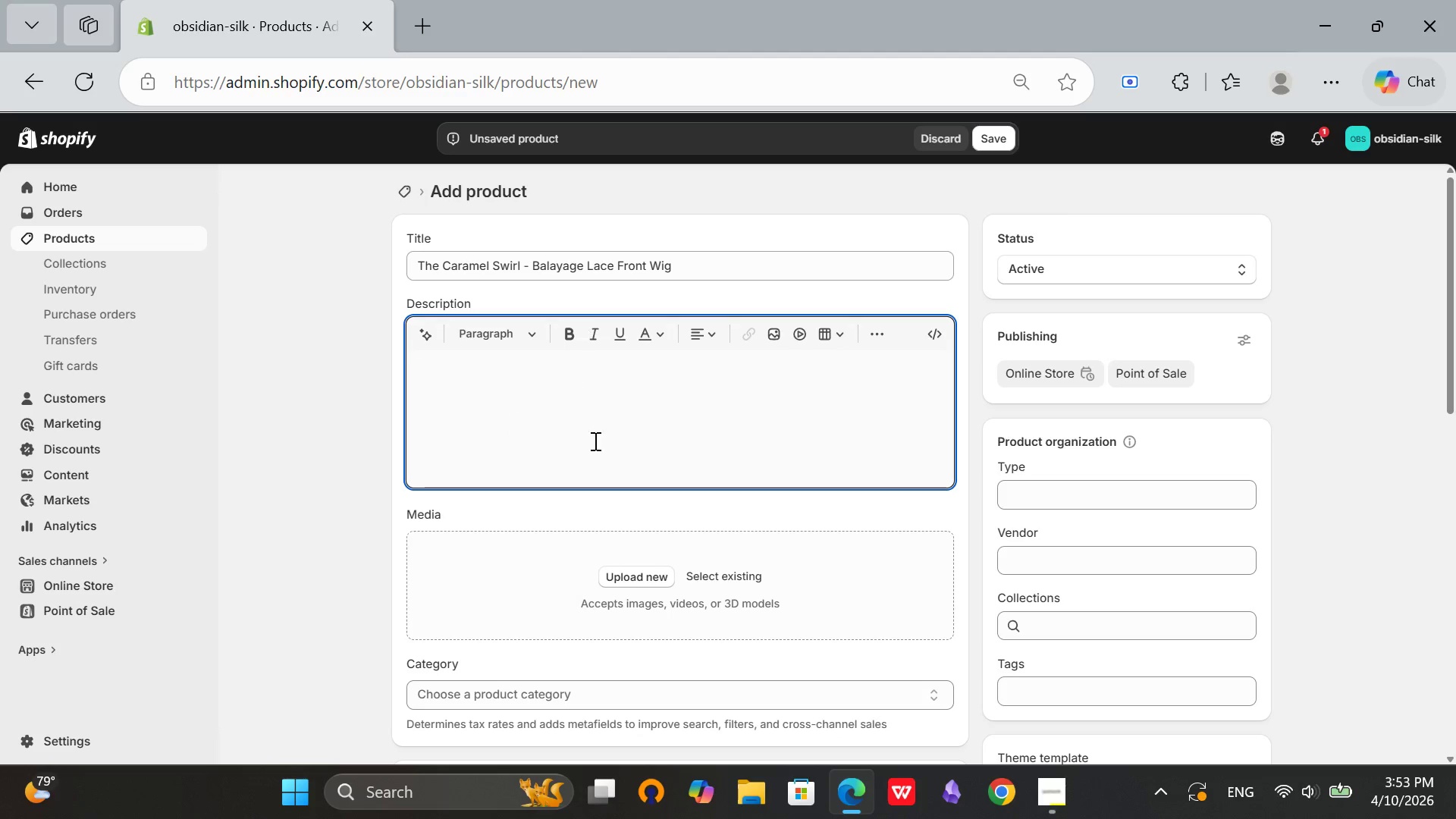 
scroll: coordinate [610, 532], scroll_direction: down, amount: 11.0
 